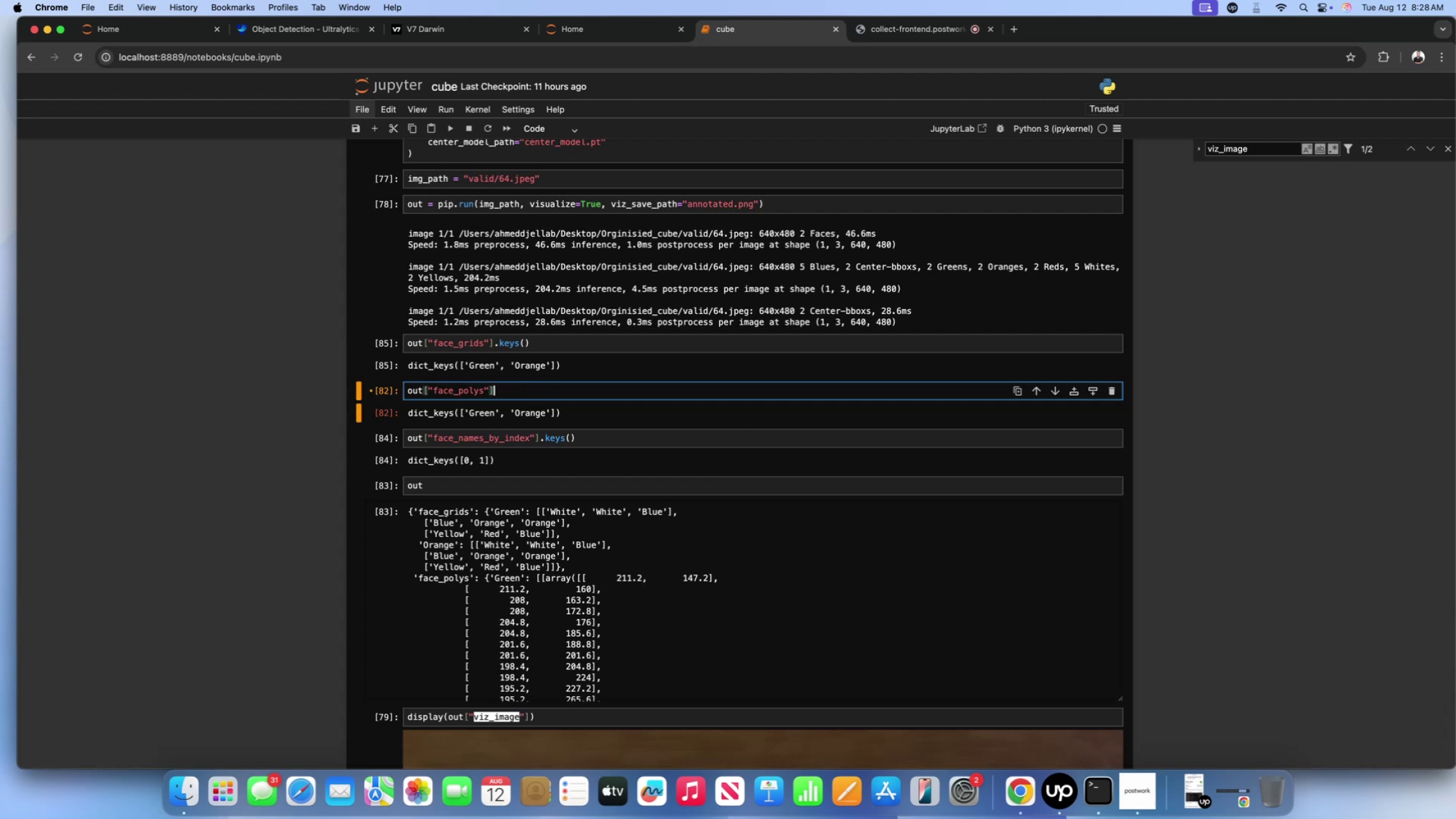 
key(CapsLock)
 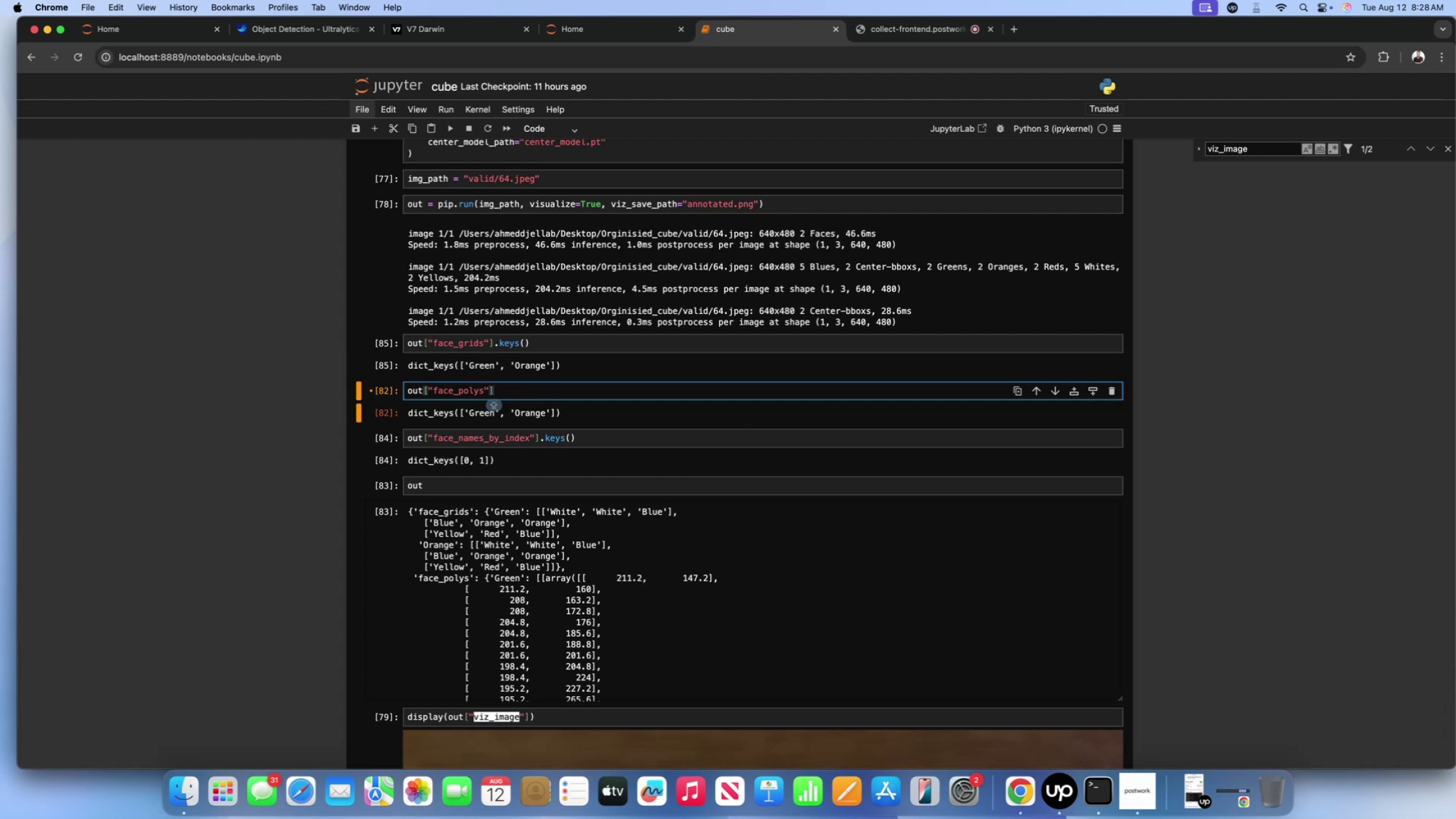 
key(Enter)
 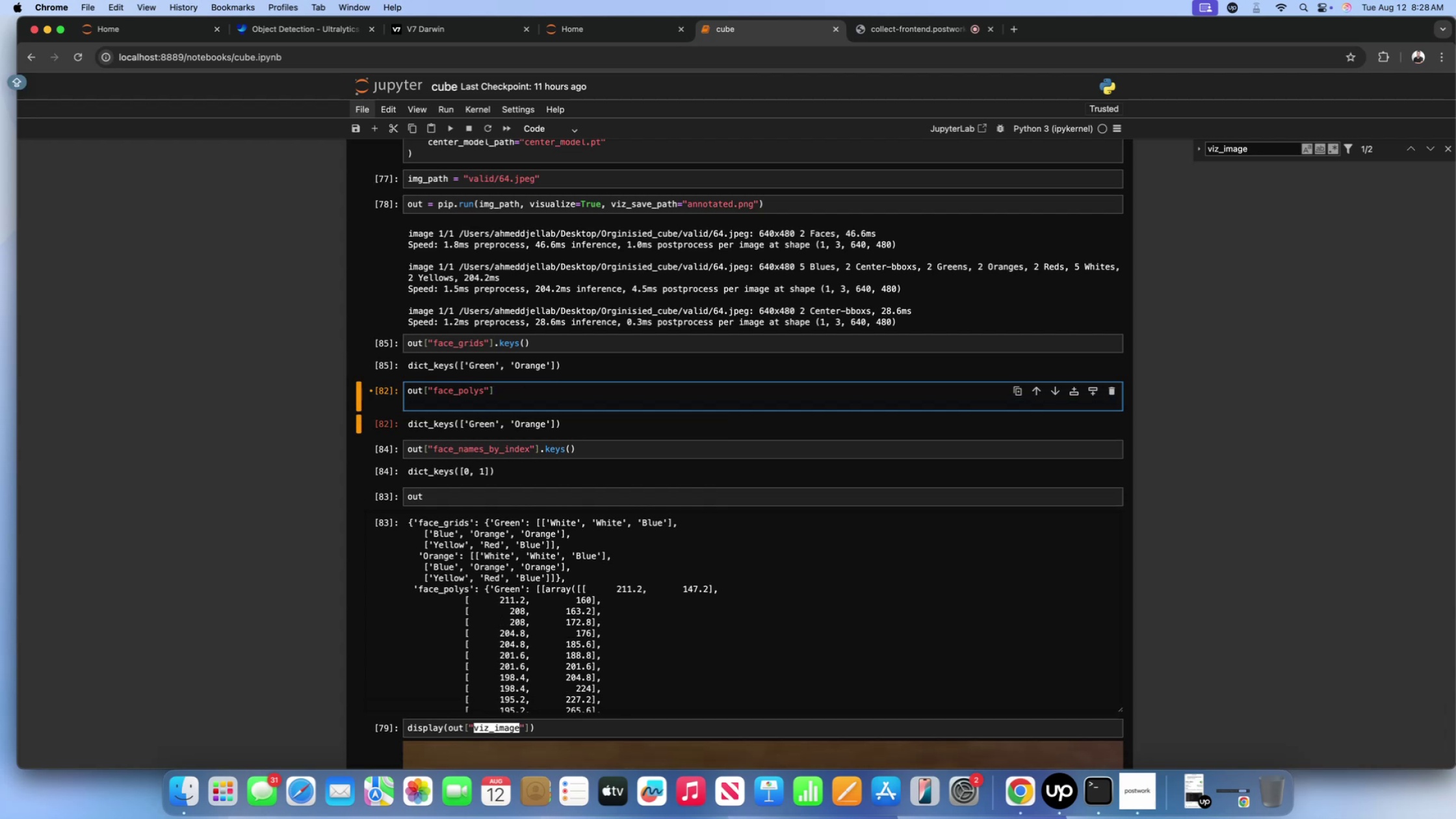 
key(Backspace)
 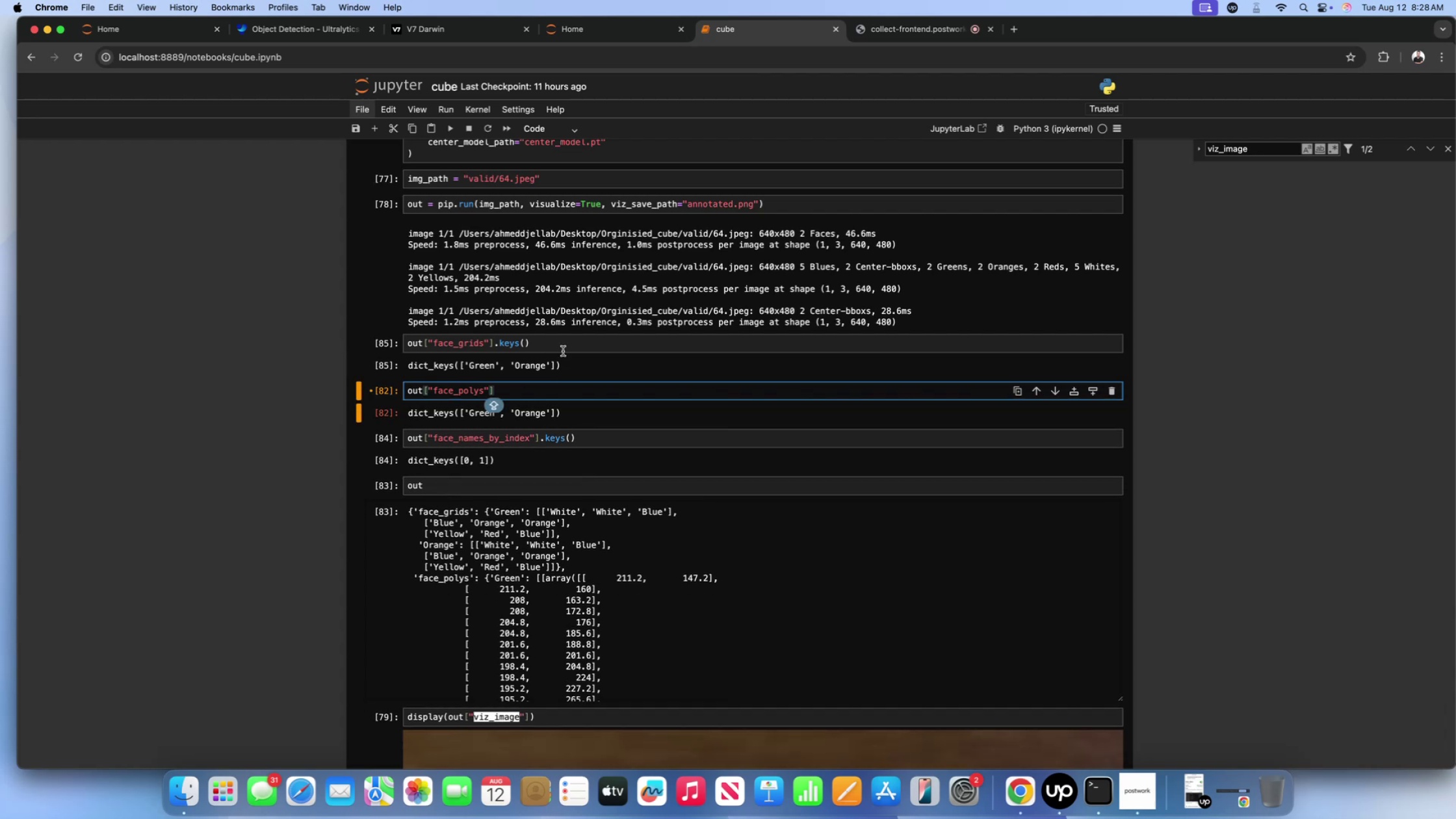 
left_click([556, 348])
 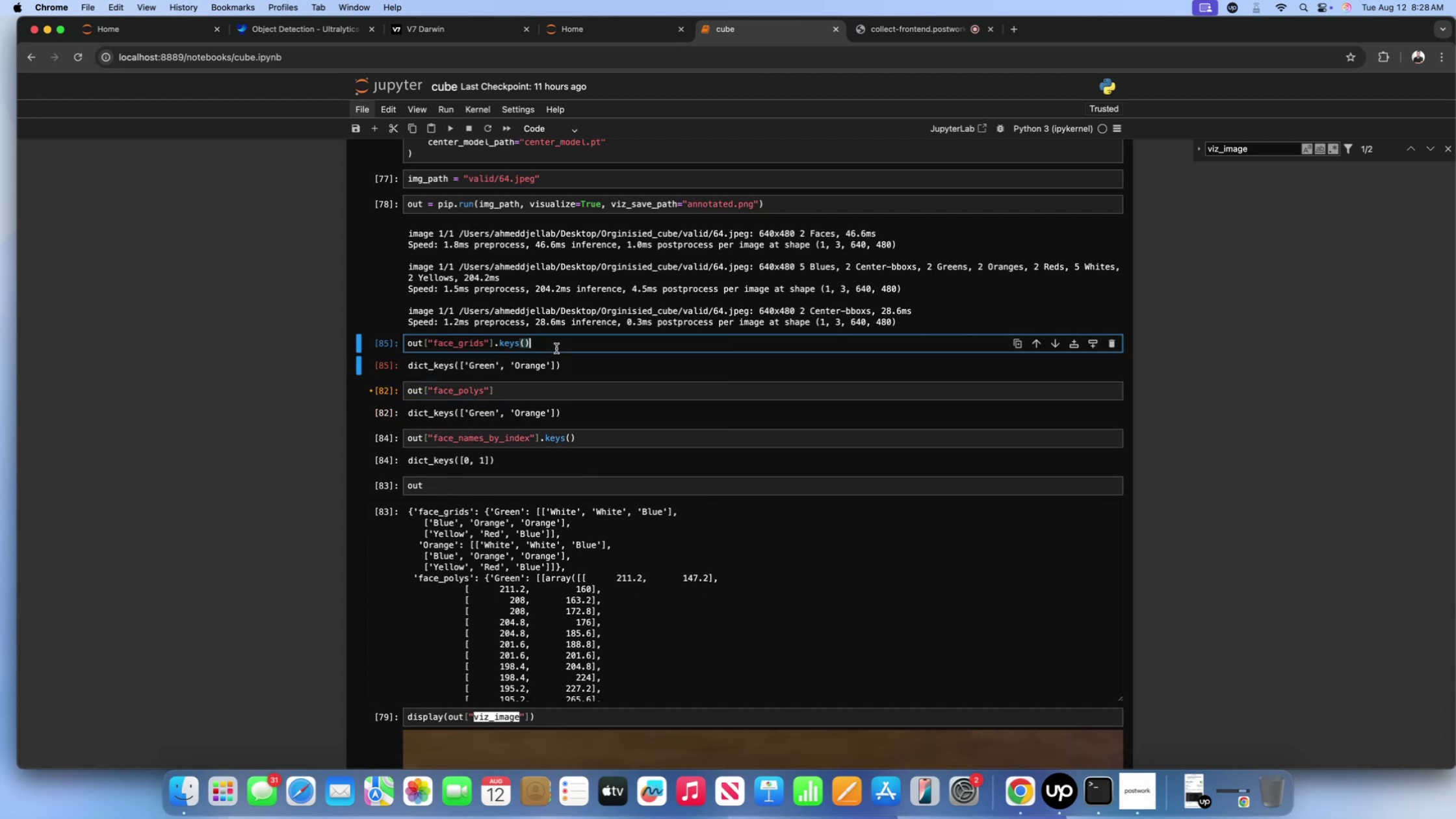 
key(Backspace)
 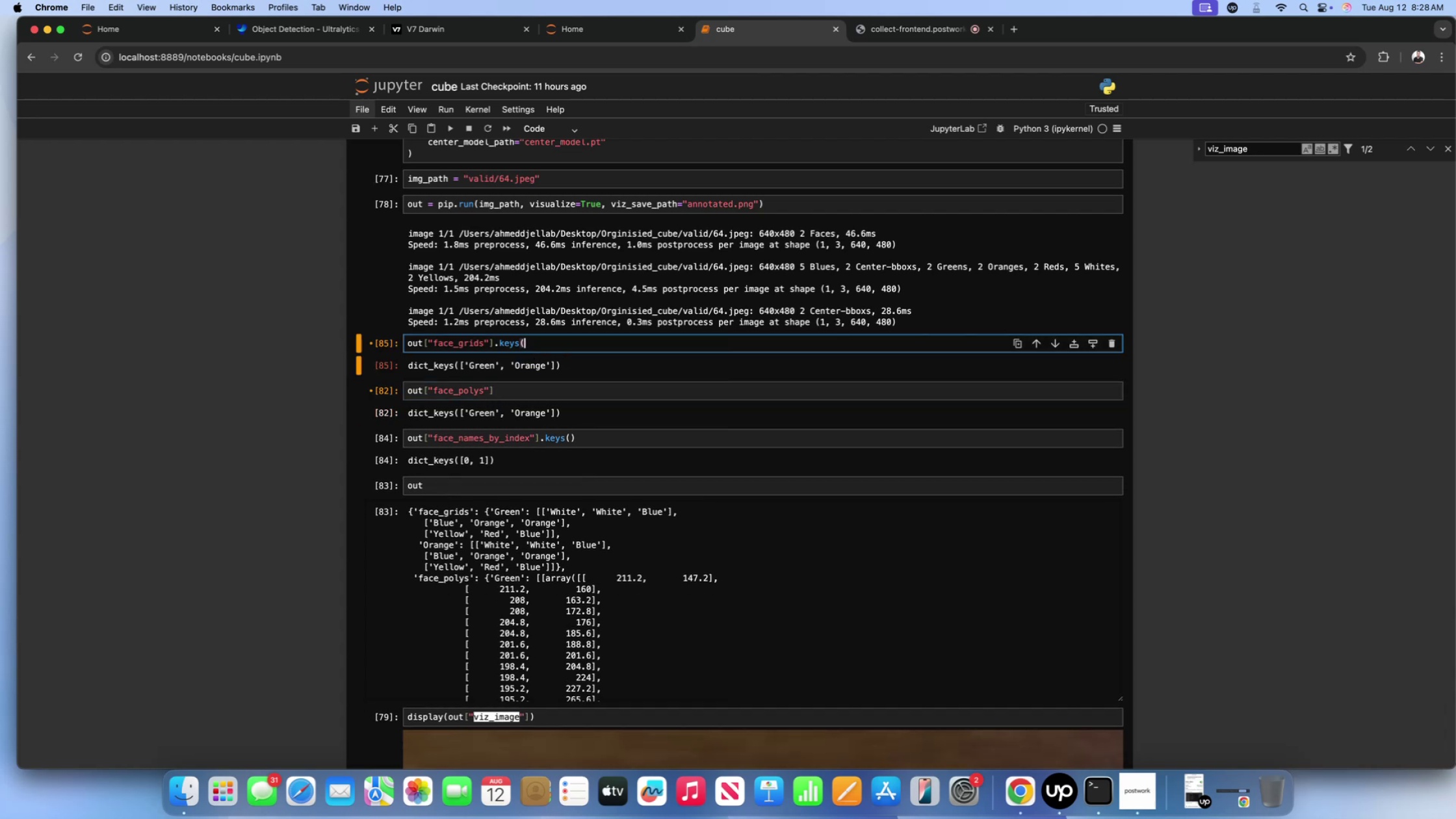 
key(Backspace)
 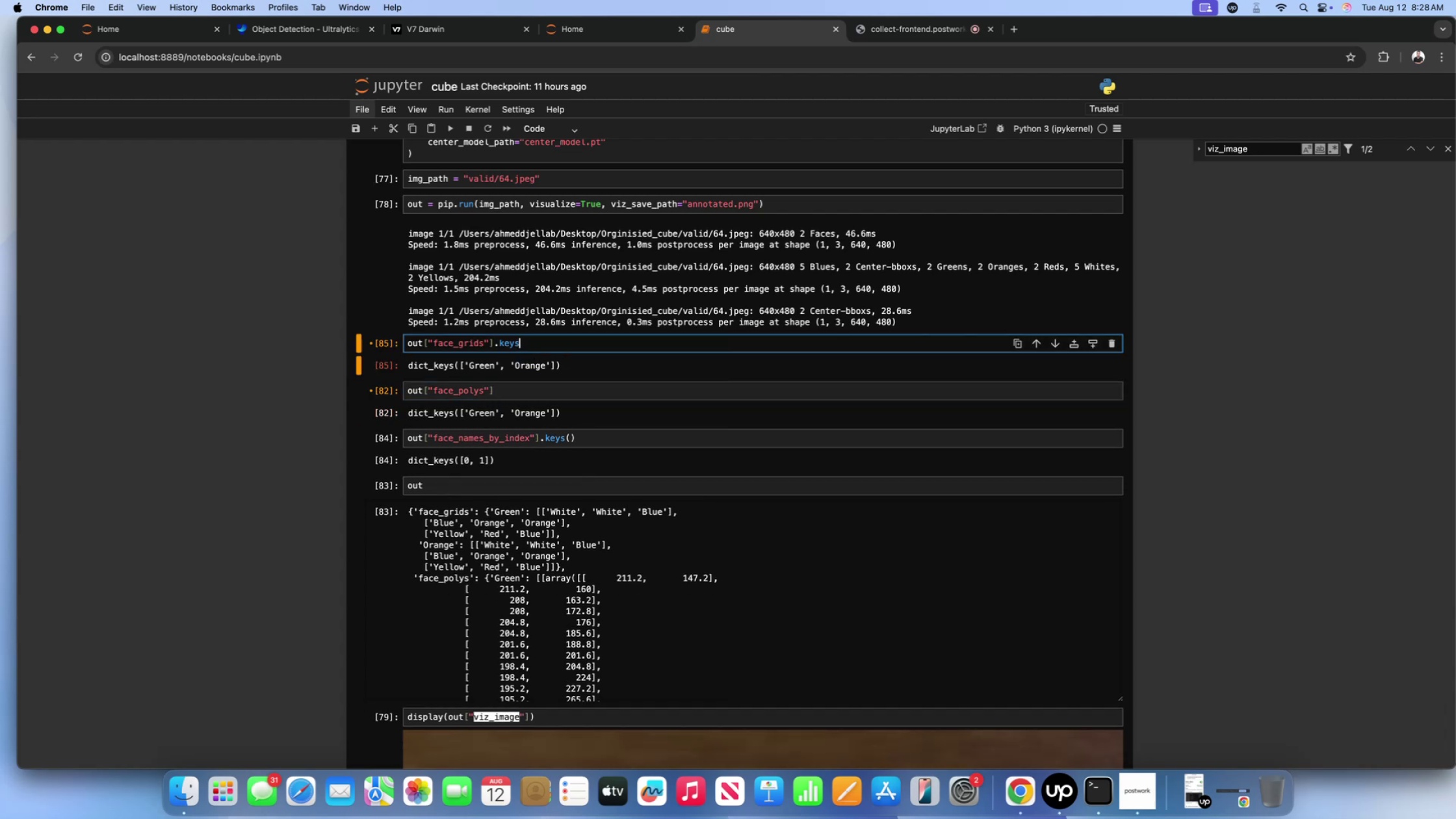 
key(Backspace)
 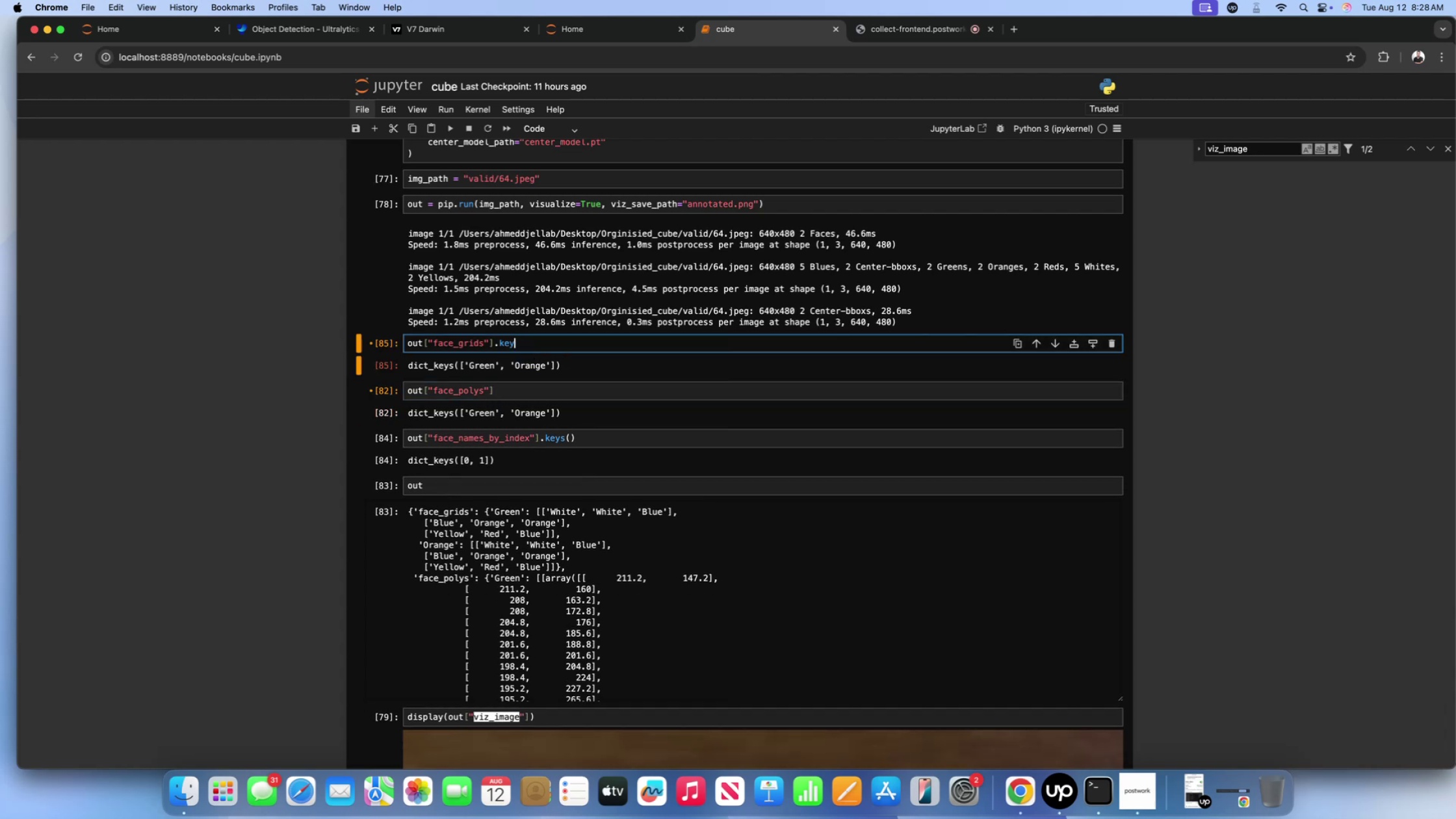 
key(Backspace)
 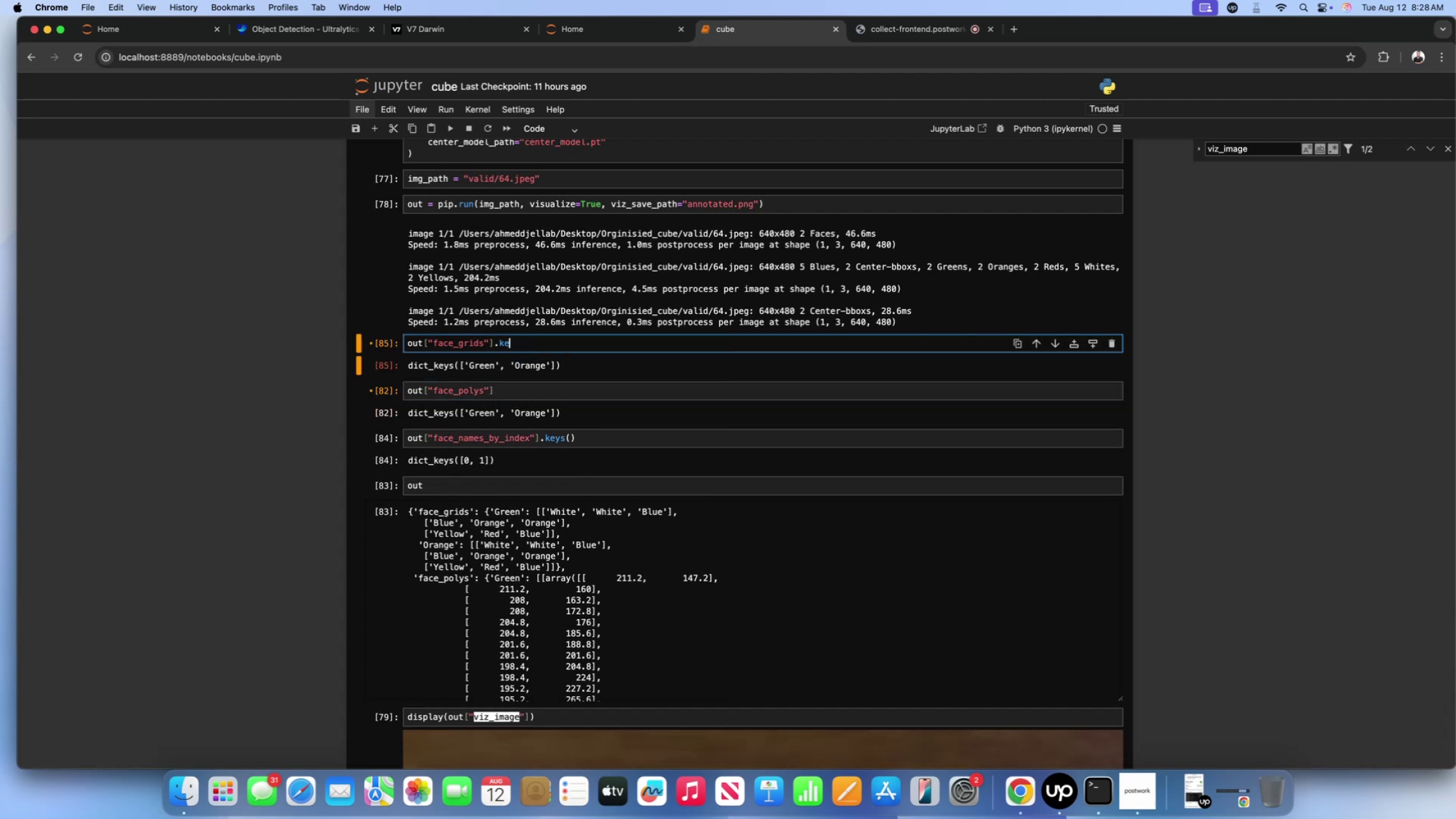 
key(Backspace)
 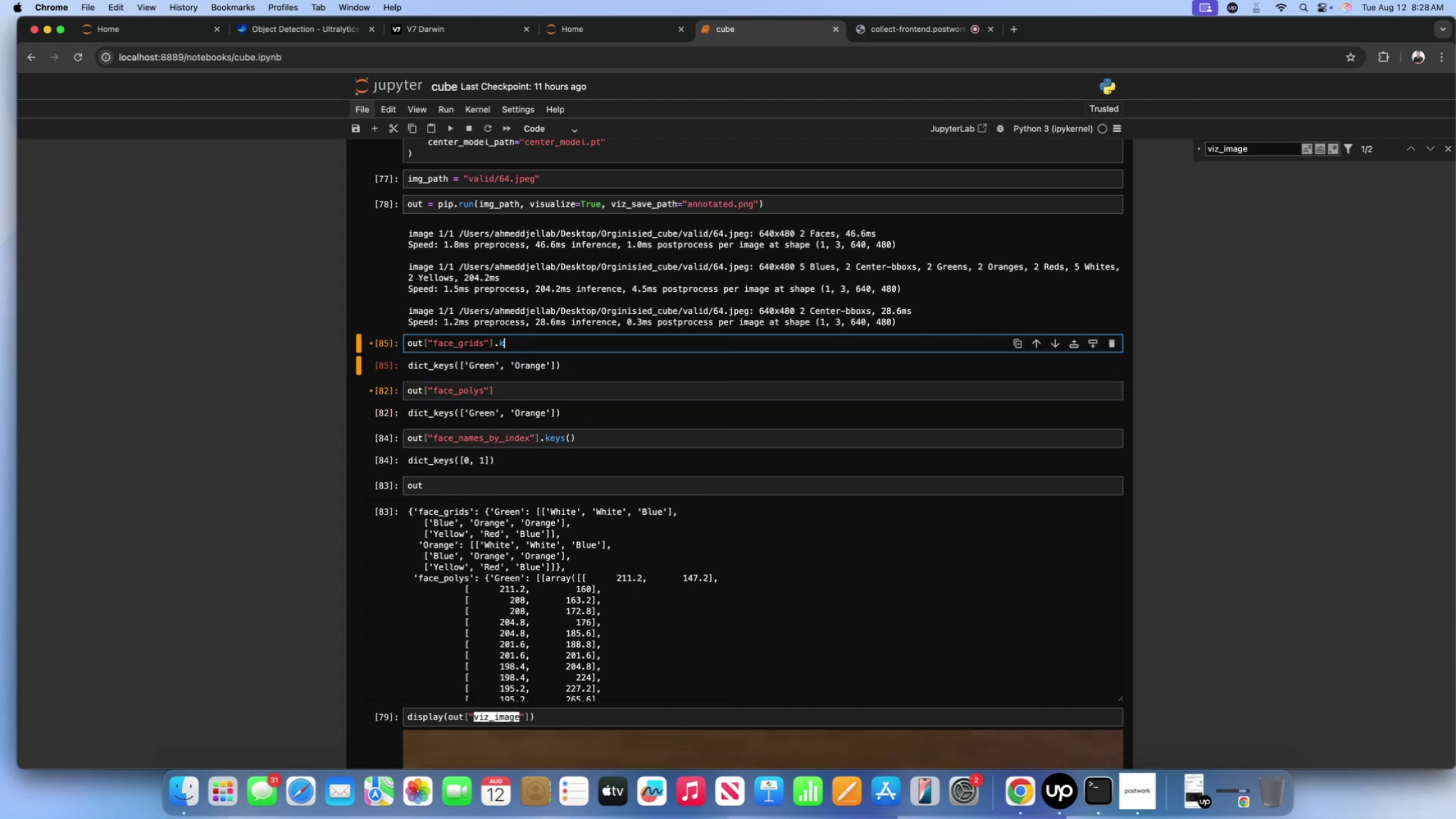 
key(Backspace)
 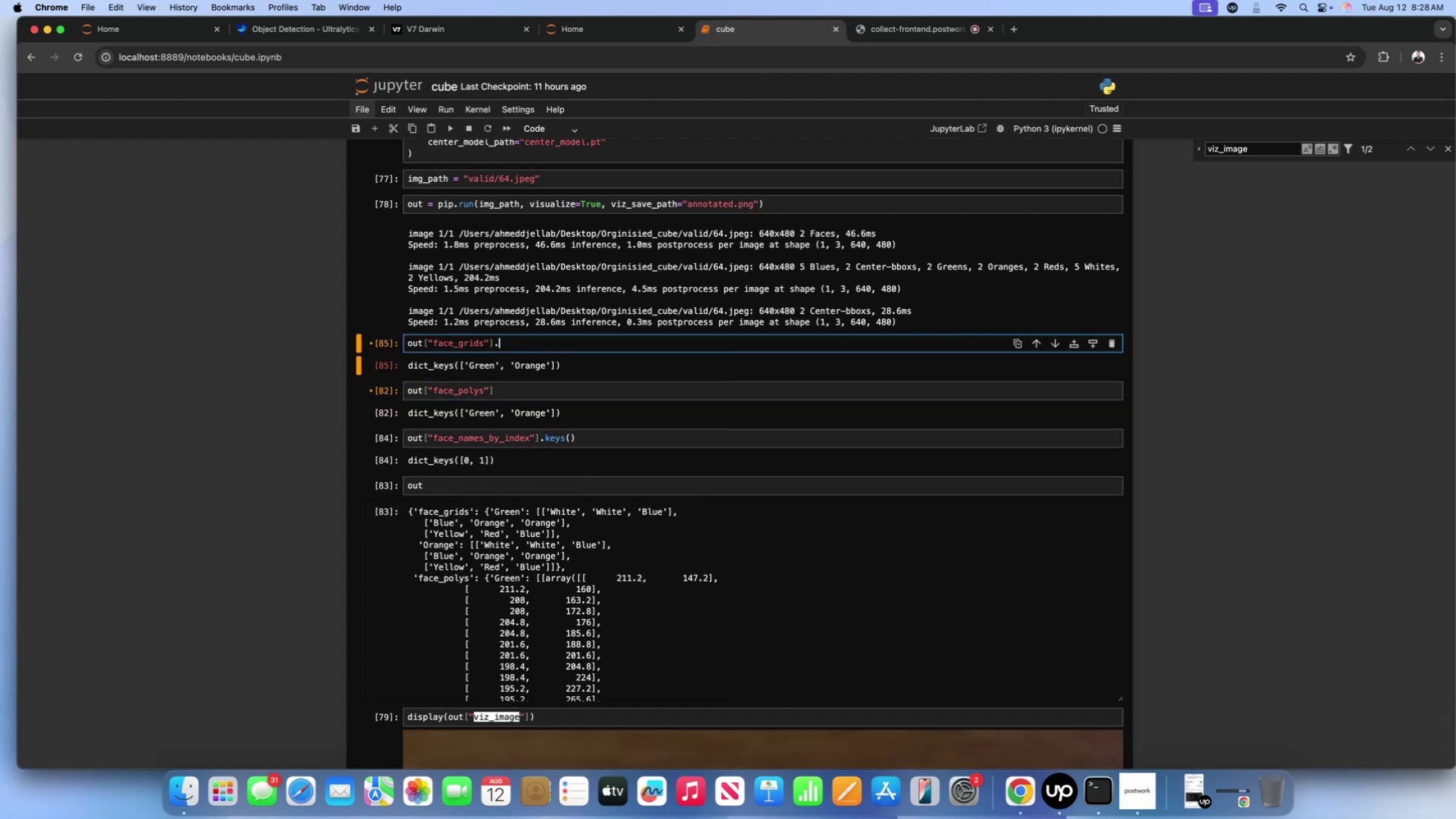 
key(Backspace)
 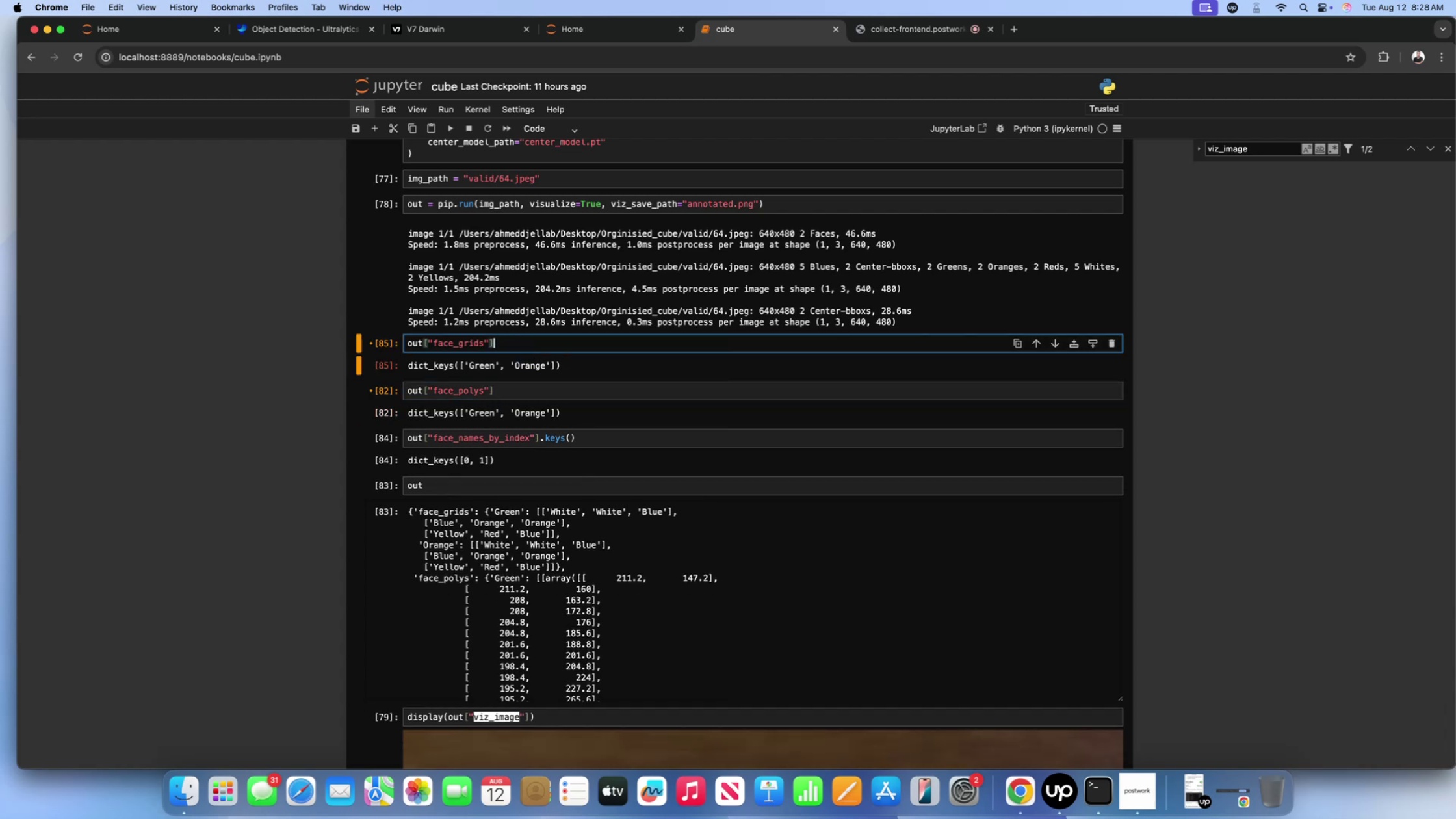 
key(CapsLock)
 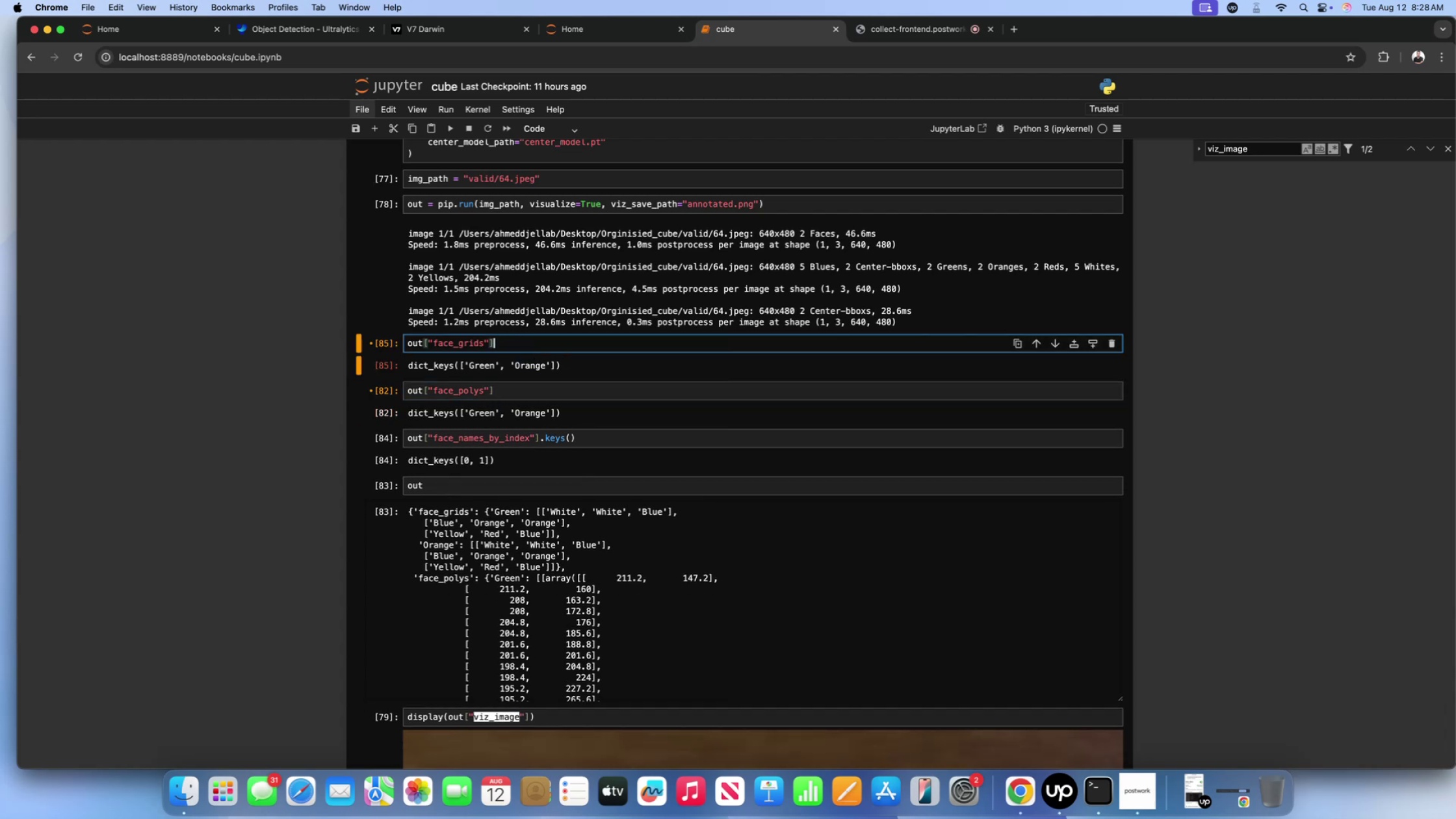 
key(Enter)
 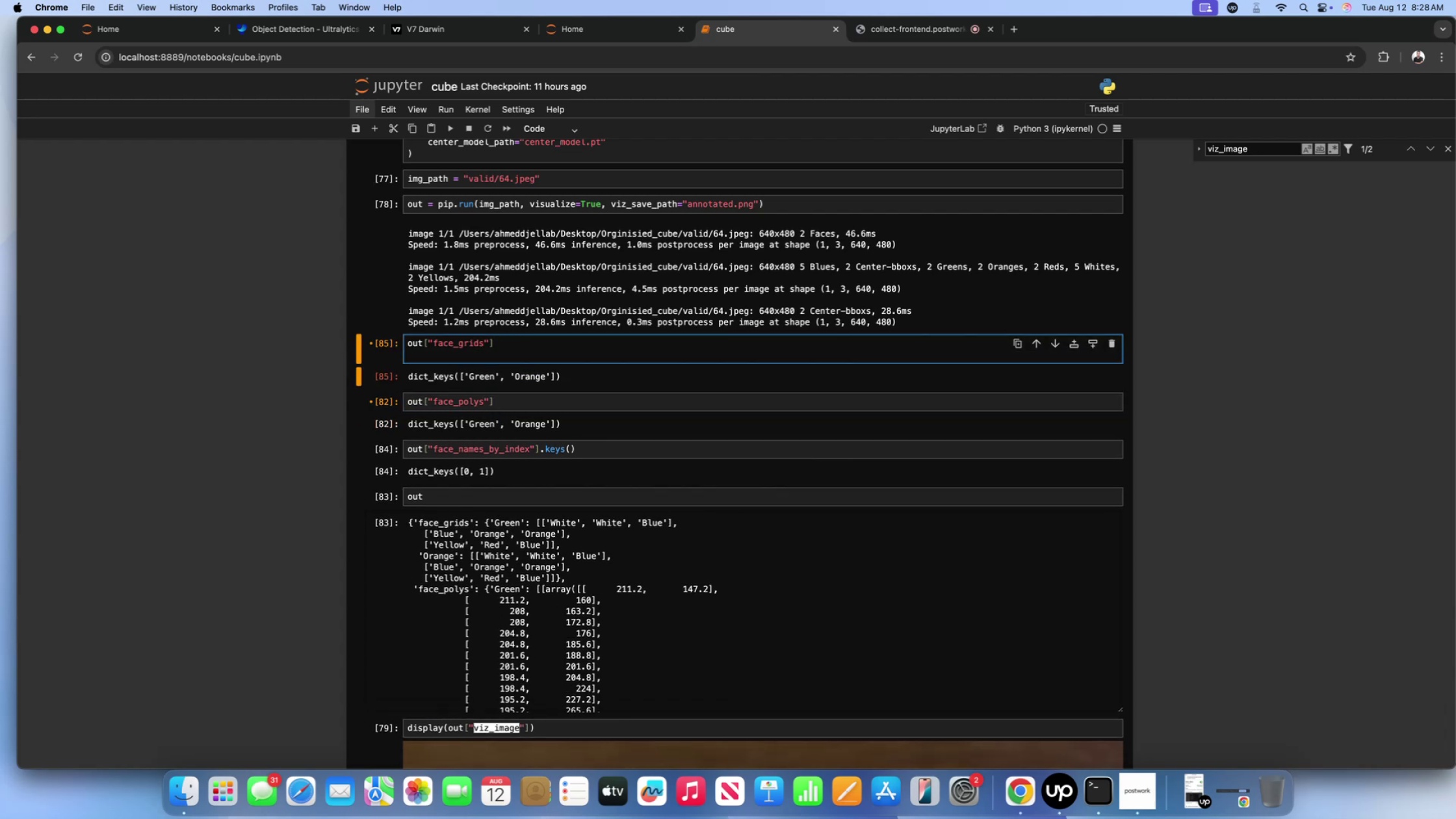 
key(Backspace)
 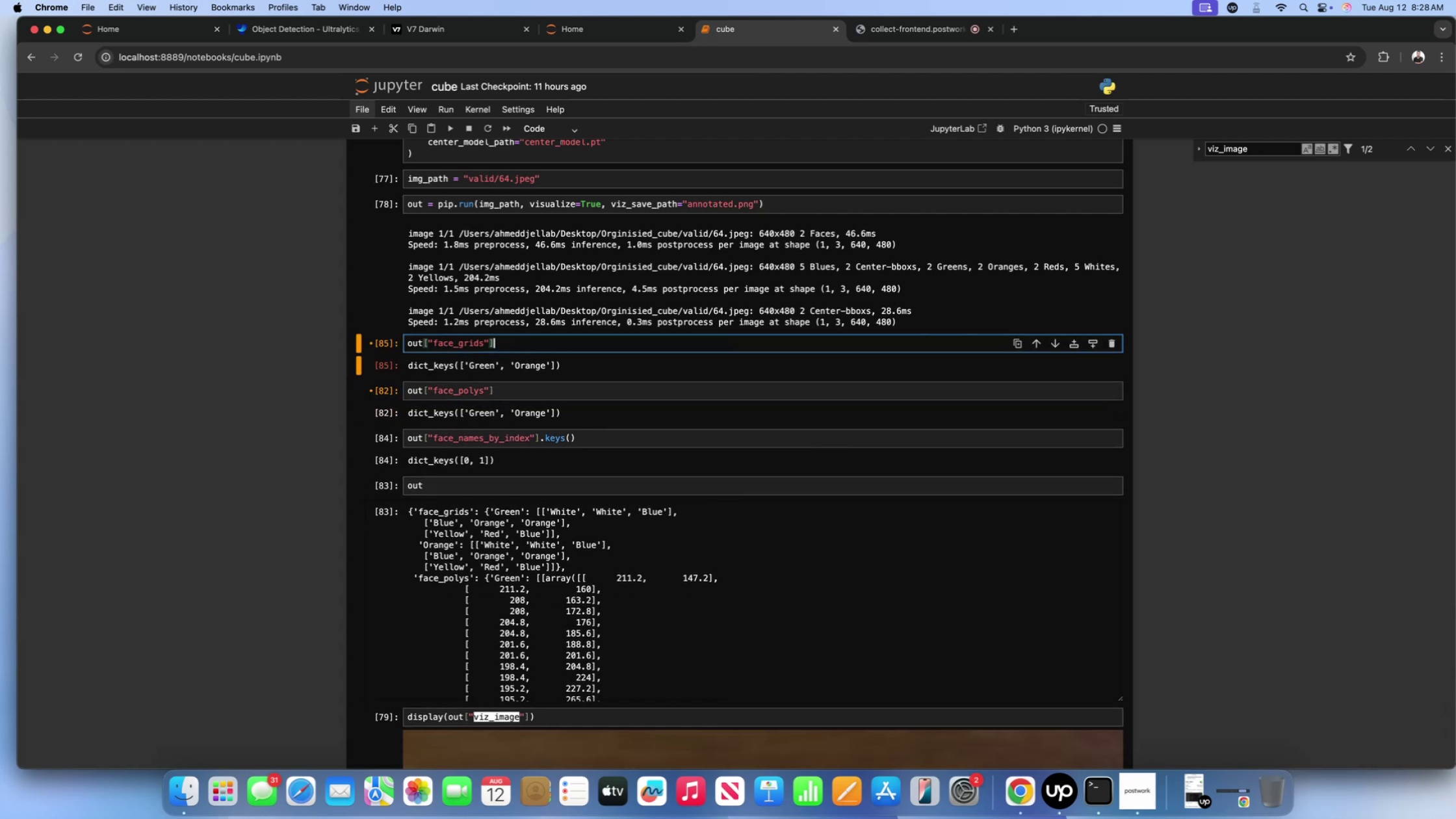 
key(CapsLock)
 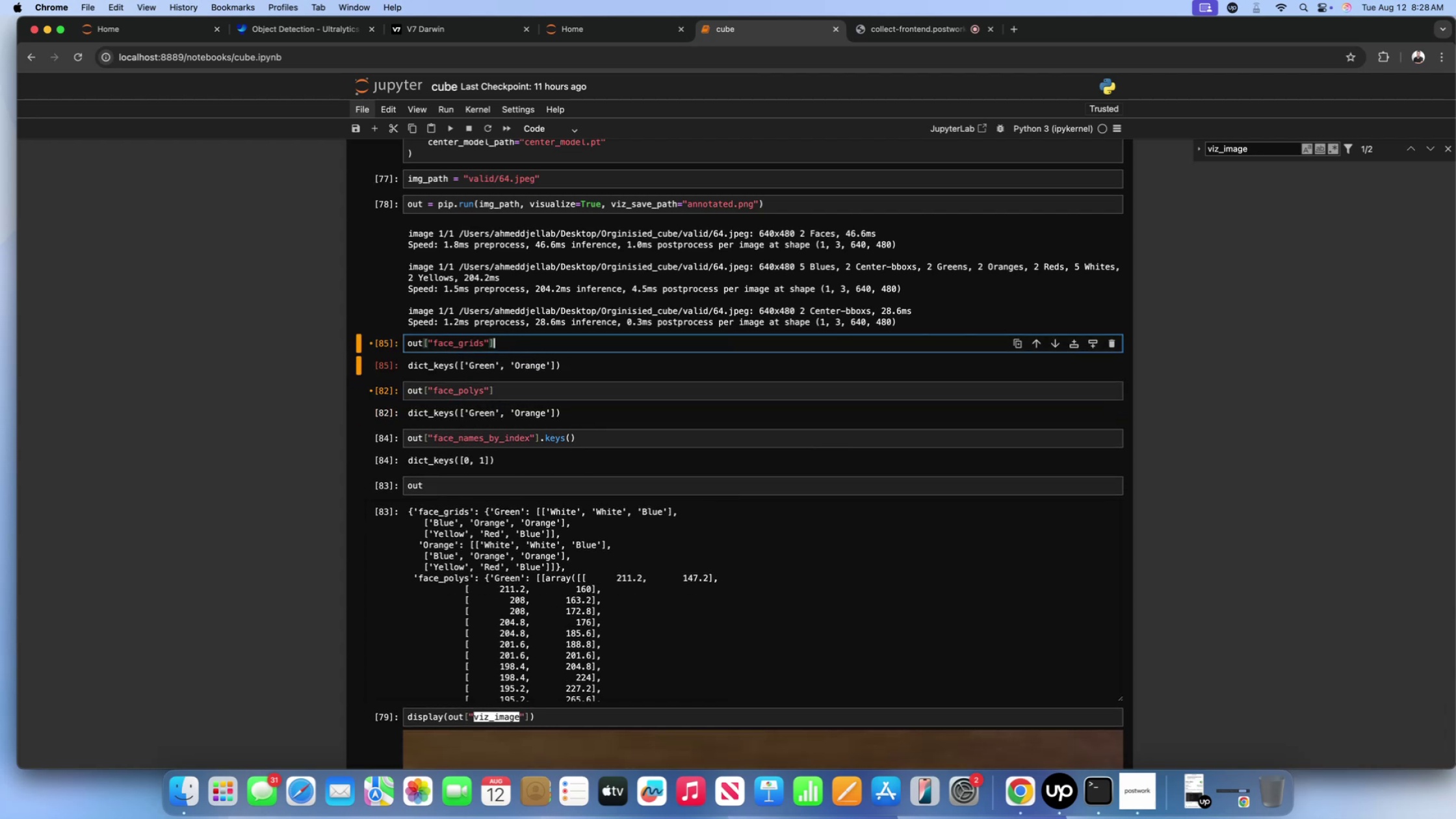 
key(Enter)
 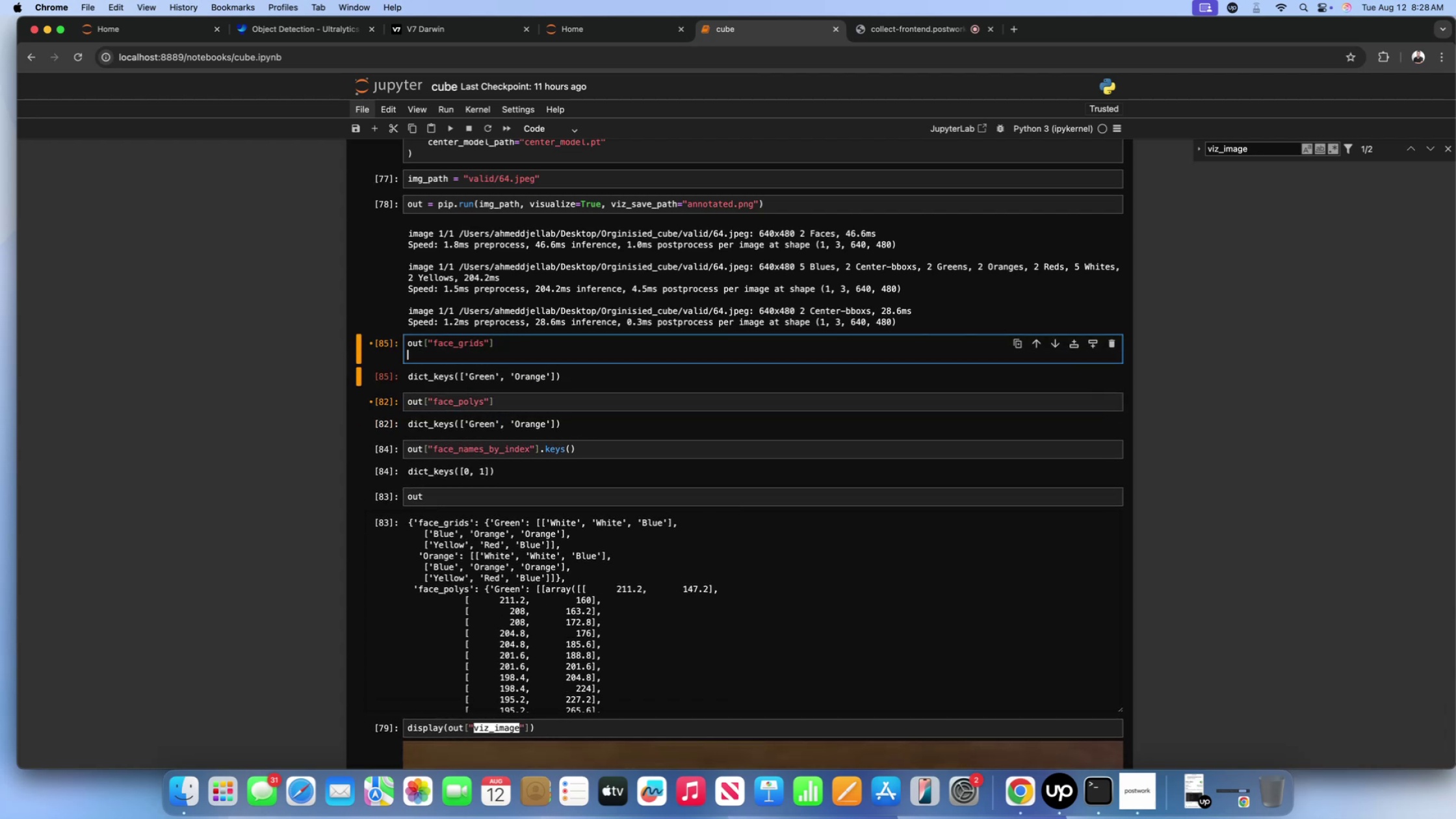 
key(Backspace)
 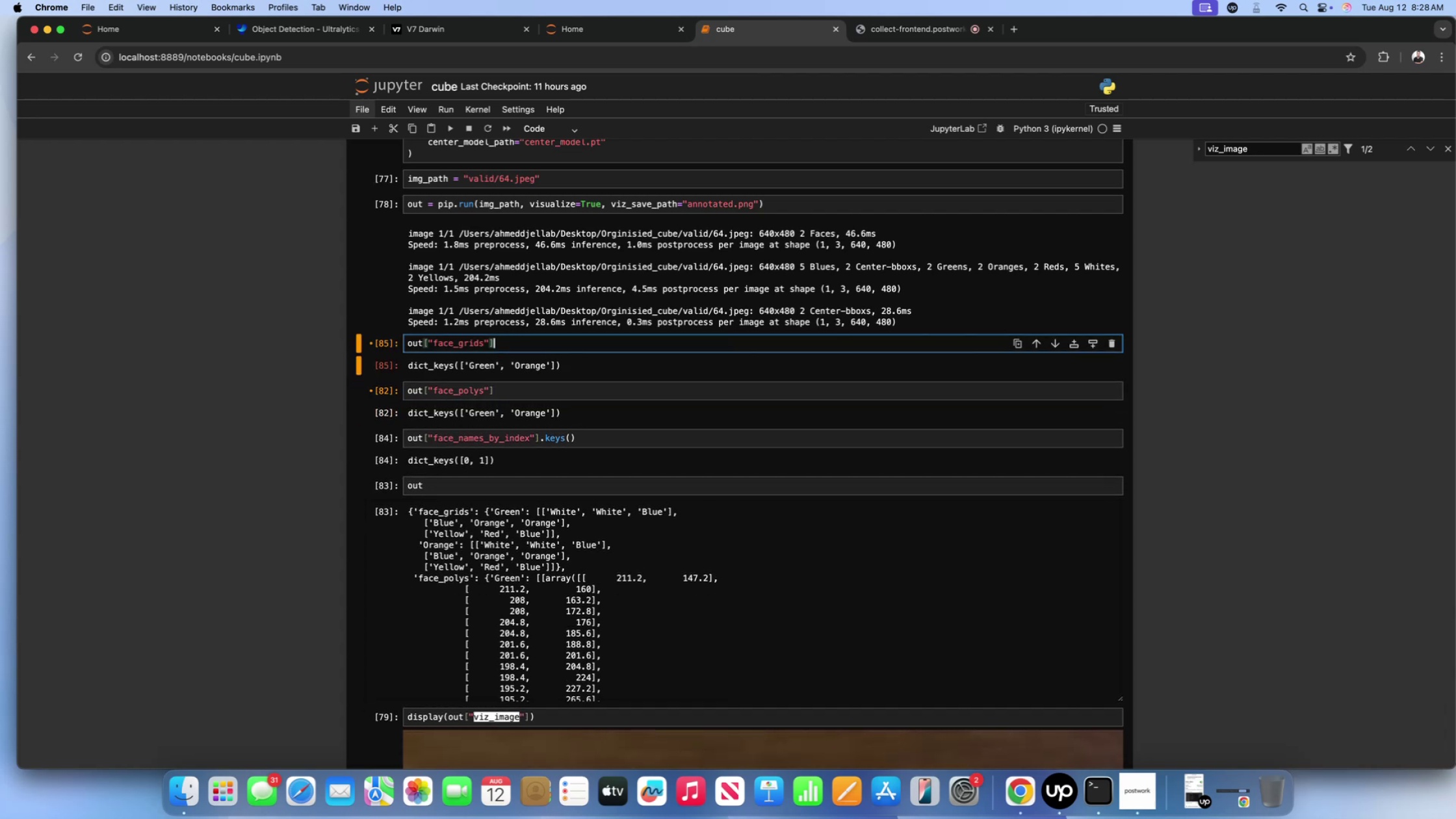 
key(Shift+ShiftLeft)
 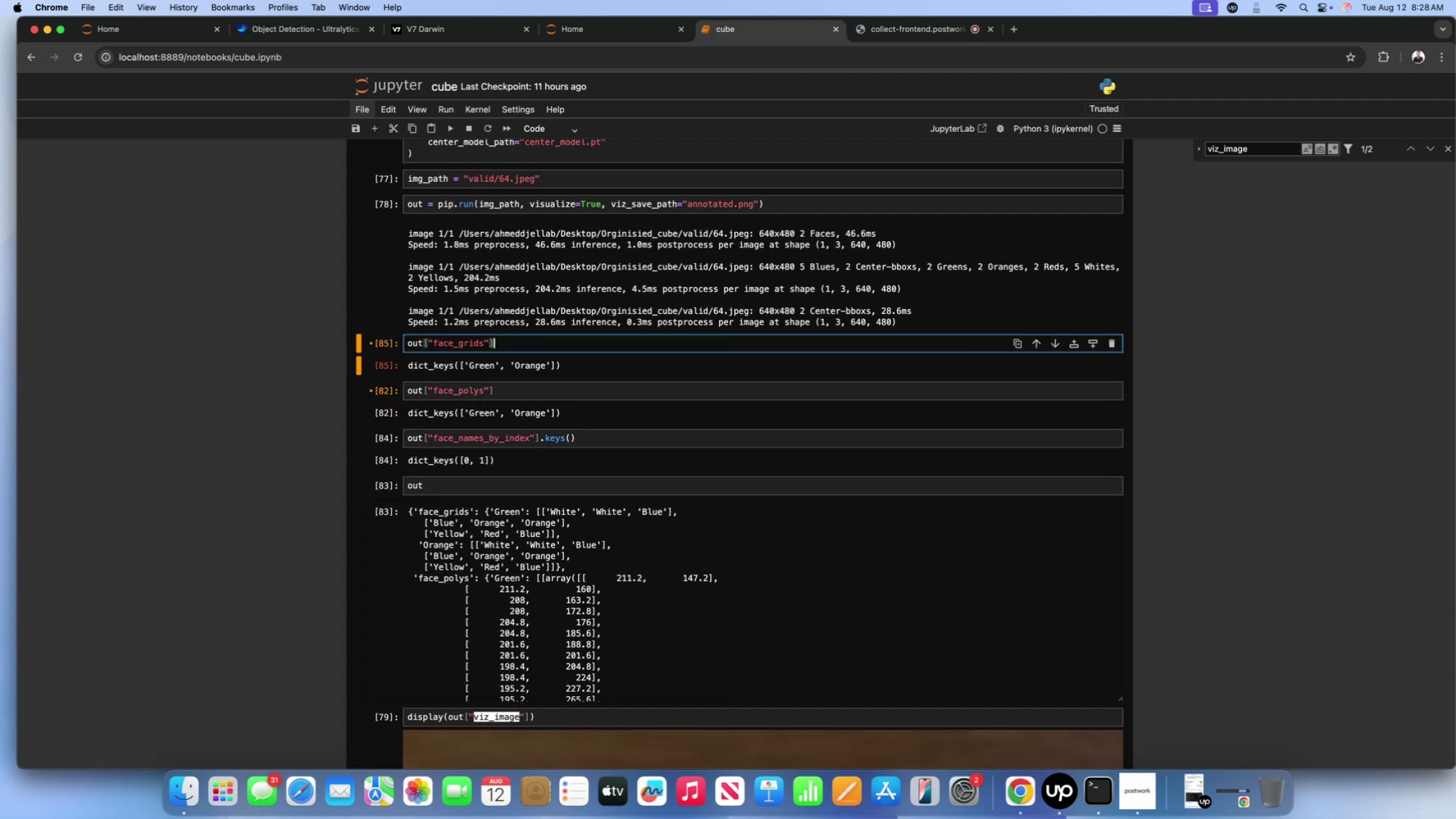 
key(Shift+Enter)
 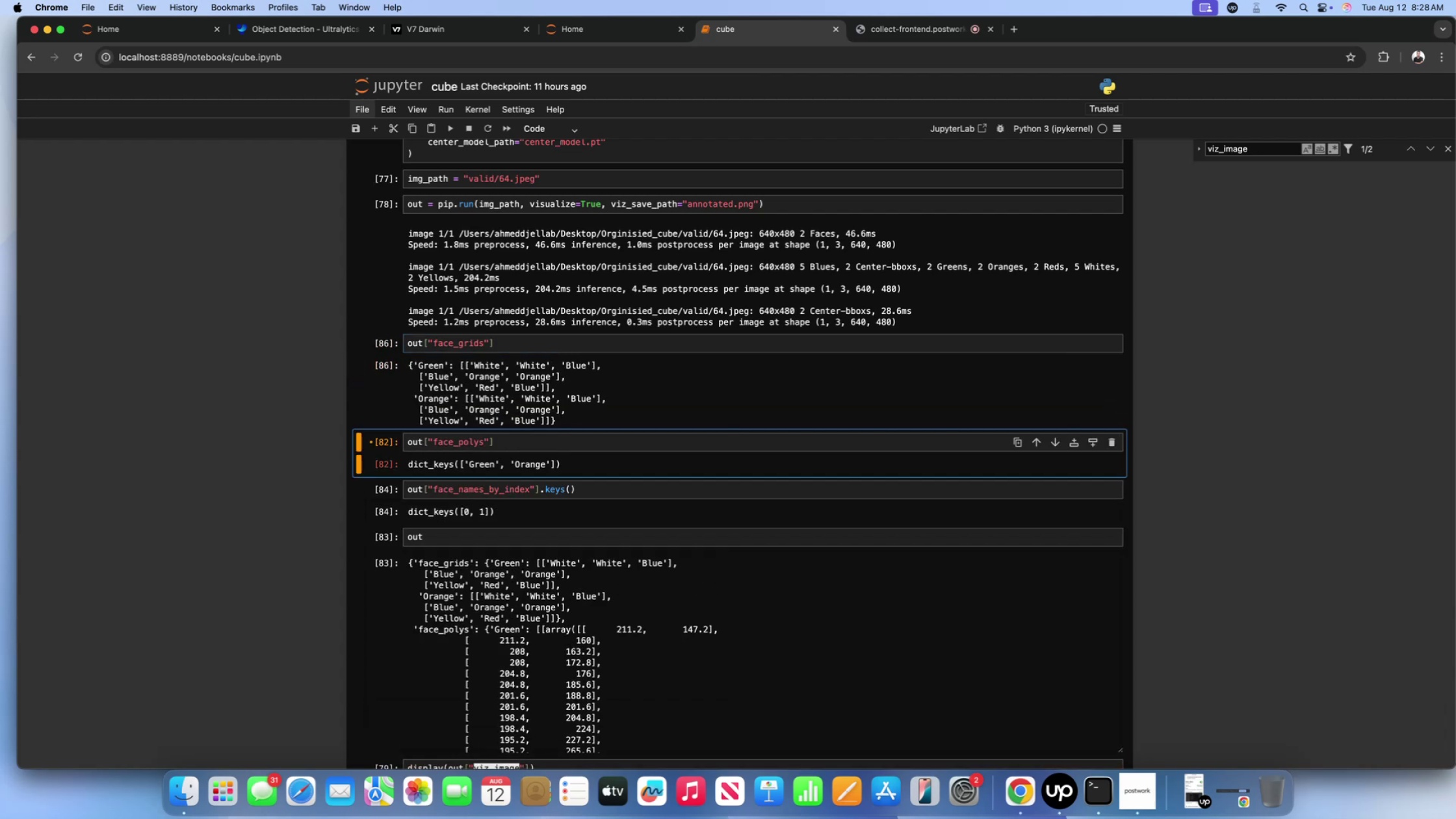 
key(CapsLock)
 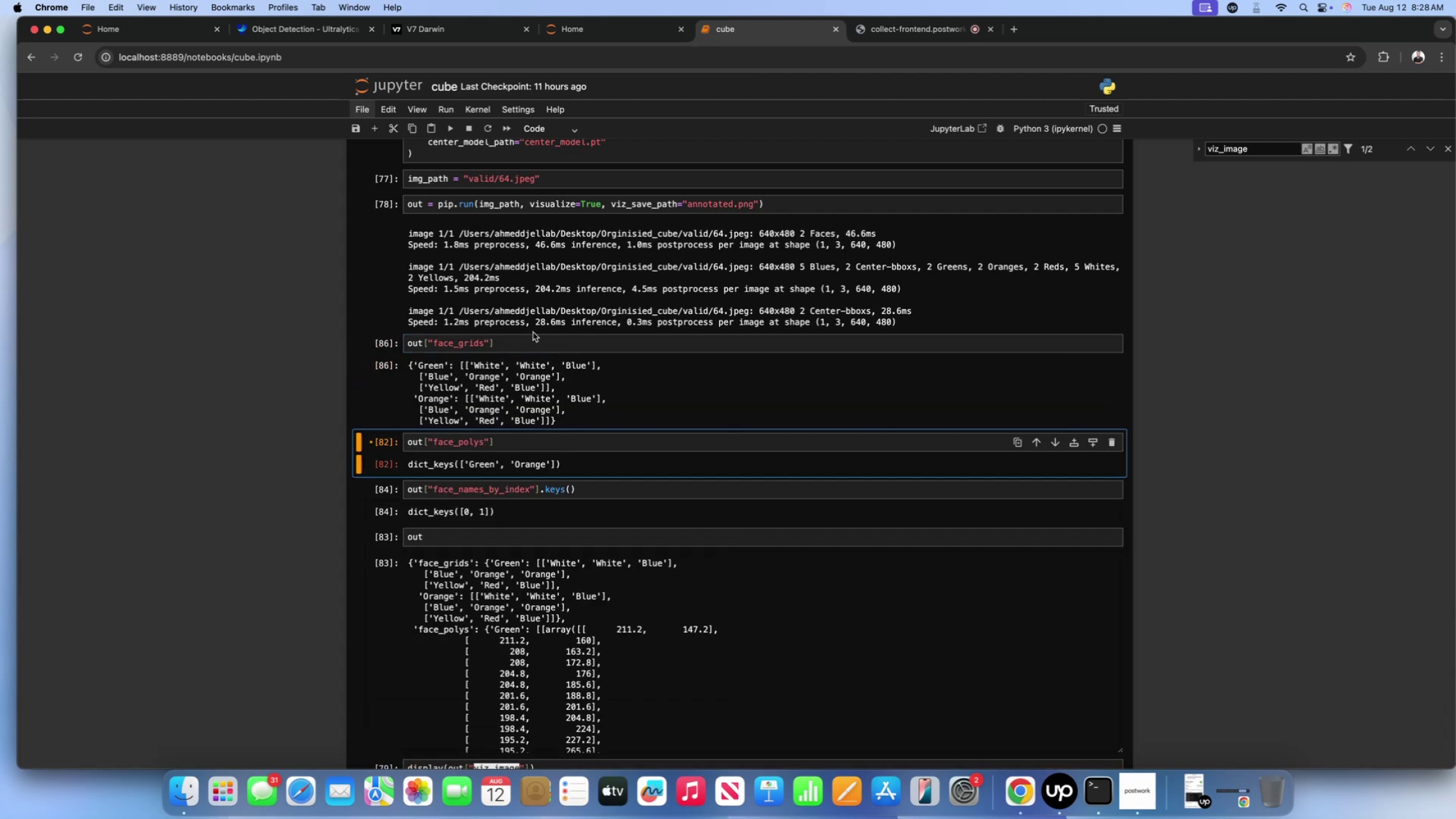 
scroll: coordinate [529, 333], scroll_direction: down, amount: 9.0
 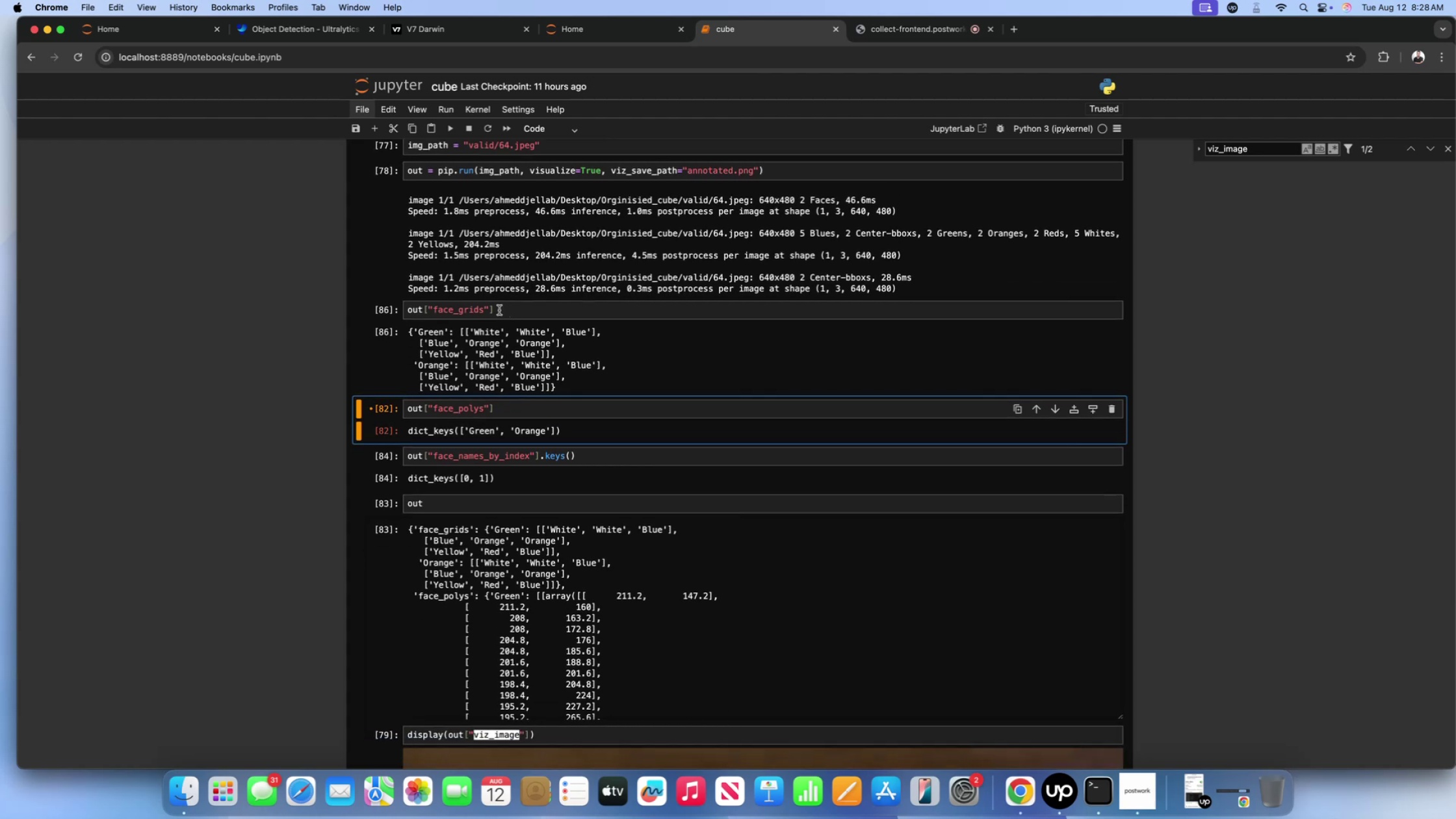 
left_click([499, 310])
 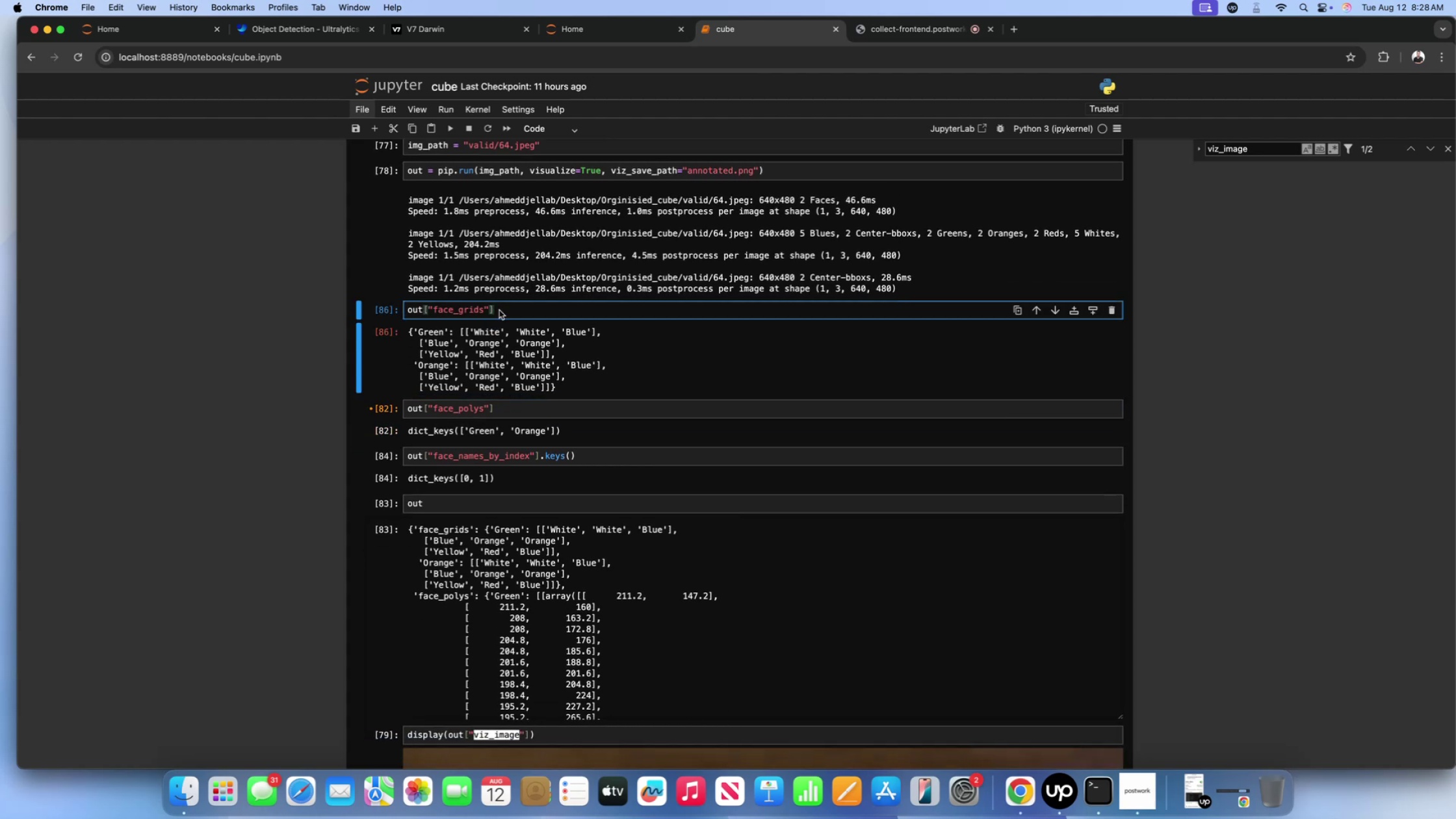 
type(.vali)
key(Backspace)
type(ues())
 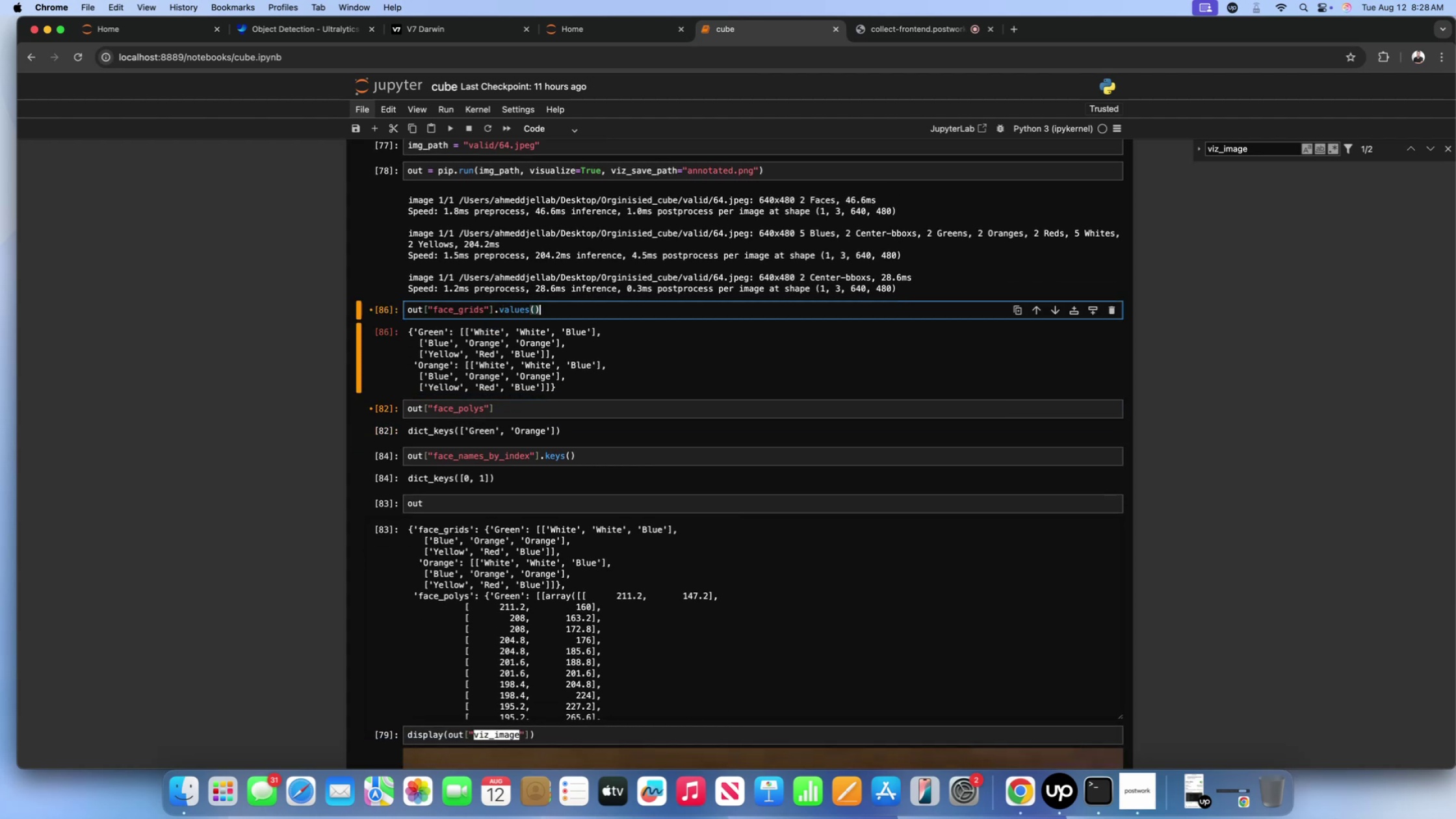 
key(Shift+Enter)
 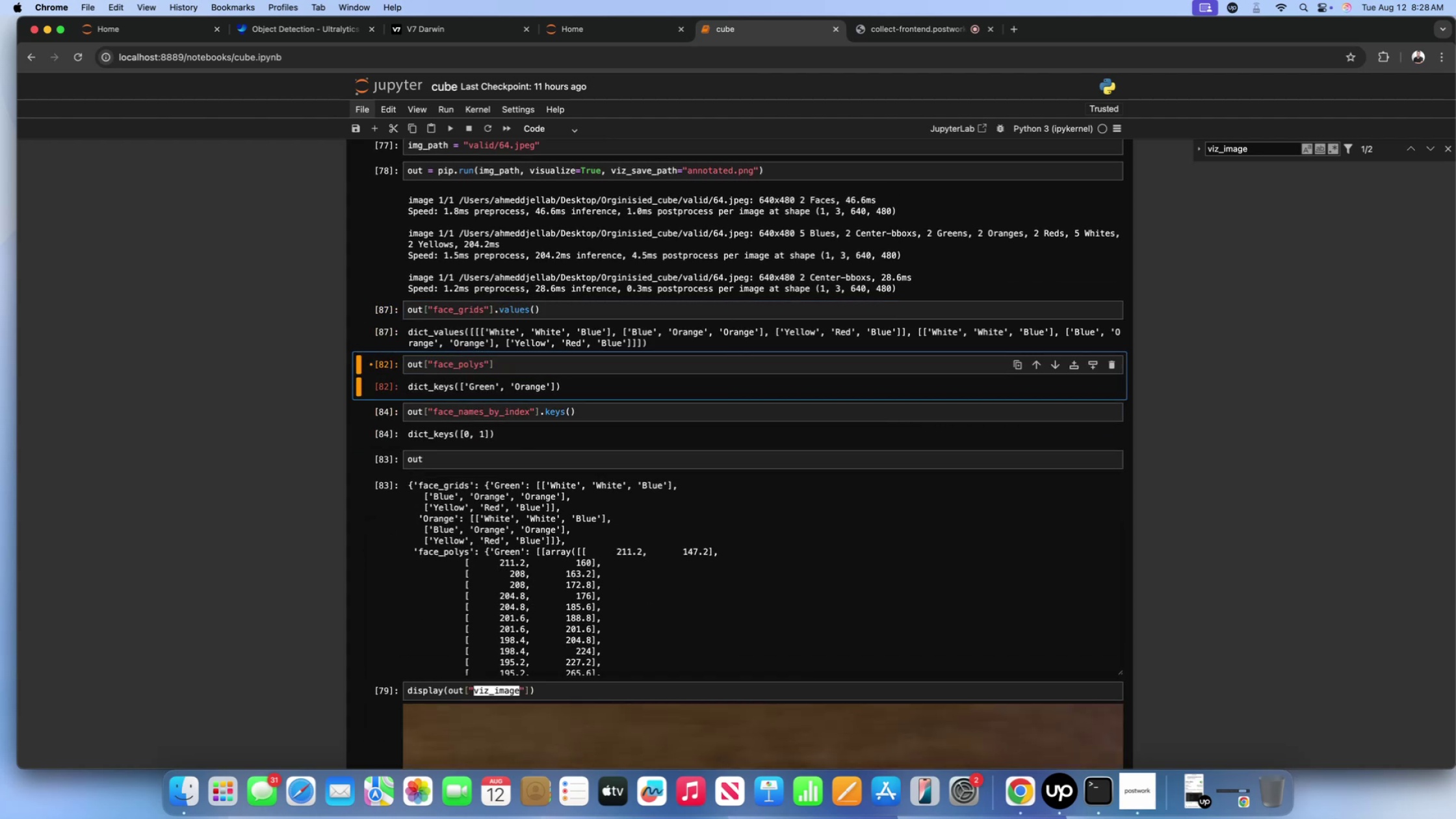 
scroll: coordinate [529, 305], scroll_direction: up, amount: 8.0
 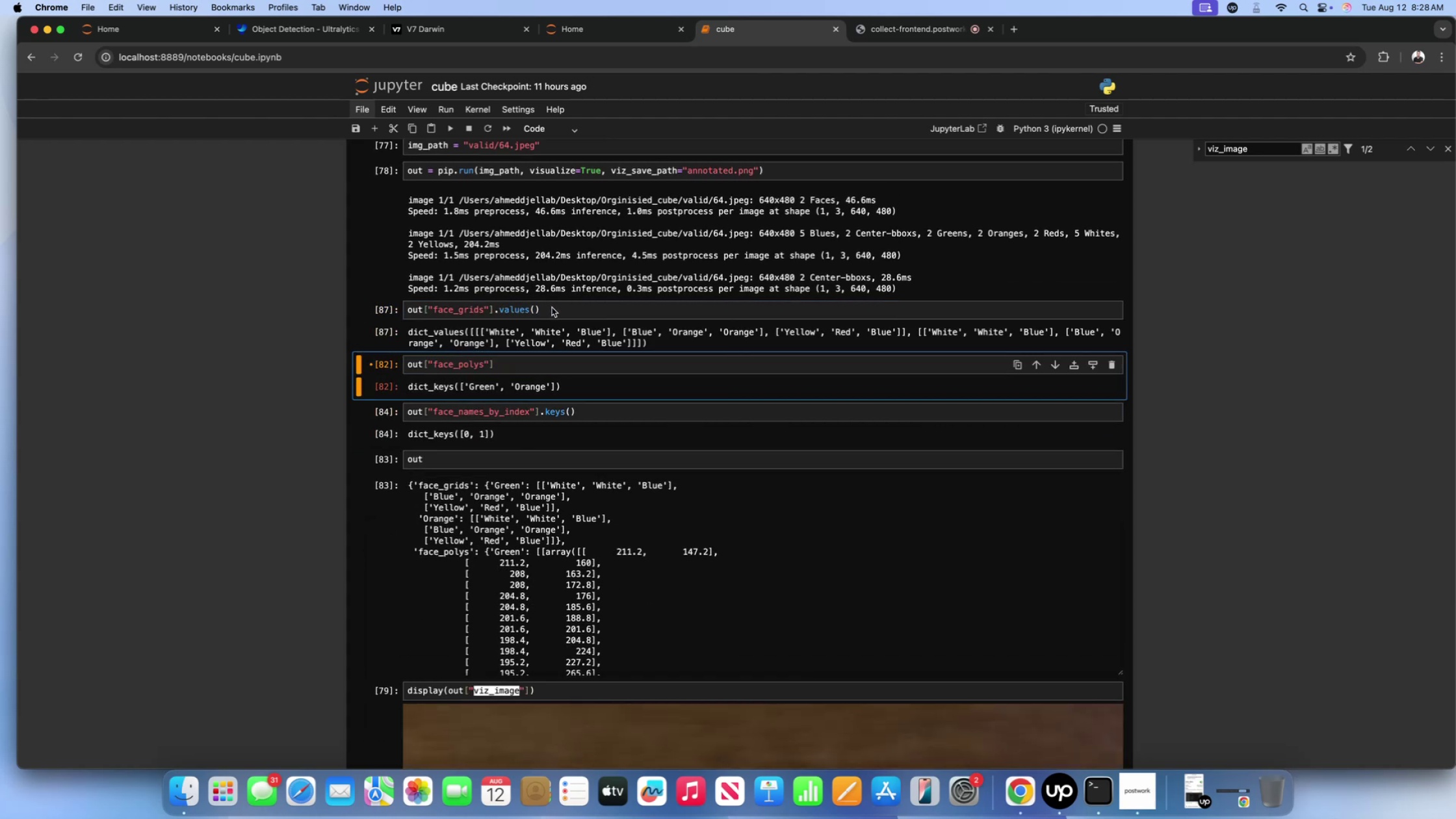 
left_click([552, 307])
 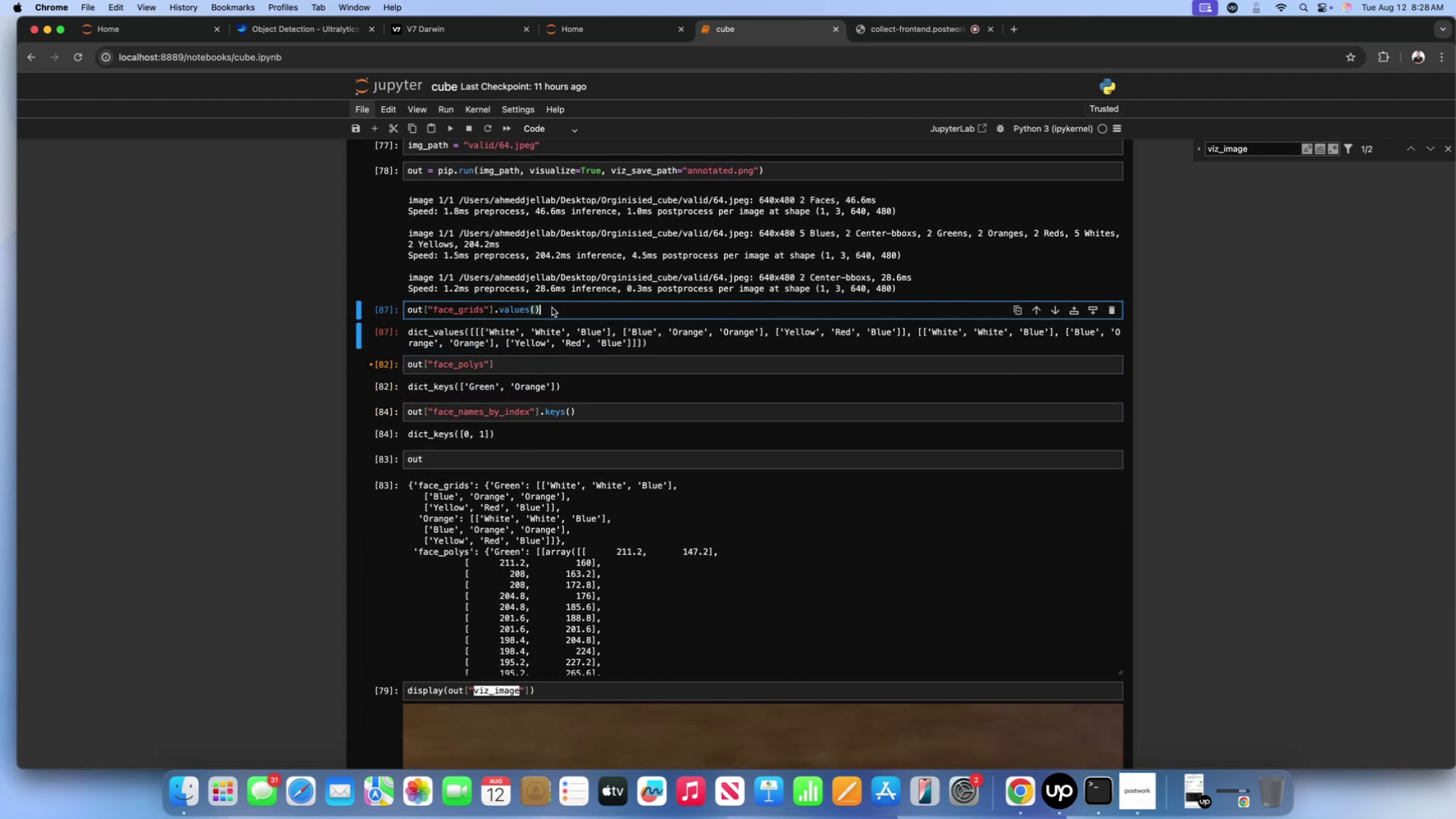 
key(Backspace)
 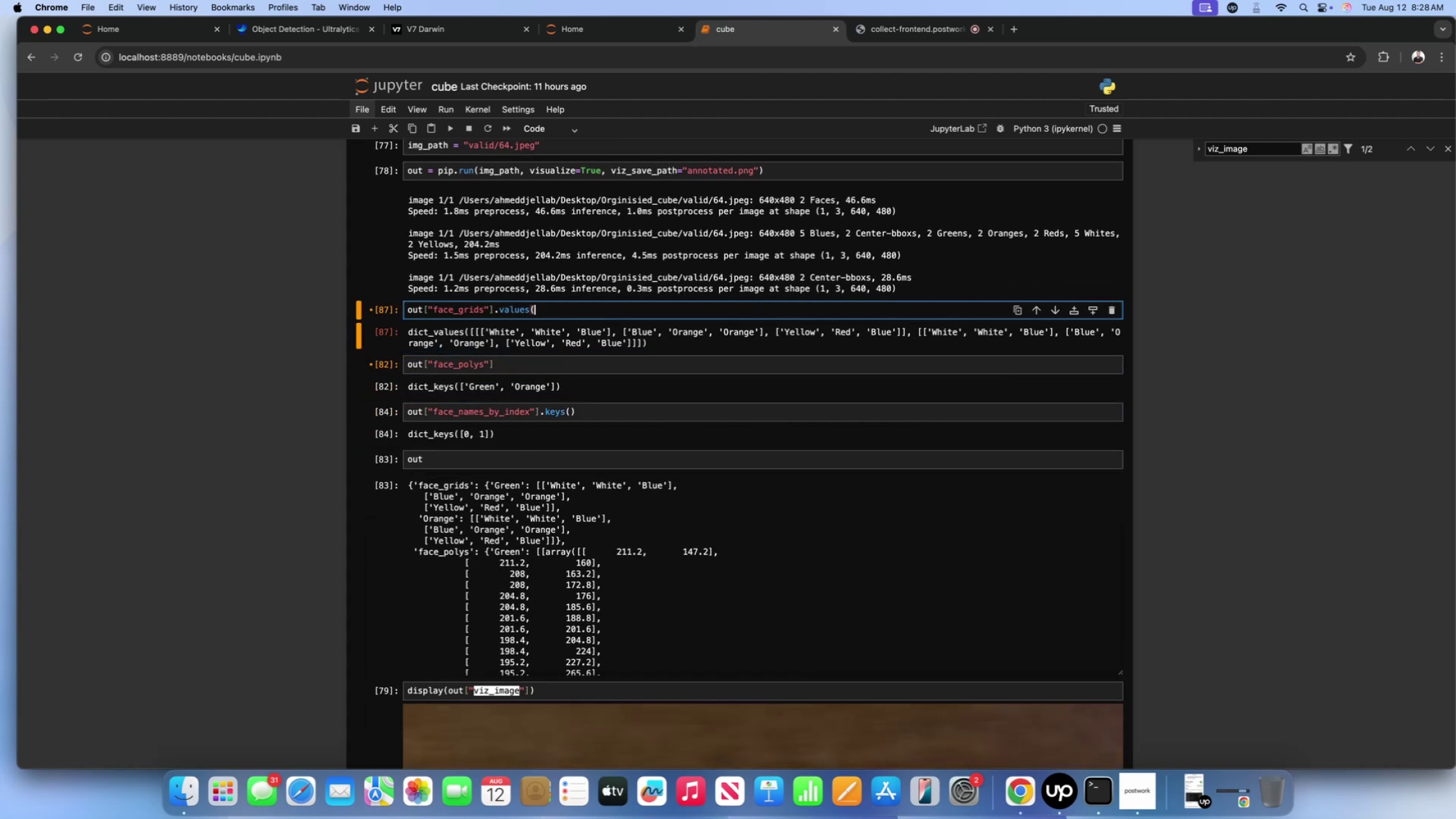 
key(Backspace)
 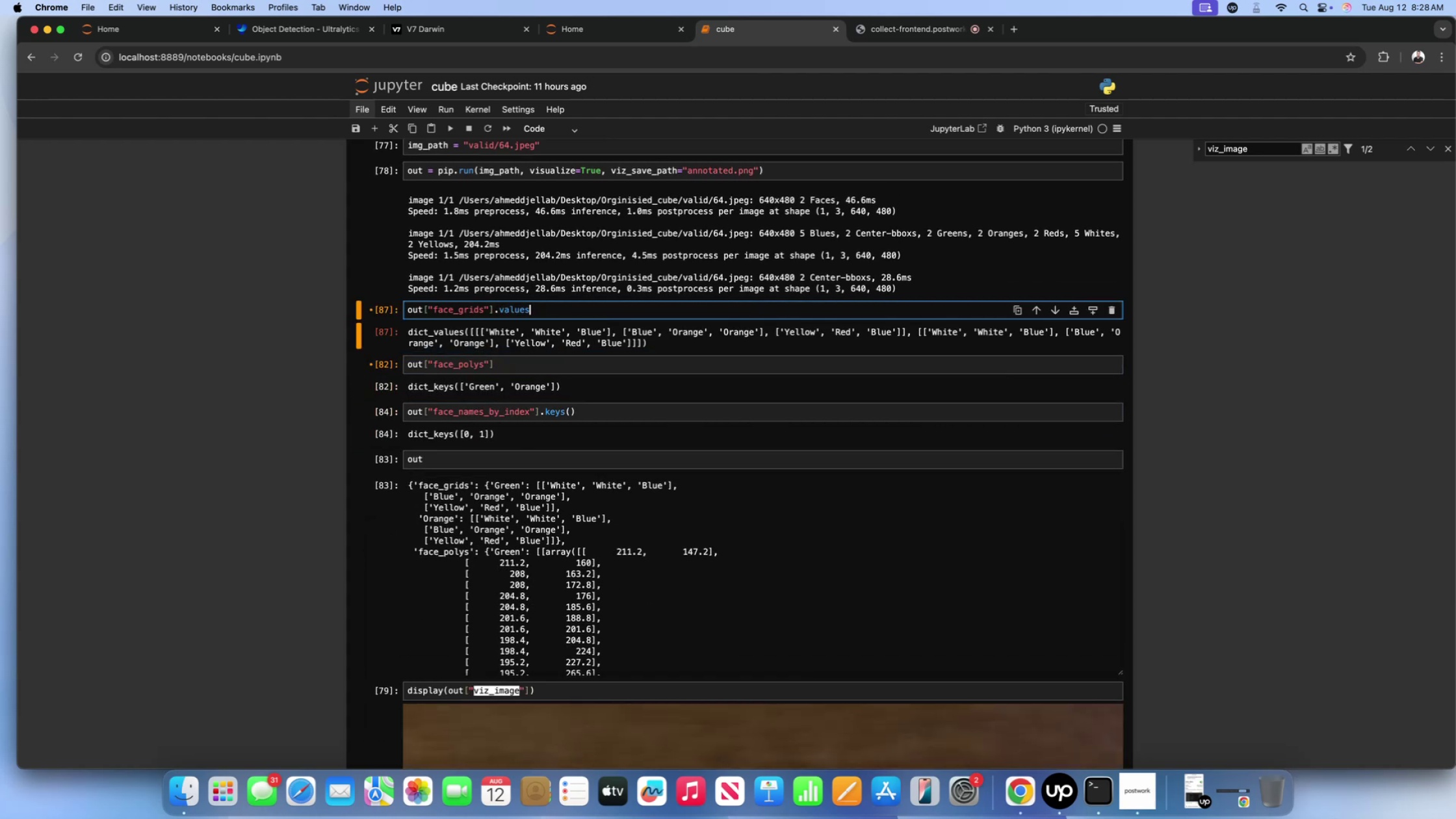 
key(Backspace)
 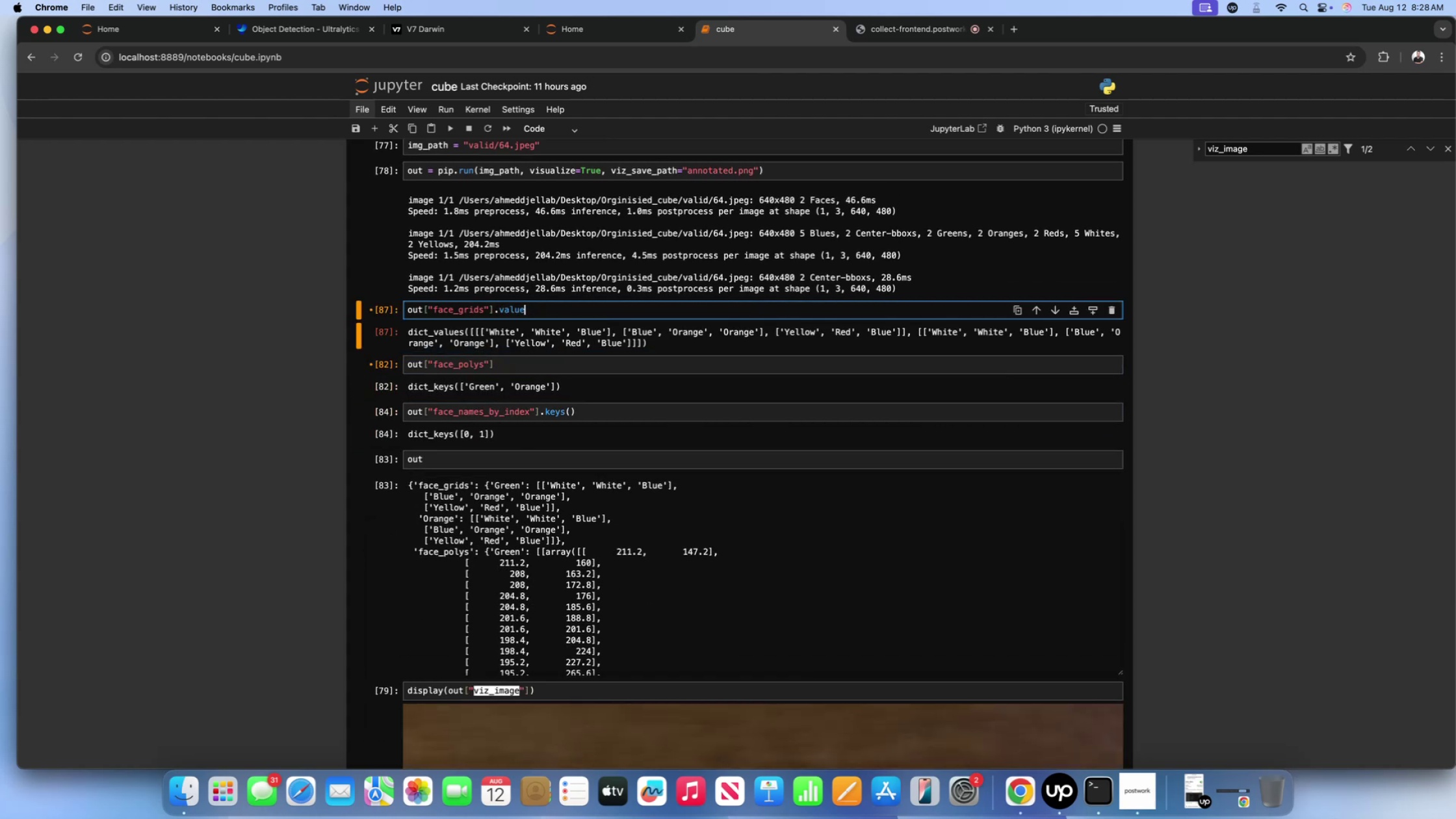 
key(Backspace)
 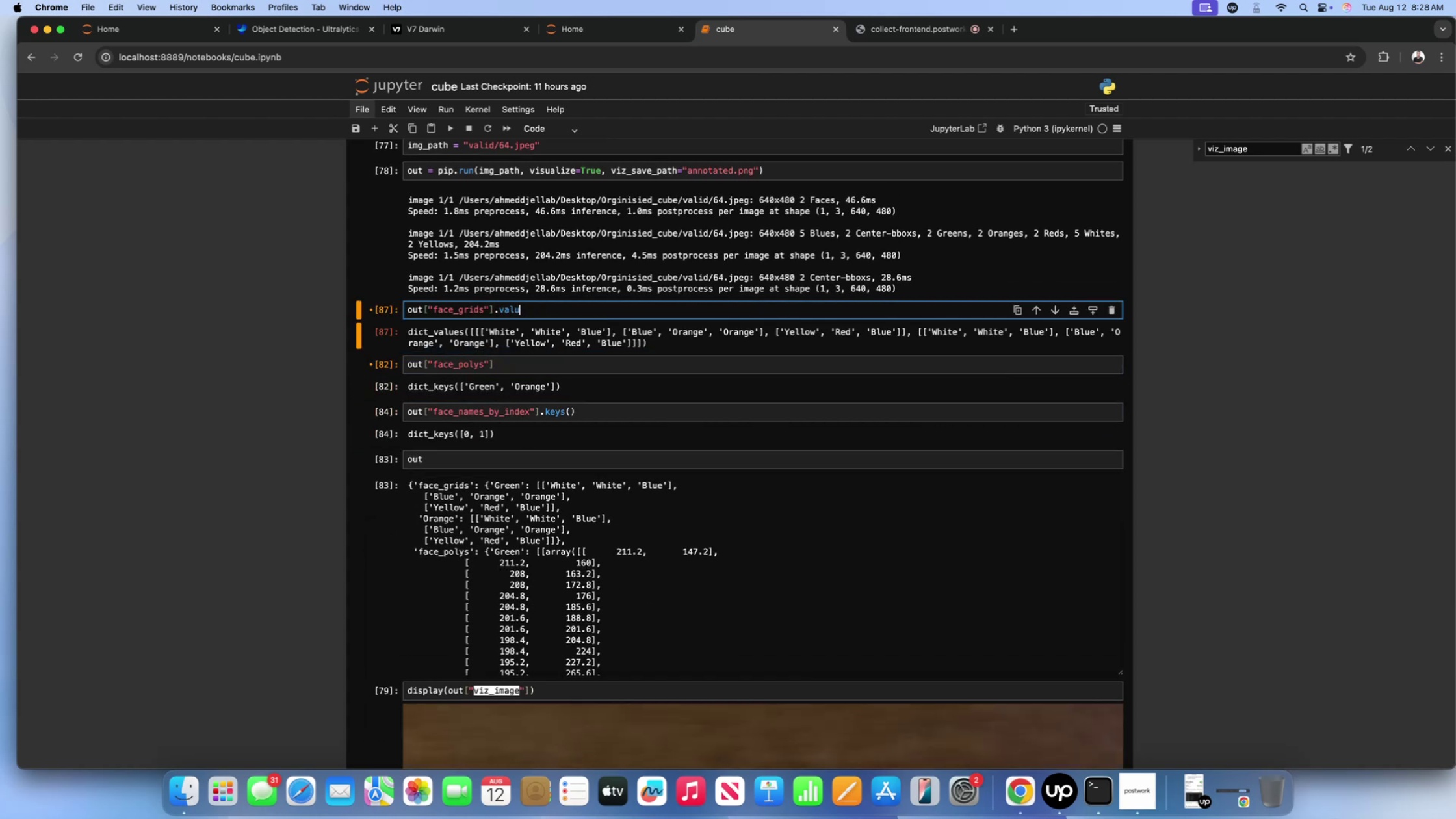 
key(Backspace)
 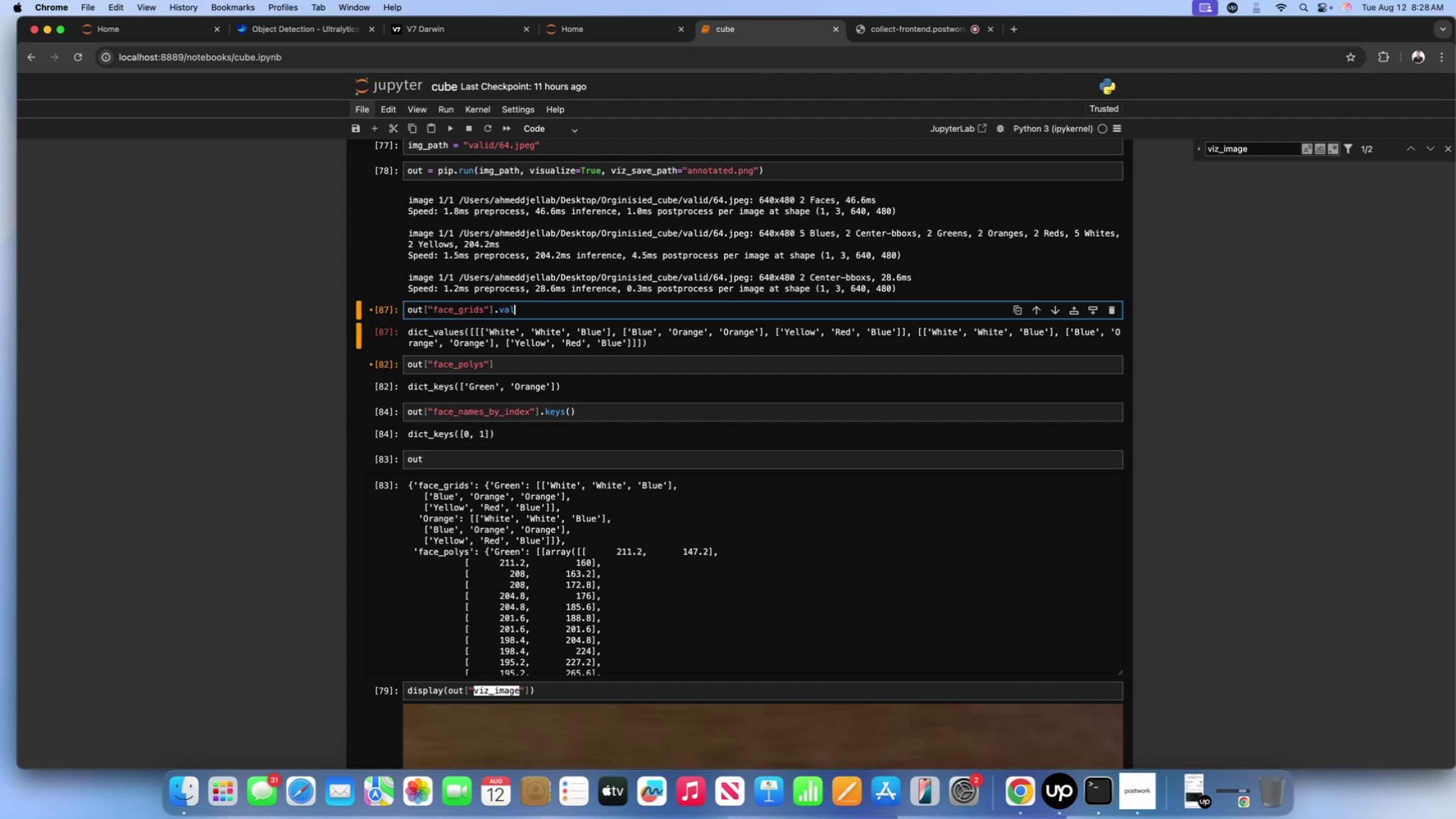 
key(Backspace)
 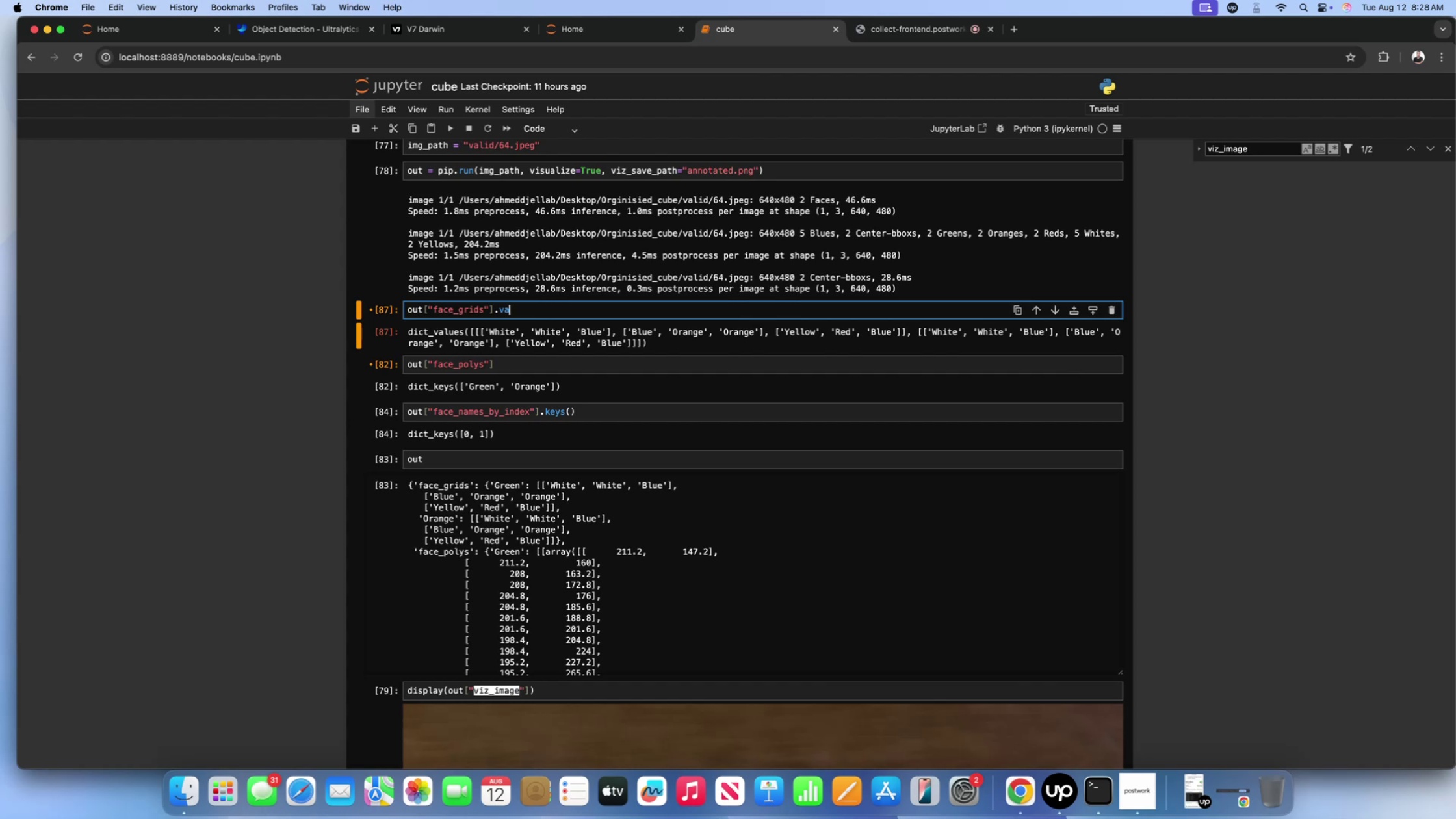 
key(Backspace)
 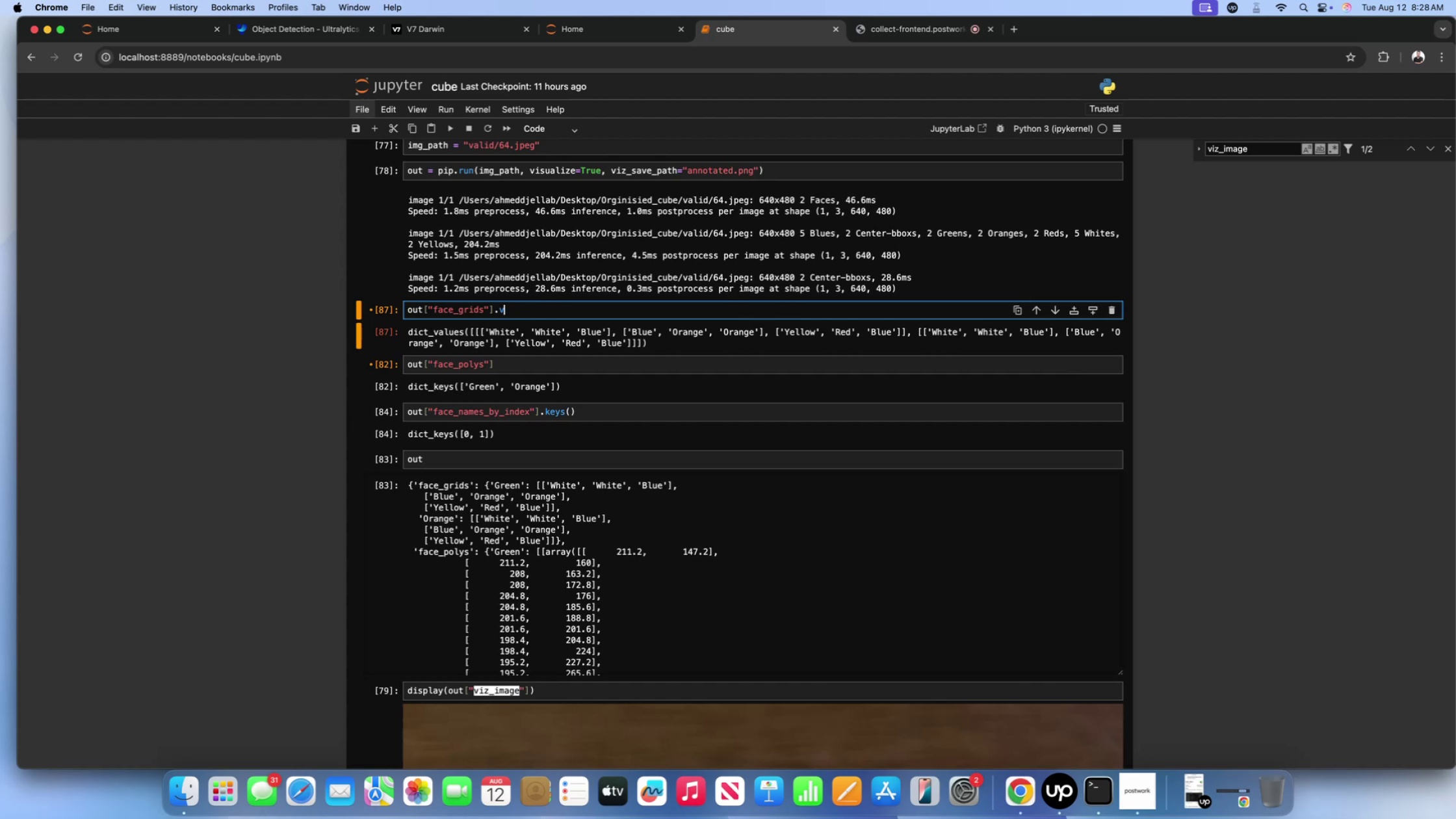 
key(Backspace)
 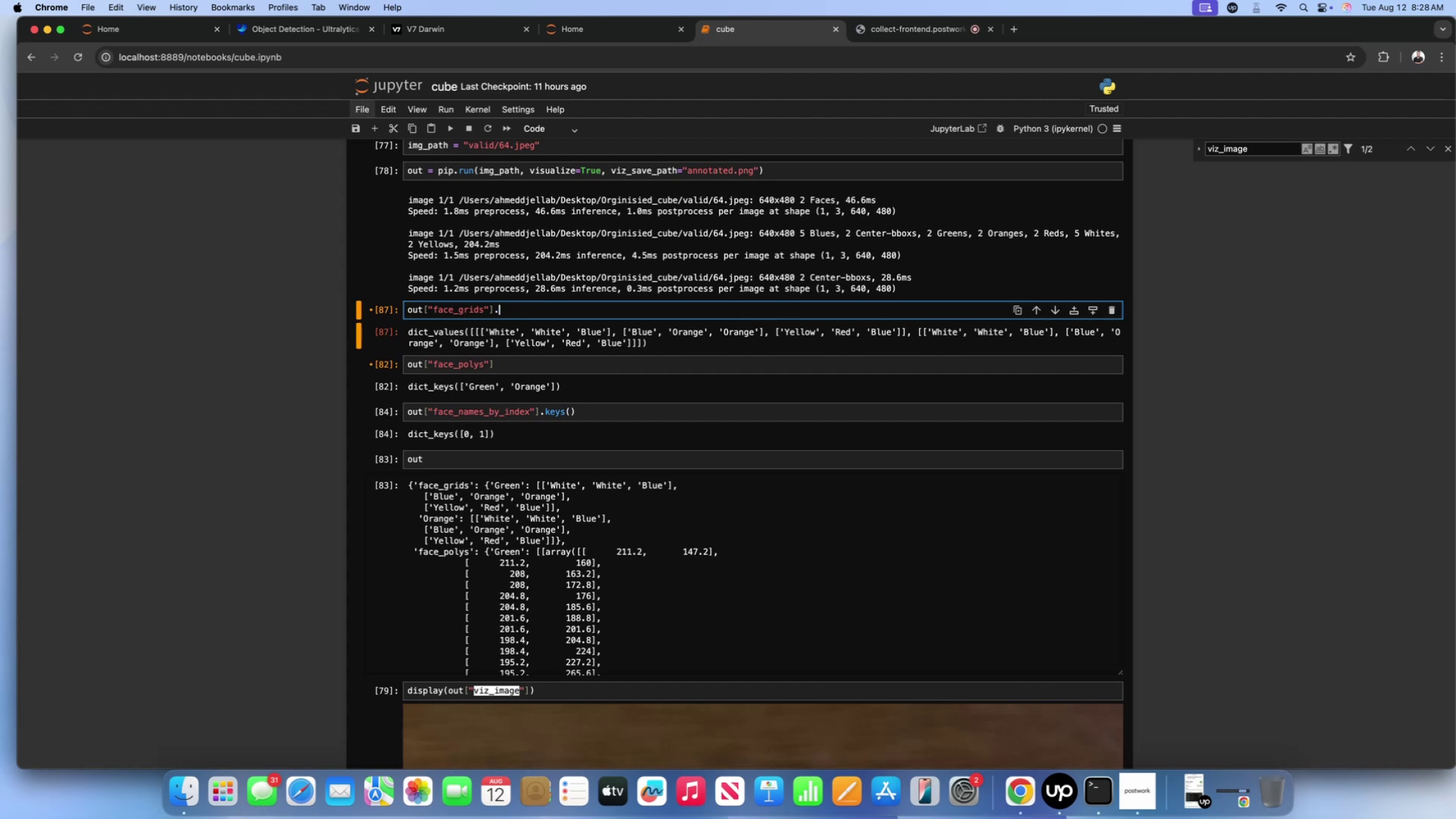 
key(Backspace)
 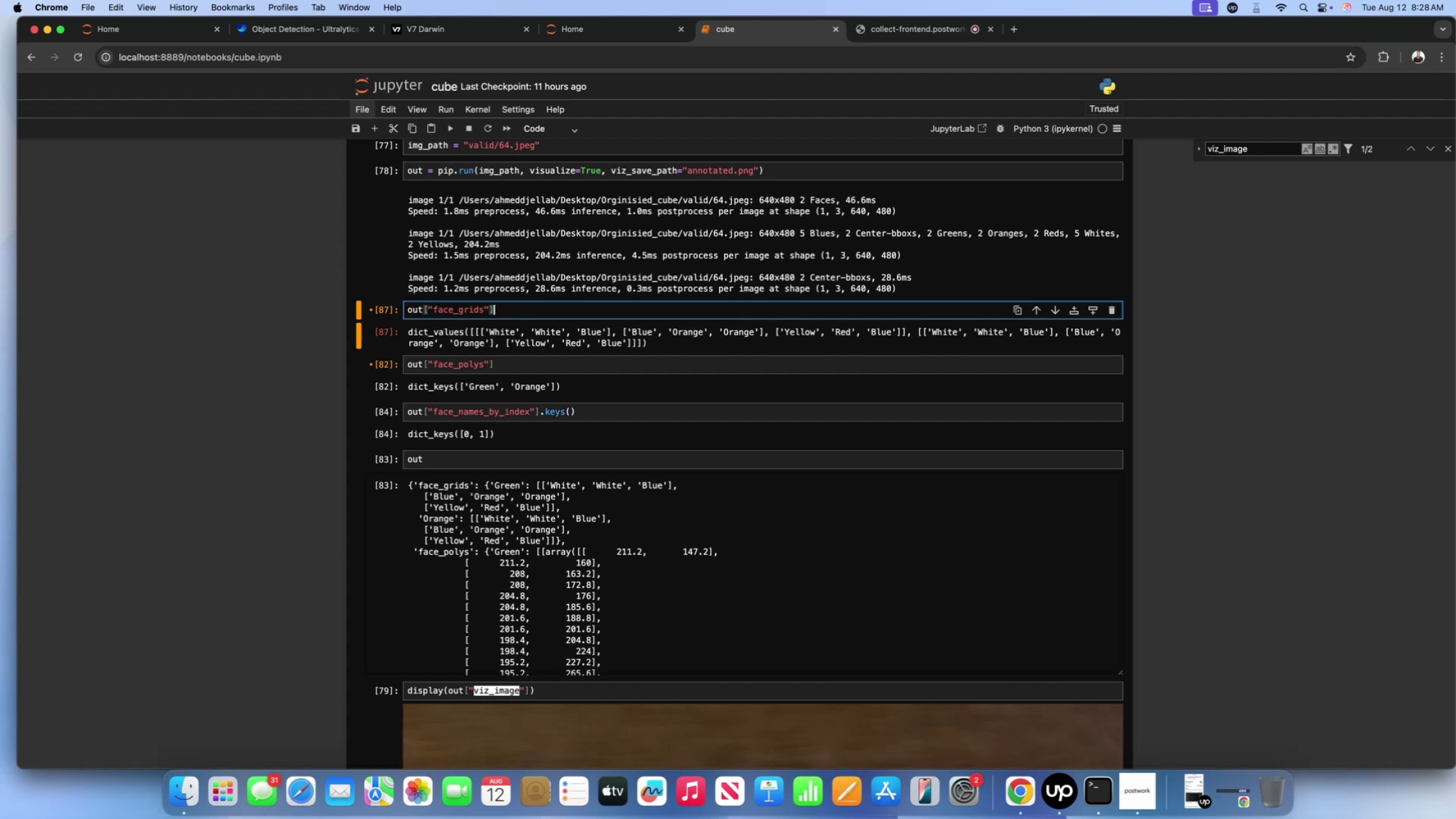 
key(Shift+ShiftLeft)
 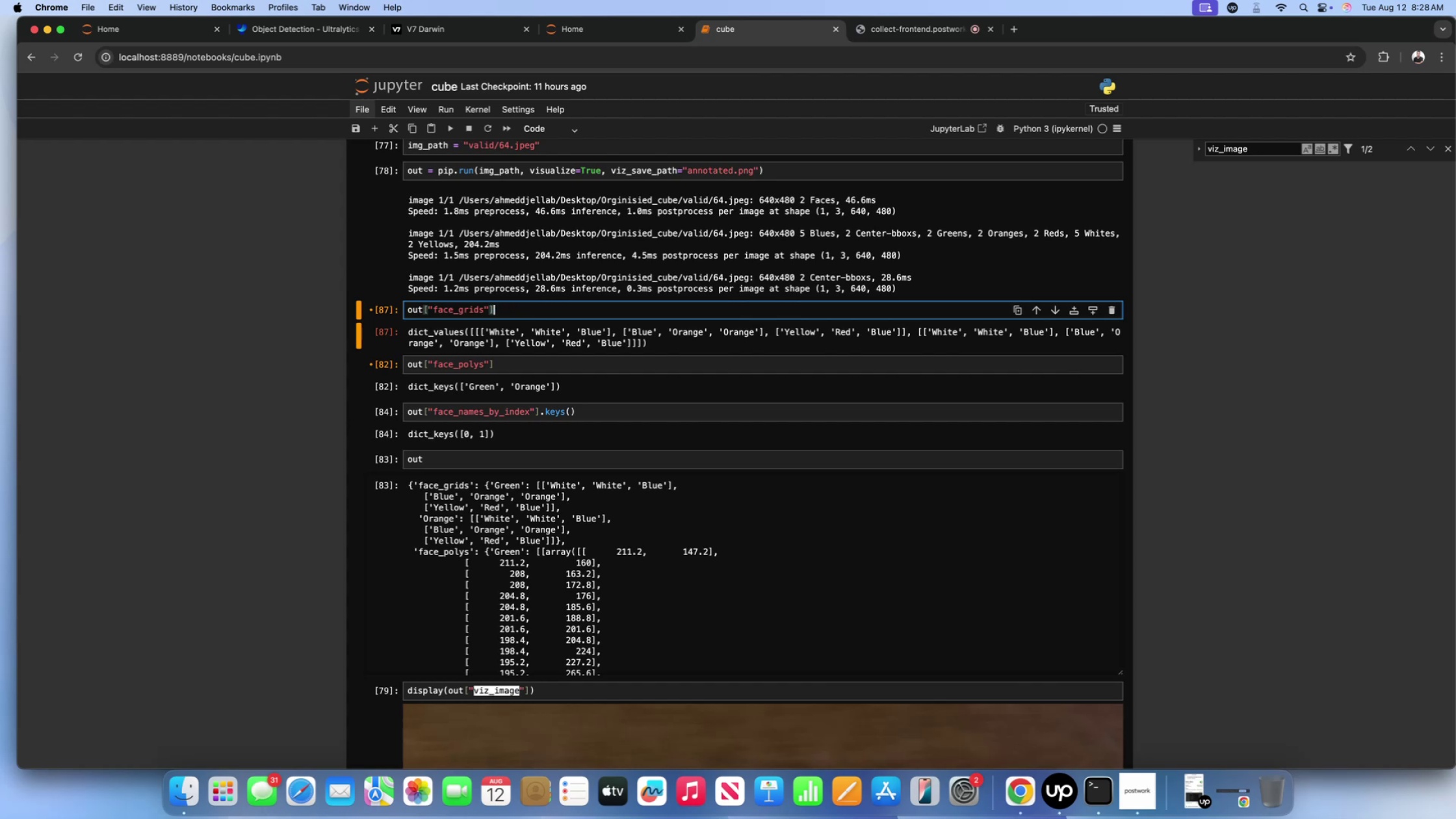 
key(Shift+Enter)
 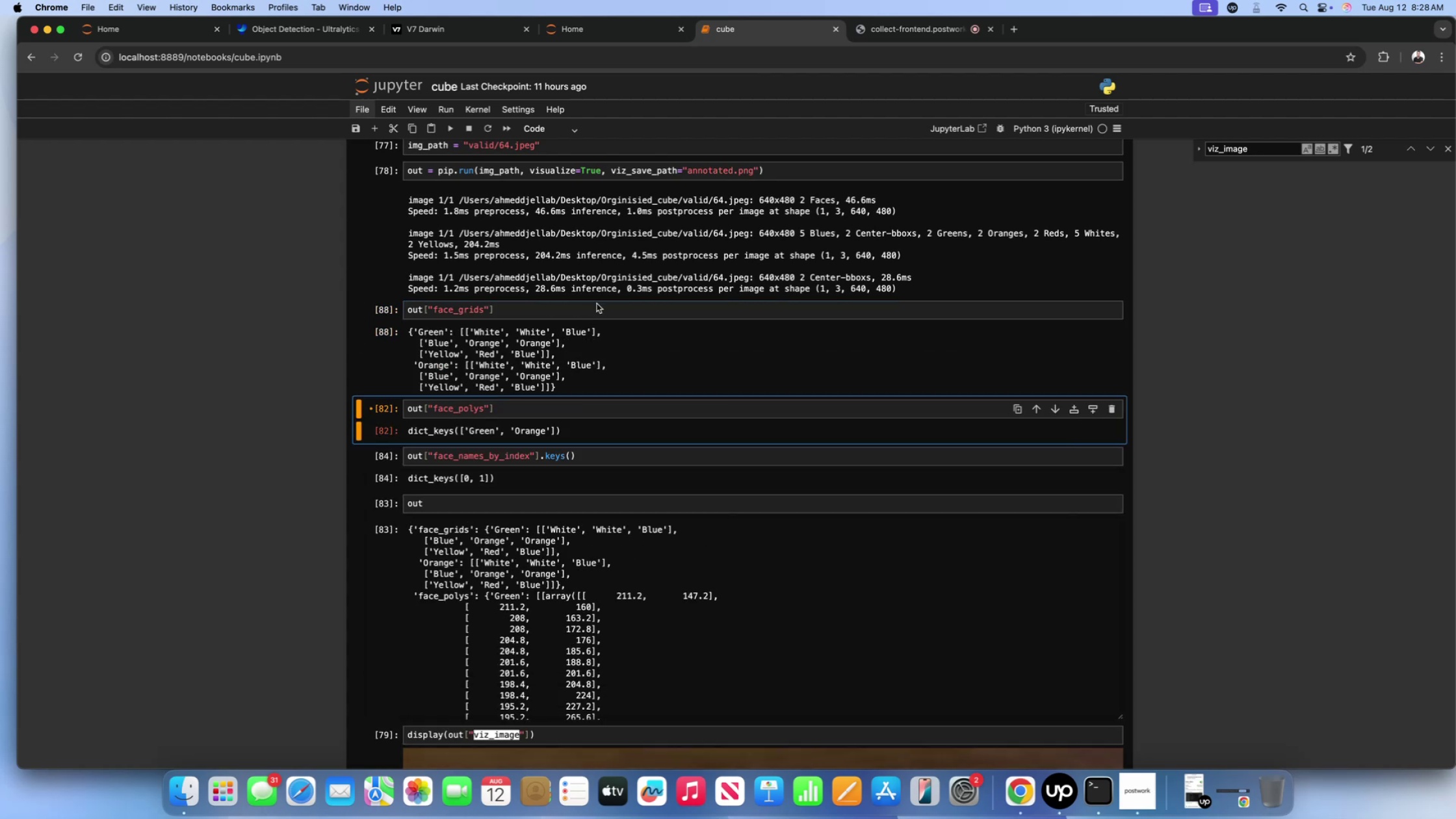 
scroll: coordinate [578, 278], scroll_direction: down, amount: 25.0
 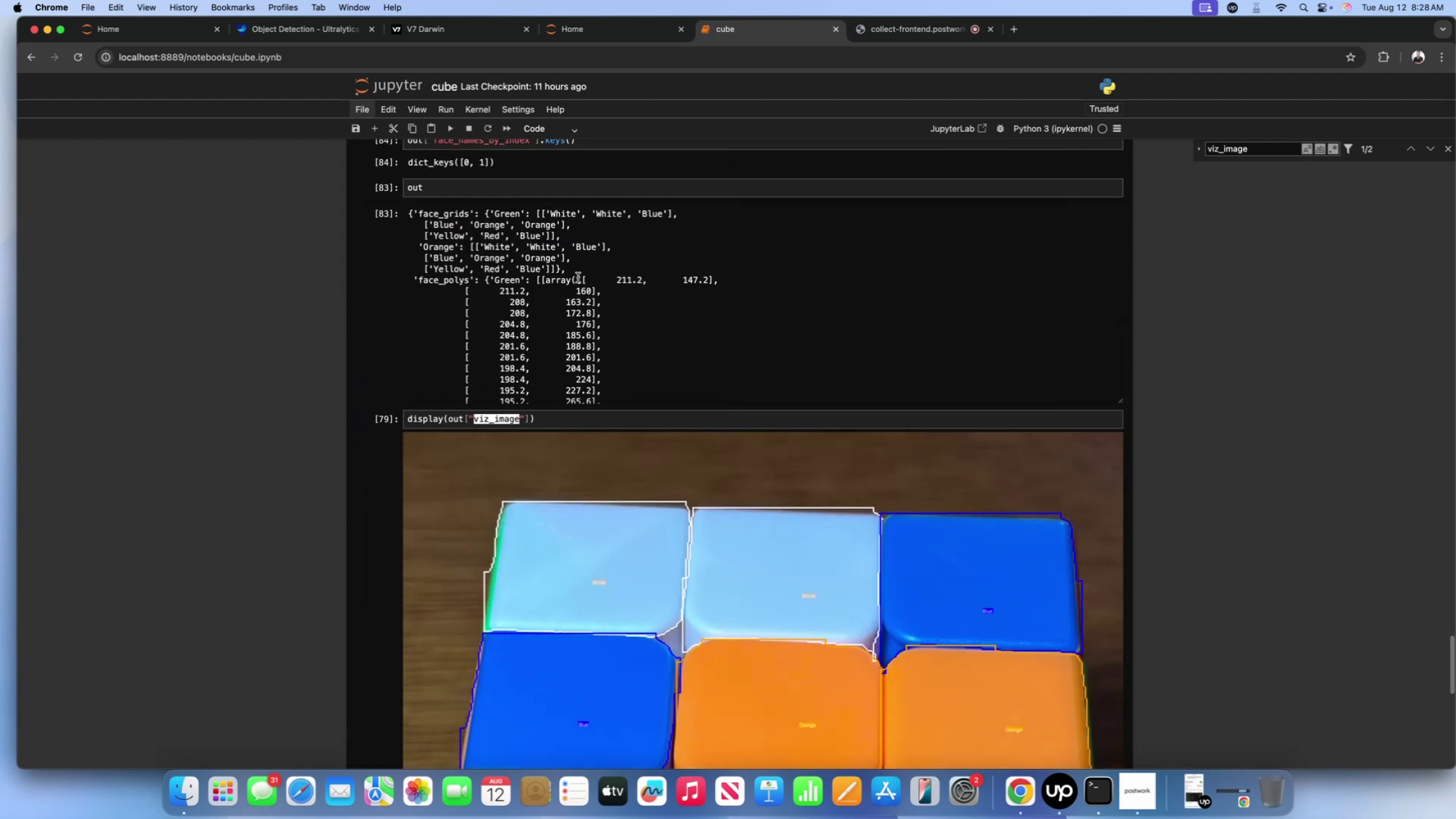 
scroll: coordinate [588, 304], scroll_direction: up, amount: 30.0
 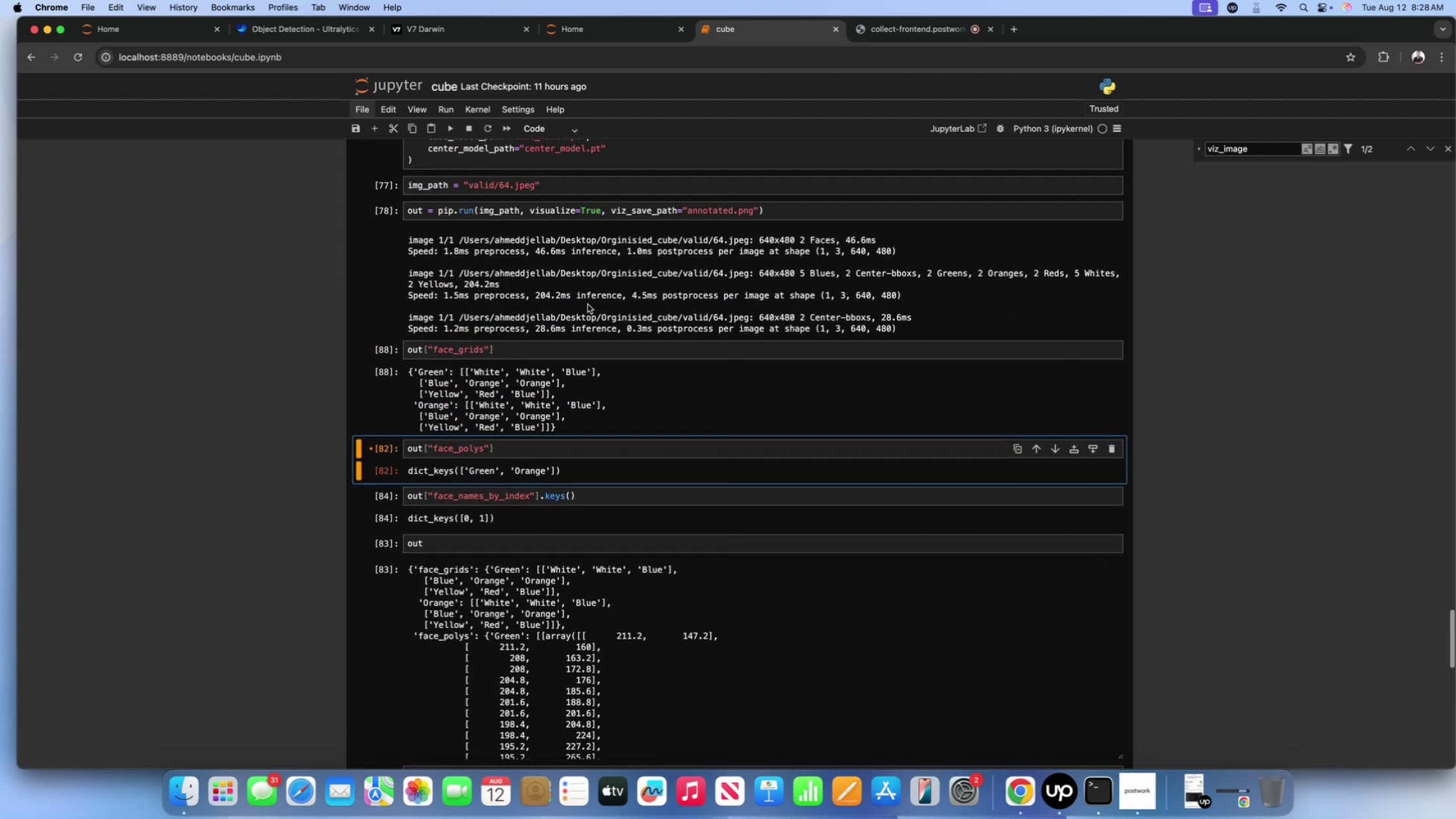 
scroll: coordinate [588, 304], scroll_direction: down, amount: 14.0
 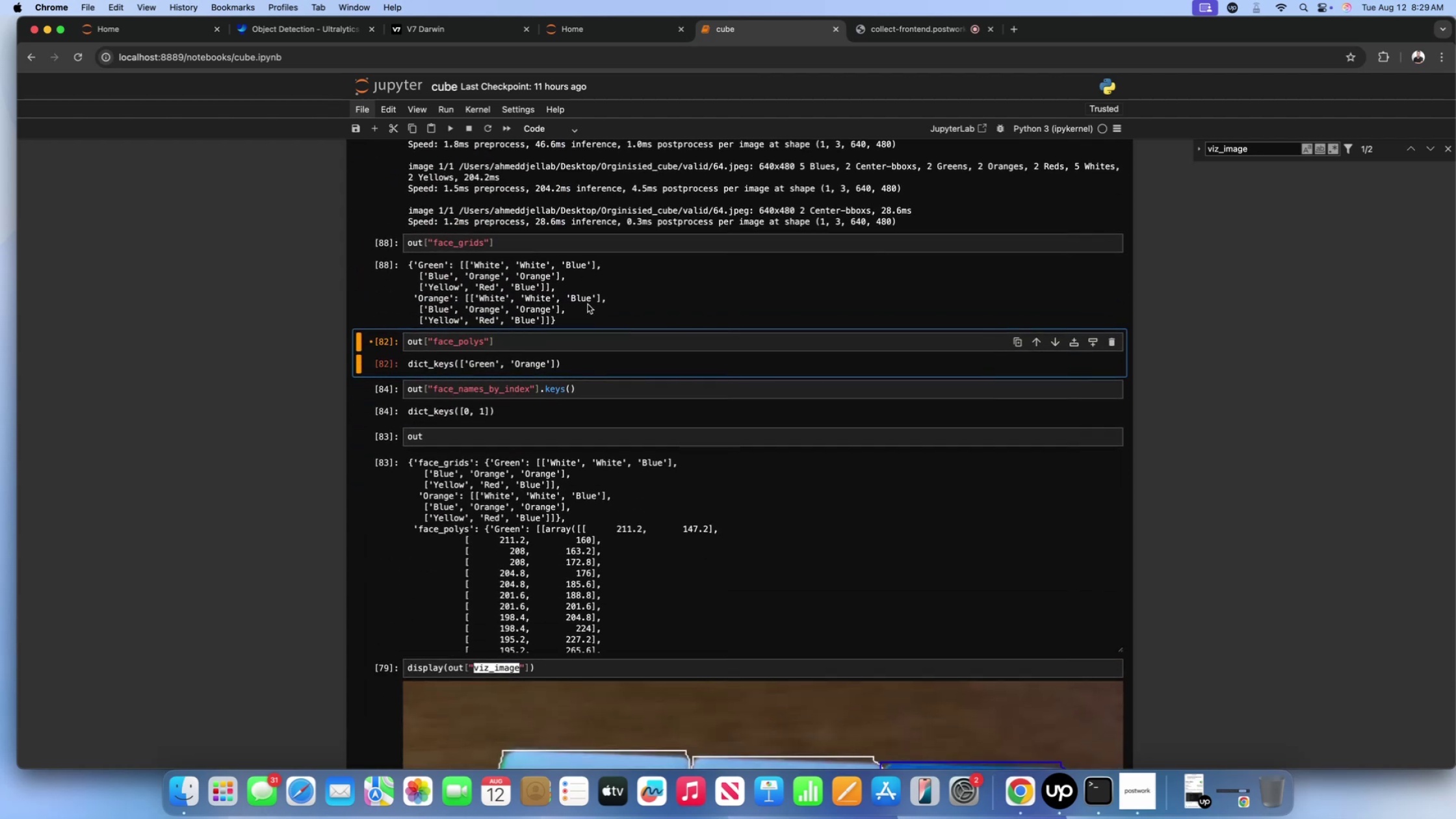 
scroll: coordinate [511, 178], scroll_direction: up, amount: 248.0
 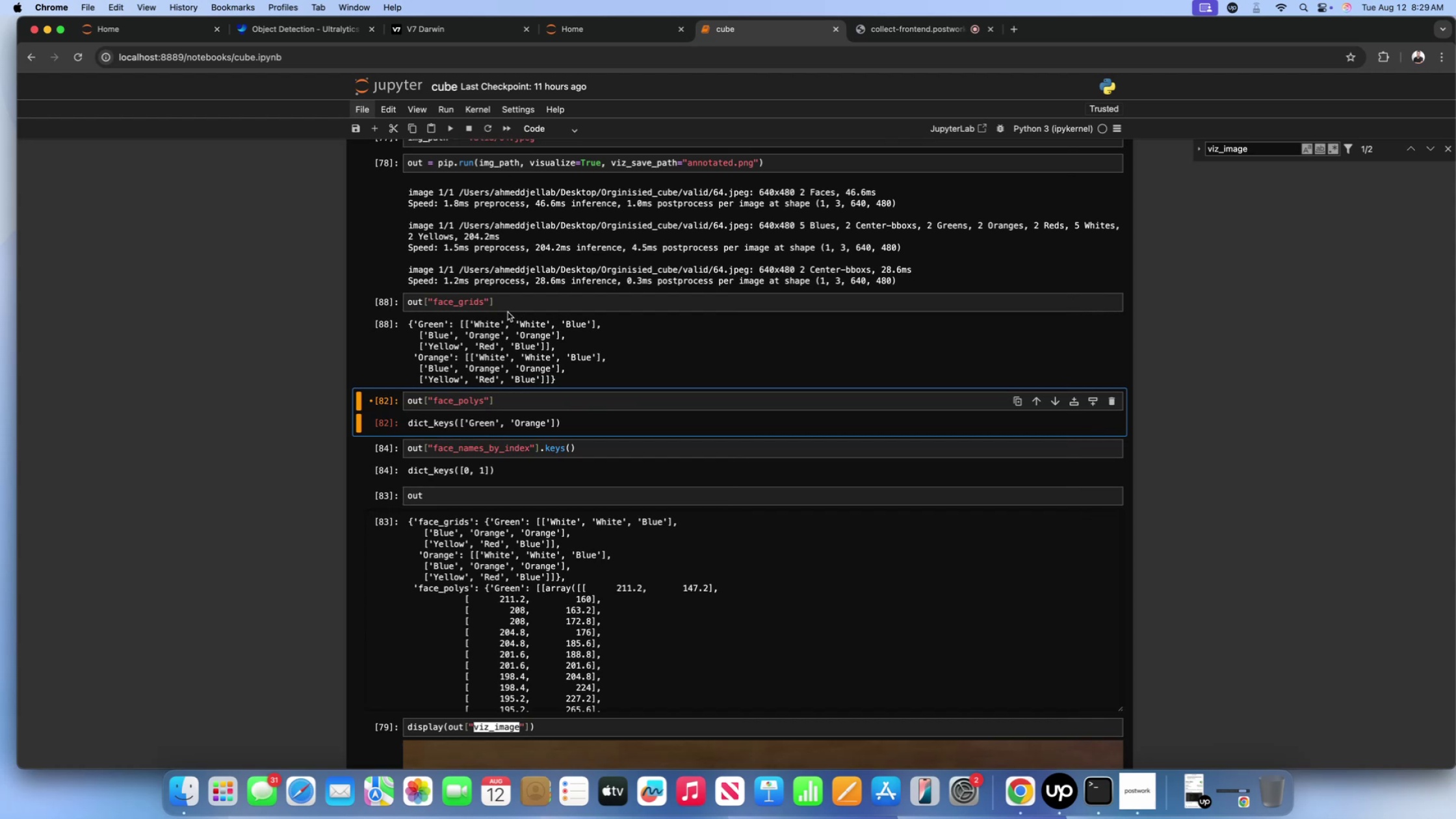 
left_click_drag(start_coordinate=[509, 302], to_coordinate=[389, 304])
 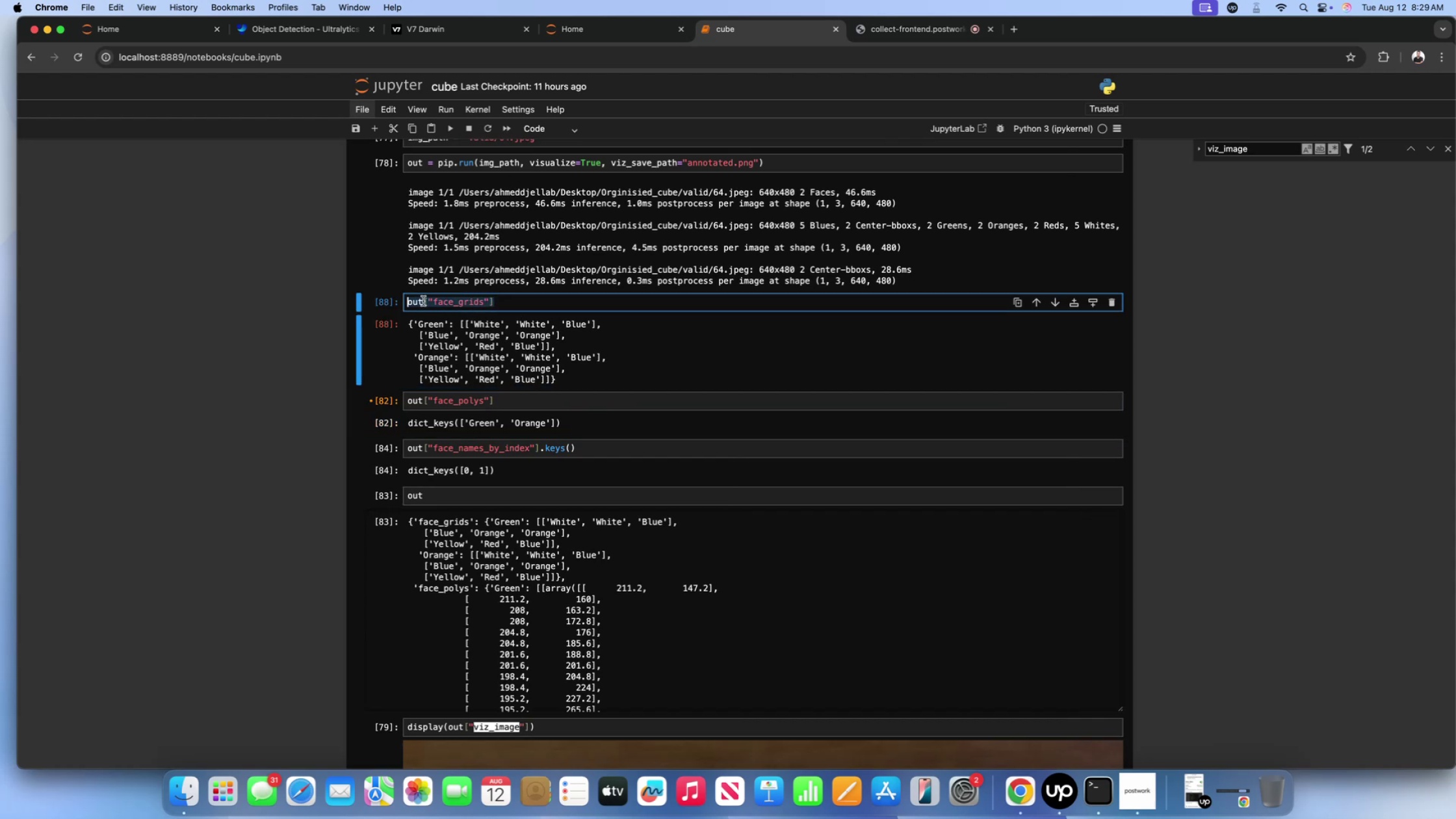 
key(Meta+CommandLeft)
 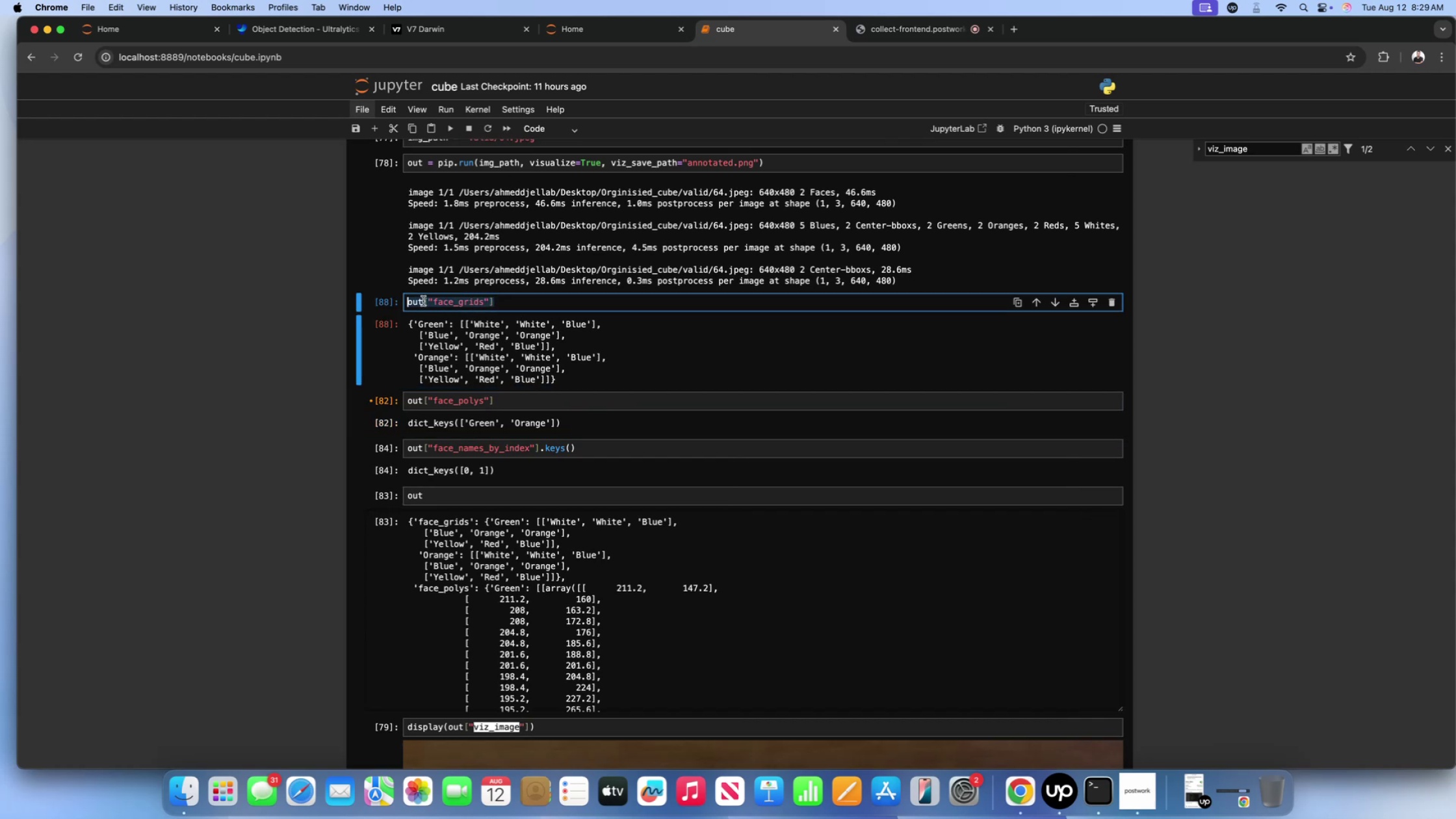 
key(Meta+C)
 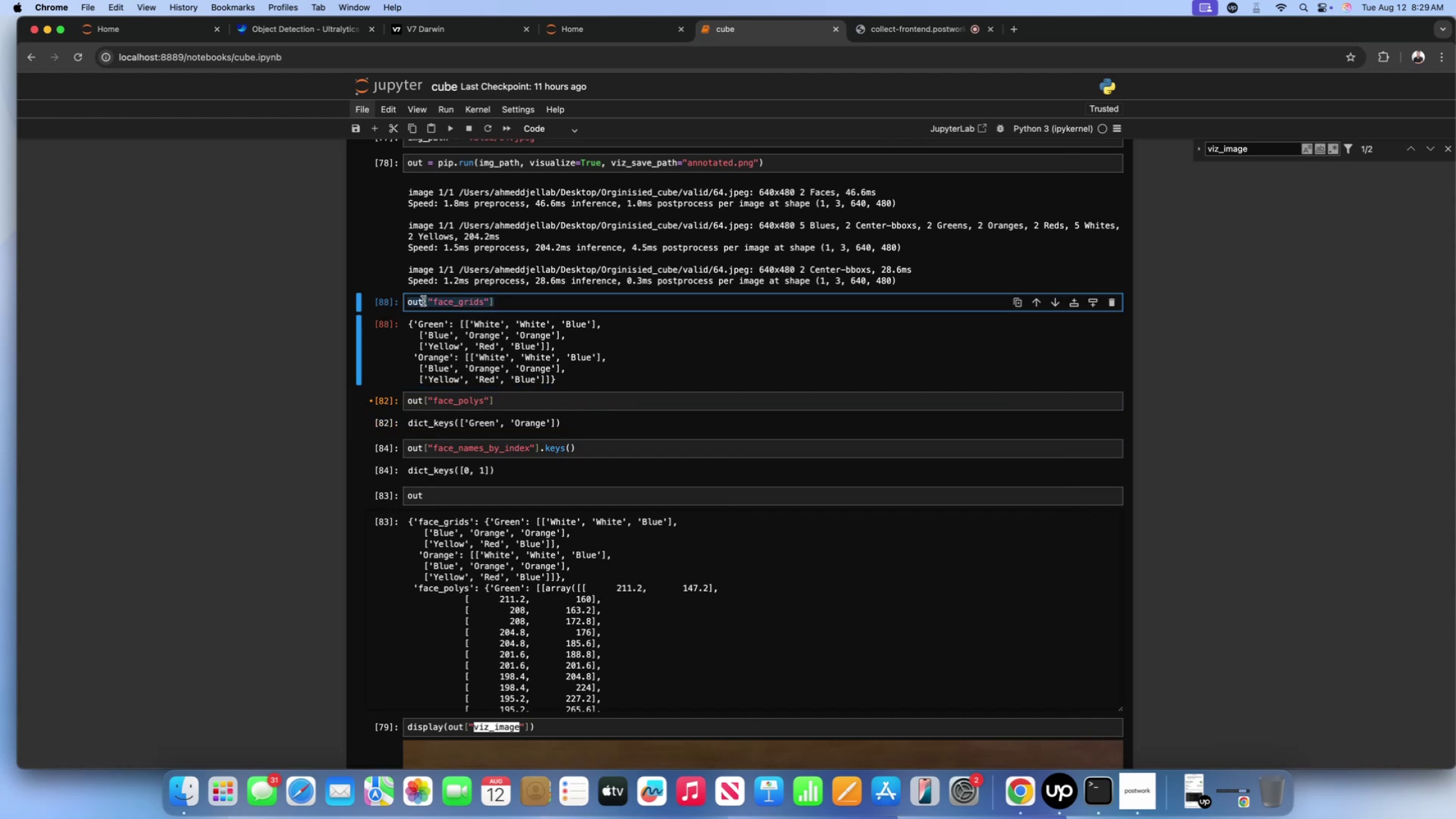 
scroll: coordinate [410, 318], scroll_direction: down, amount: 40.0
 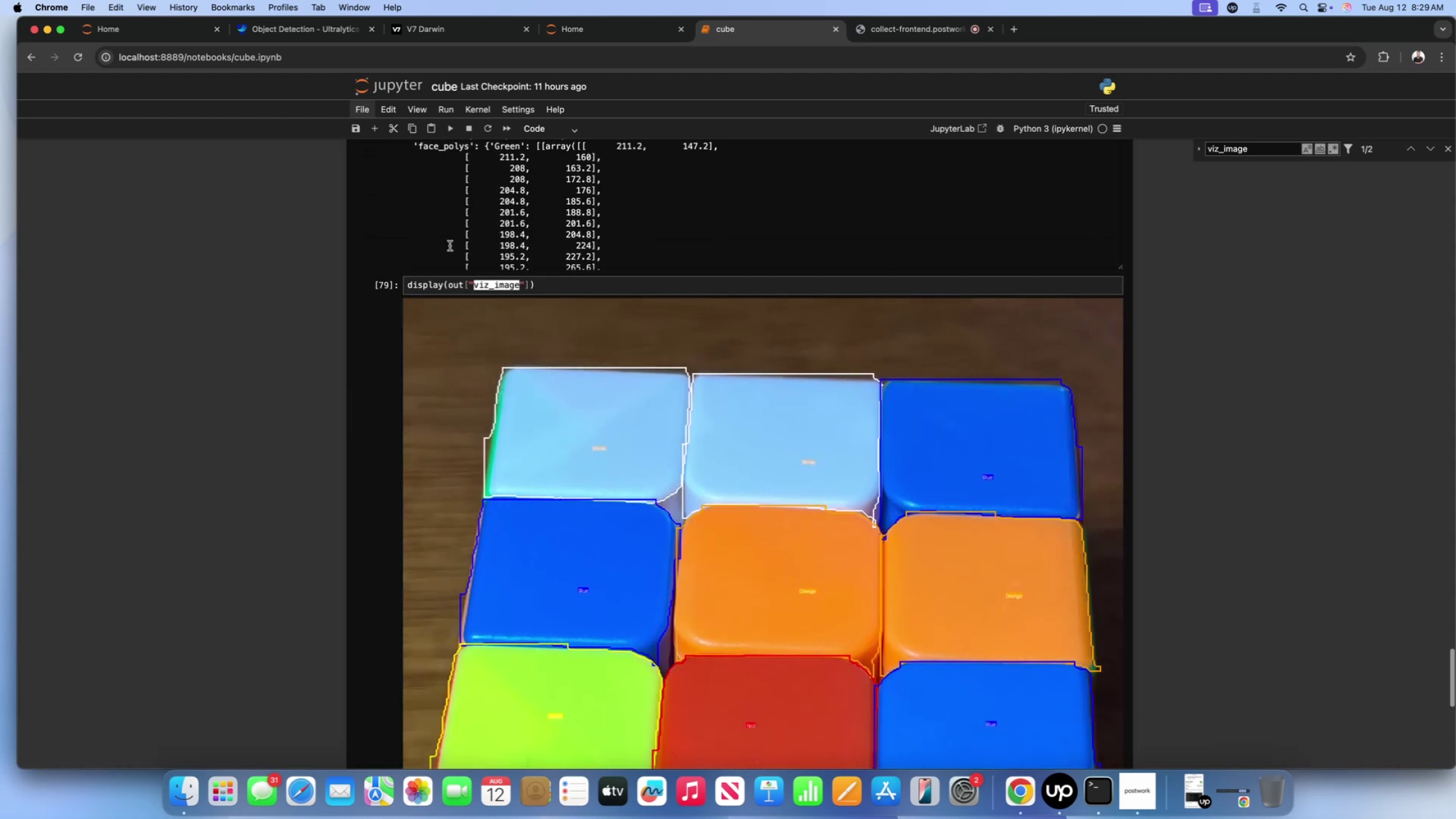 
left_click([450, 244])
 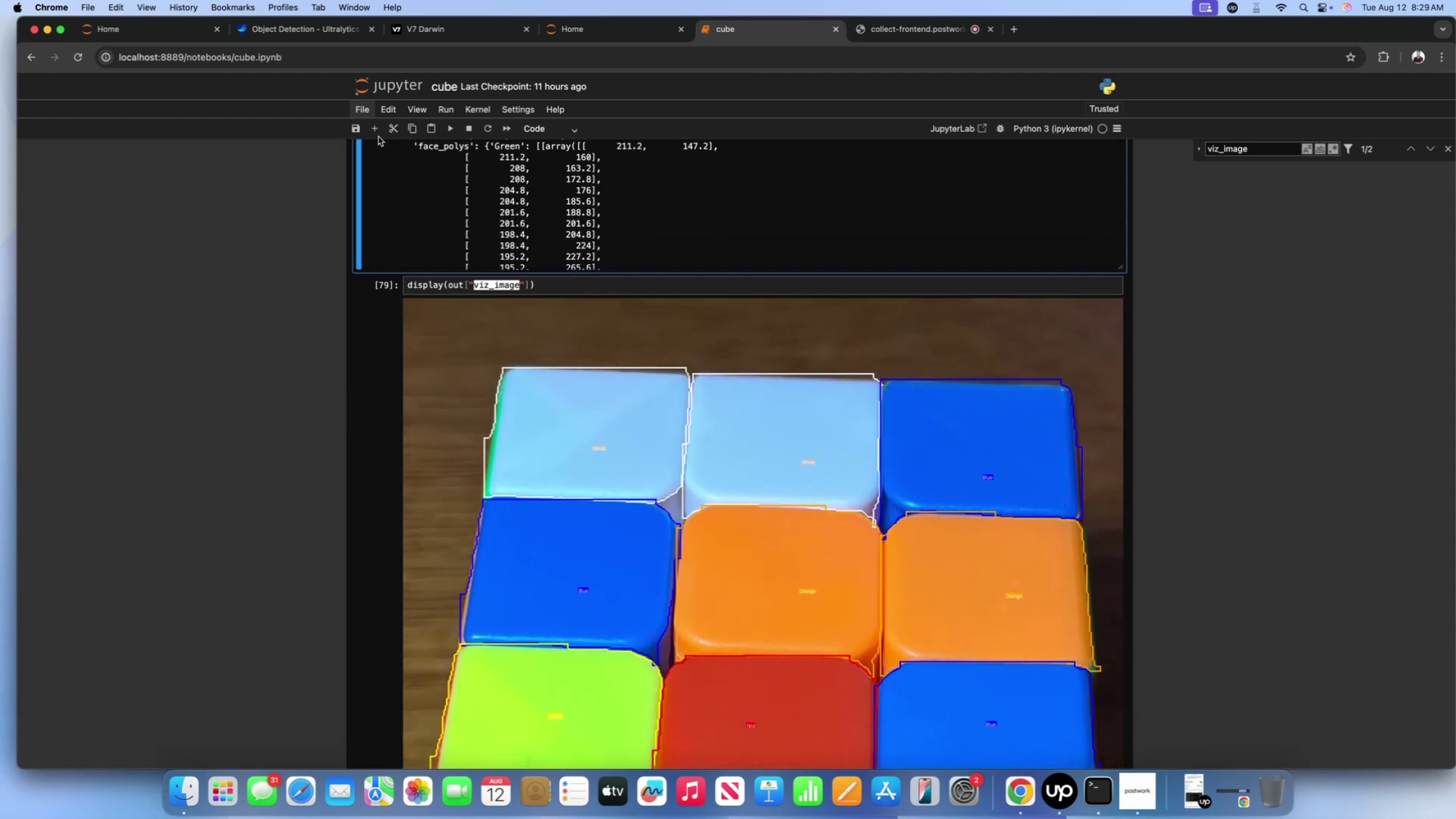 
left_click([375, 129])
 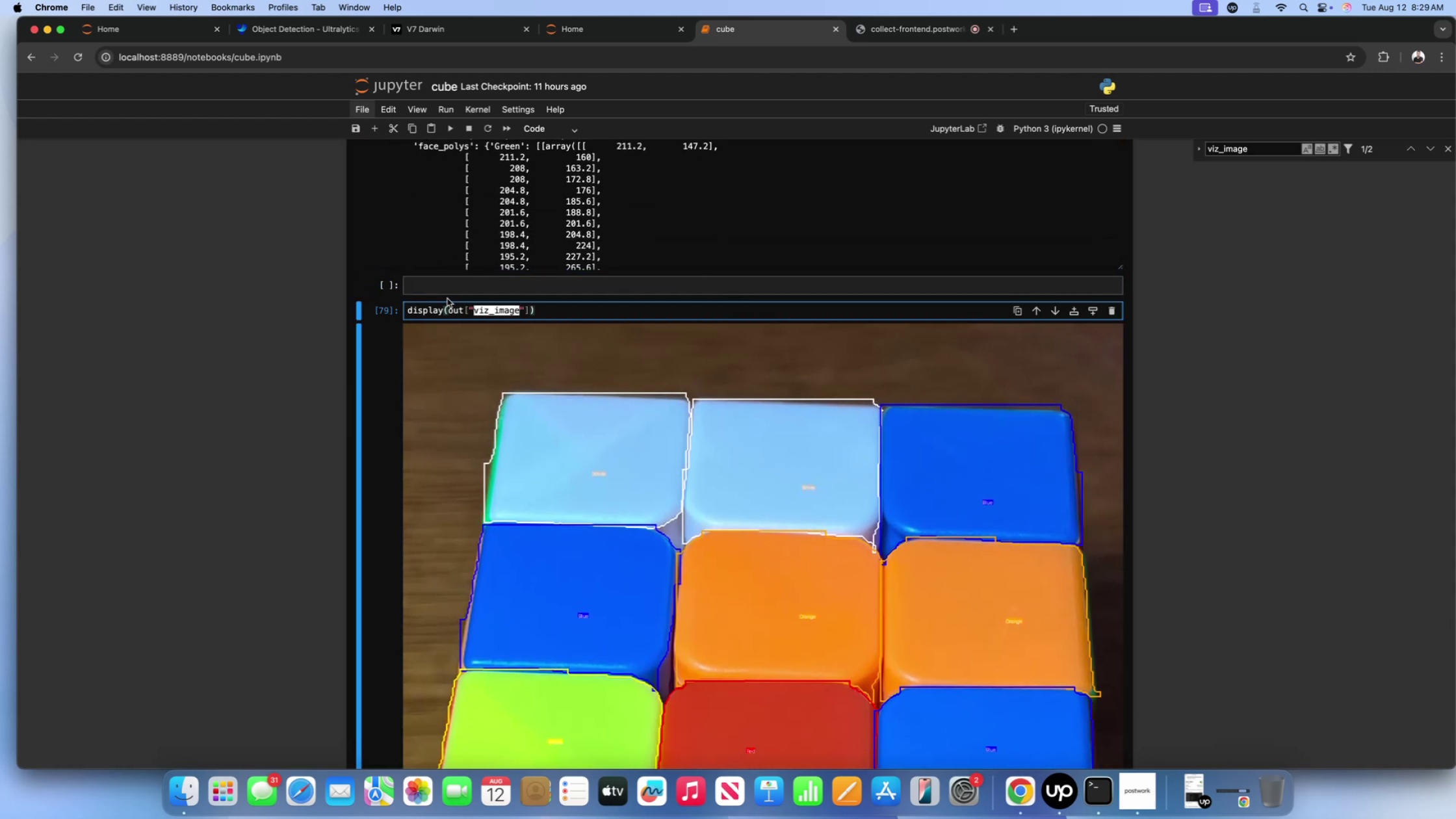 
double_click([452, 287])
 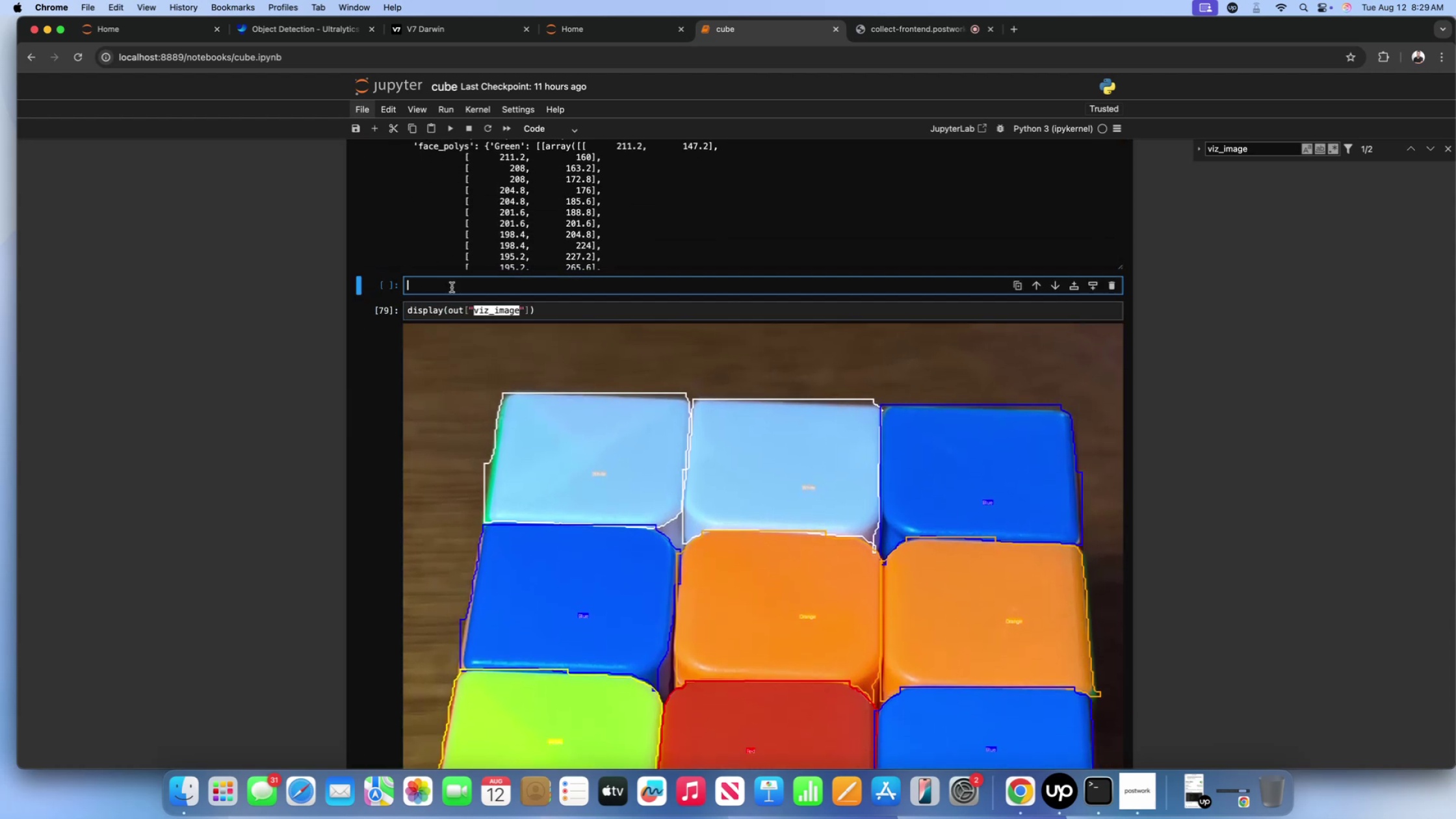 
key(Meta+V)
 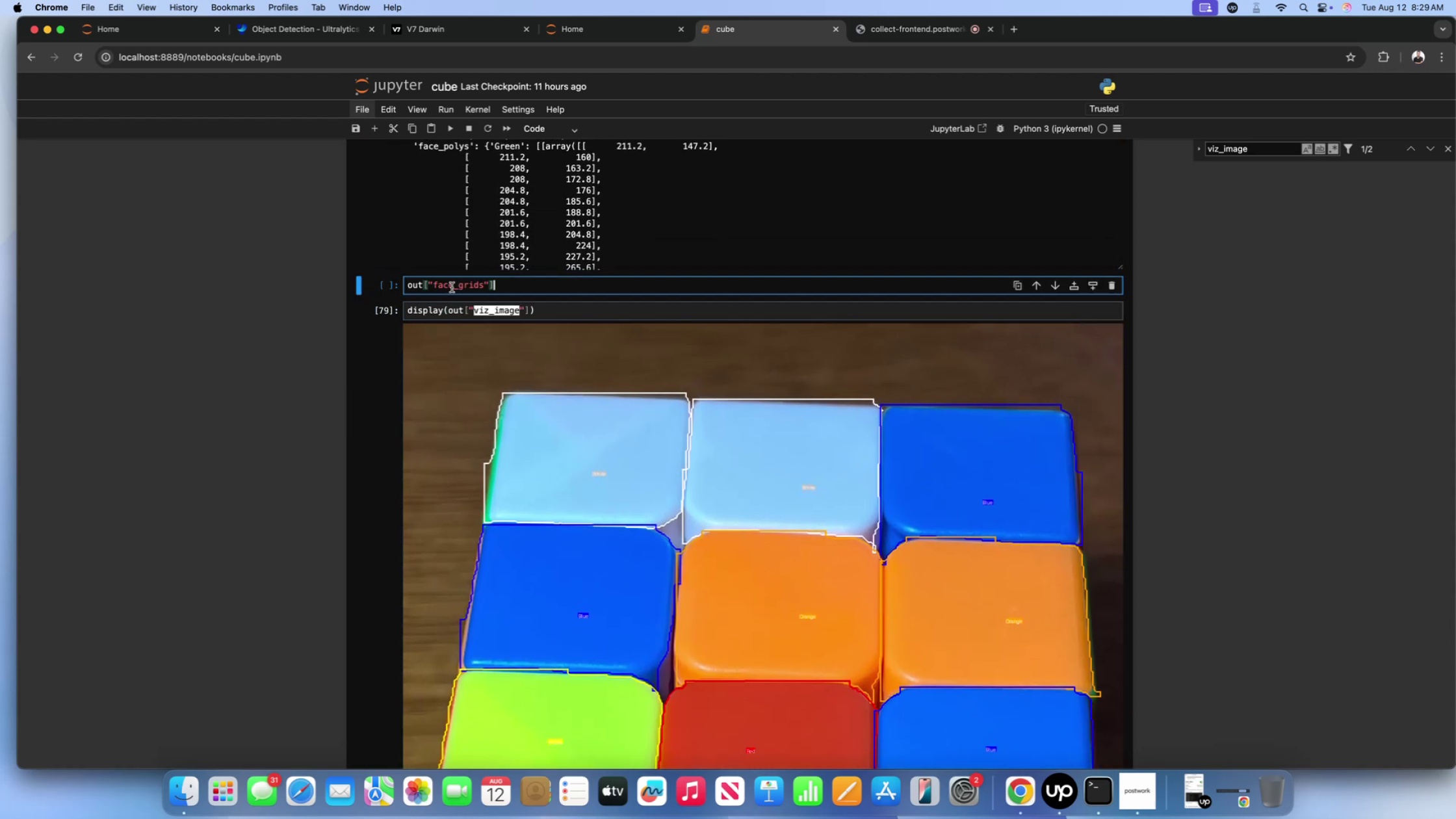 
key(Shift+Enter)
 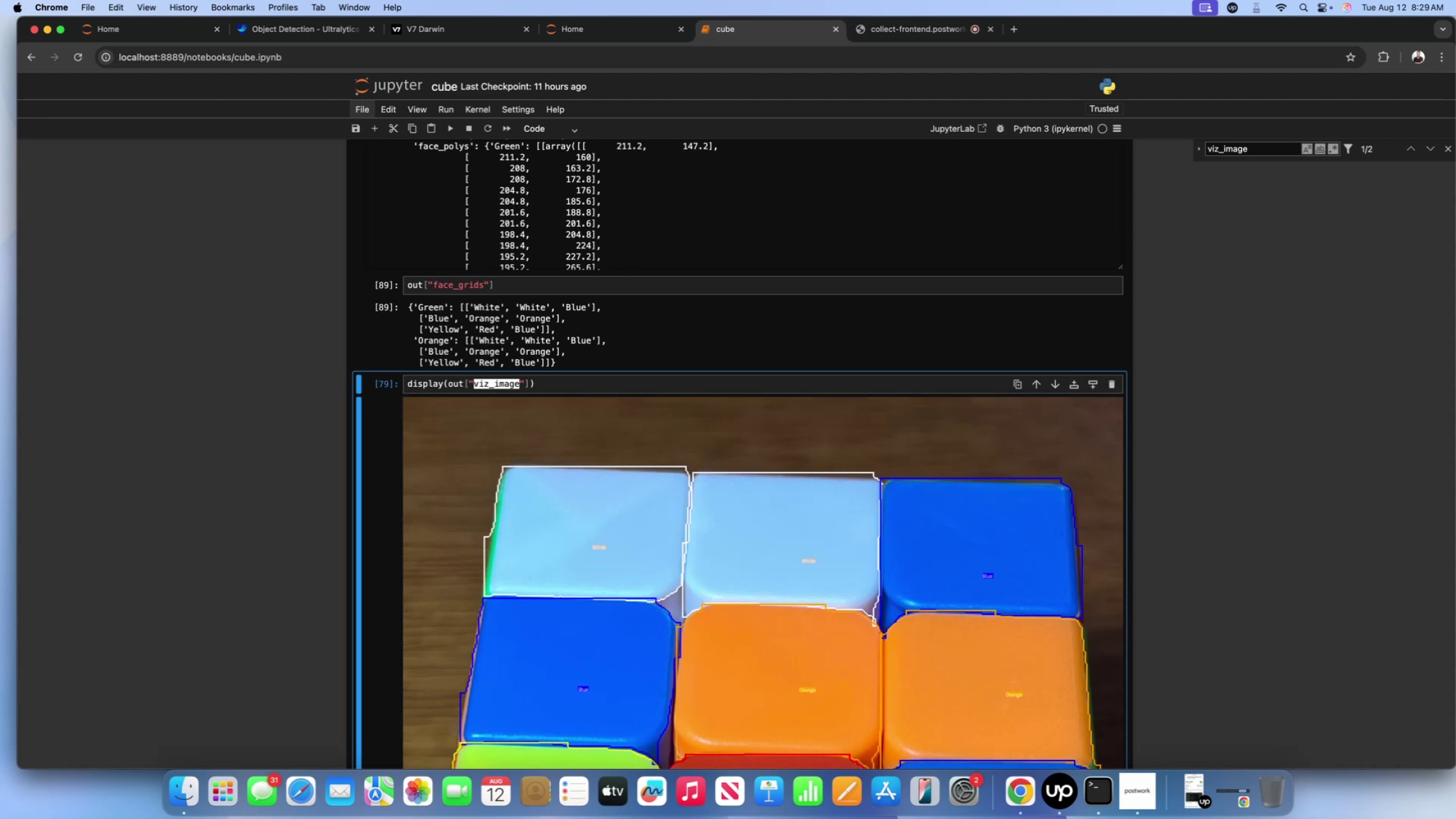 
scroll: coordinate [499, 302], scroll_direction: down, amount: 75.0
 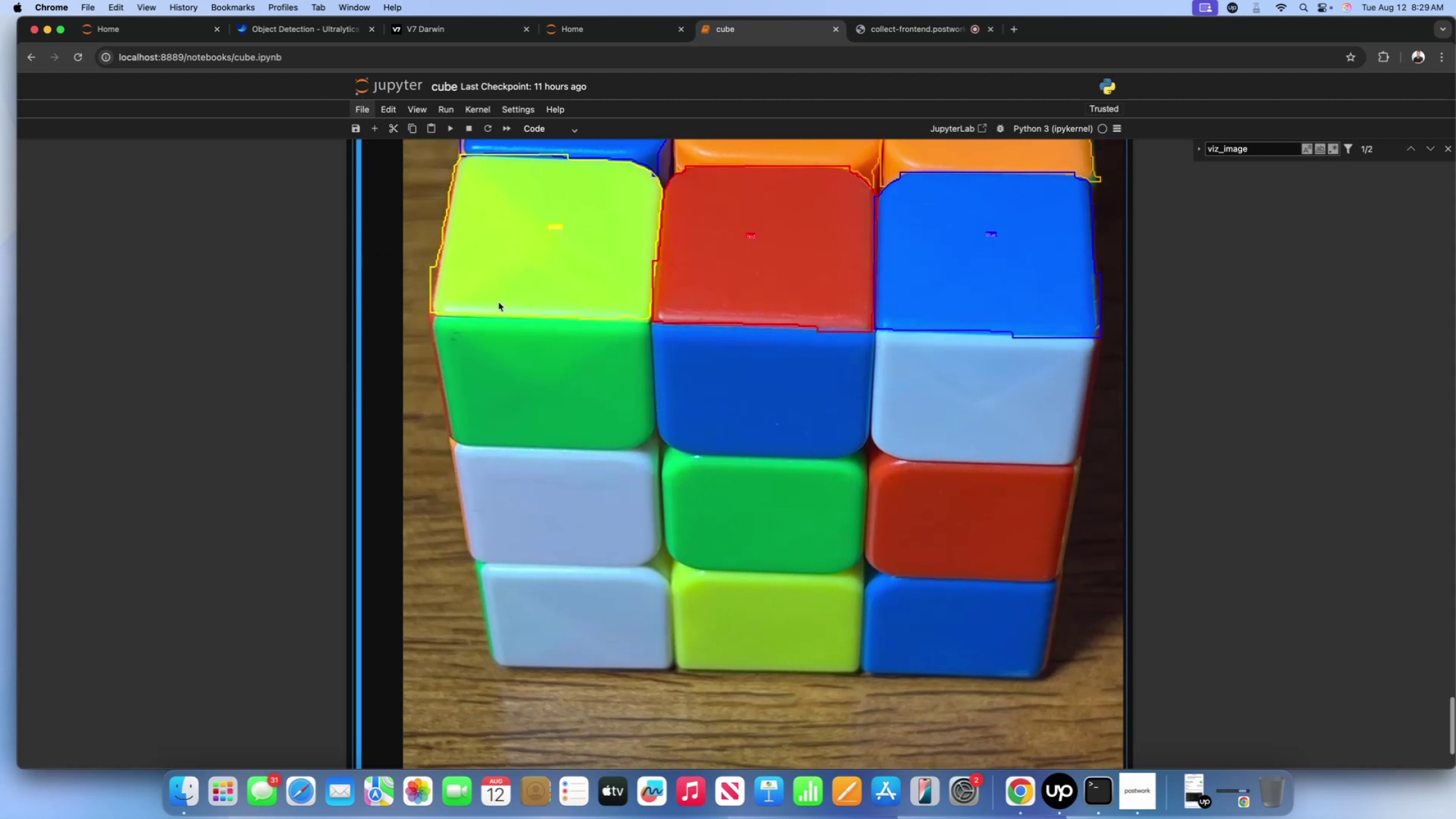 
scroll: coordinate [499, 302], scroll_direction: up, amount: 4.0
 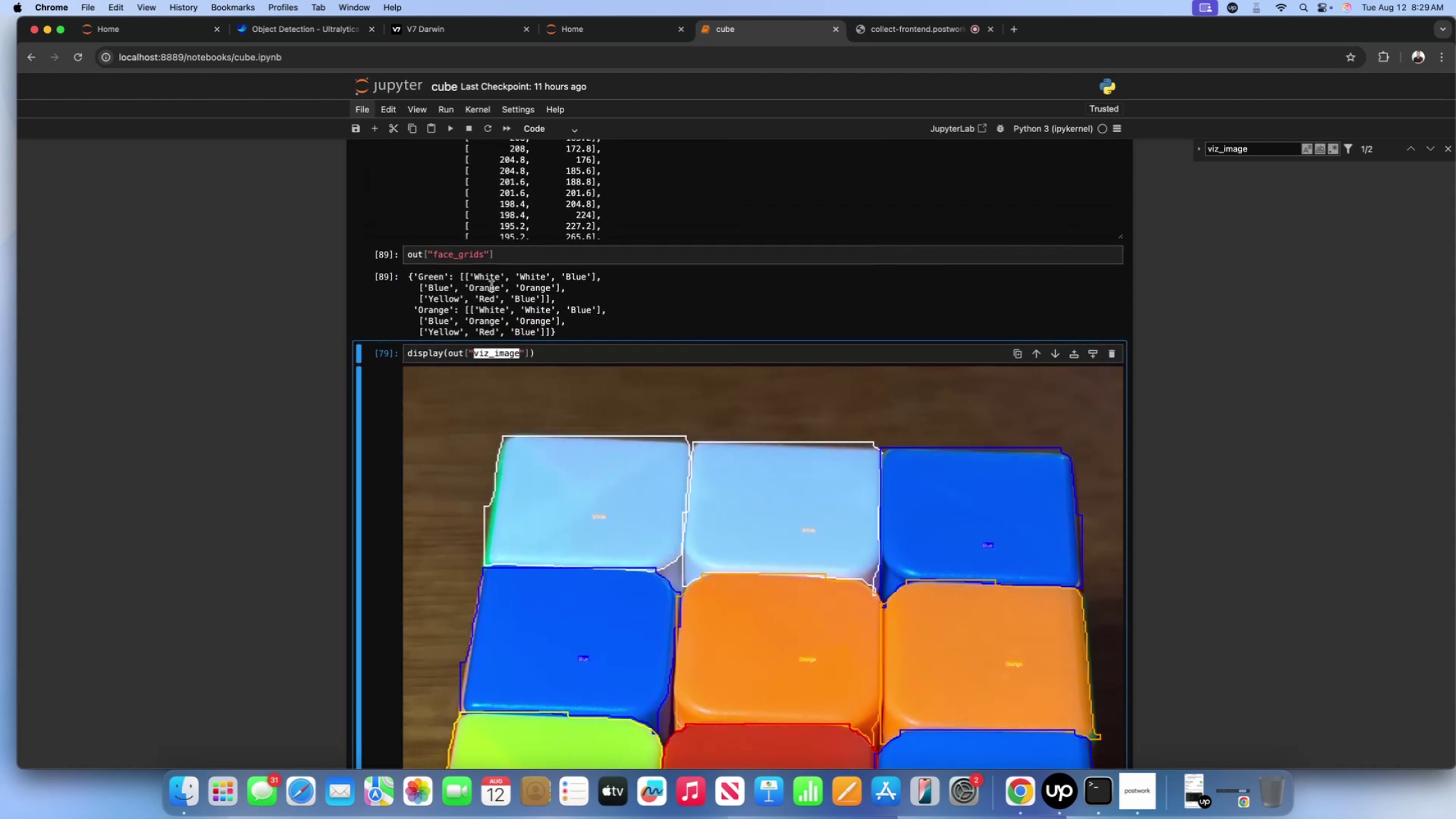 
scroll: coordinate [491, 287], scroll_direction: down, amount: 63.0
 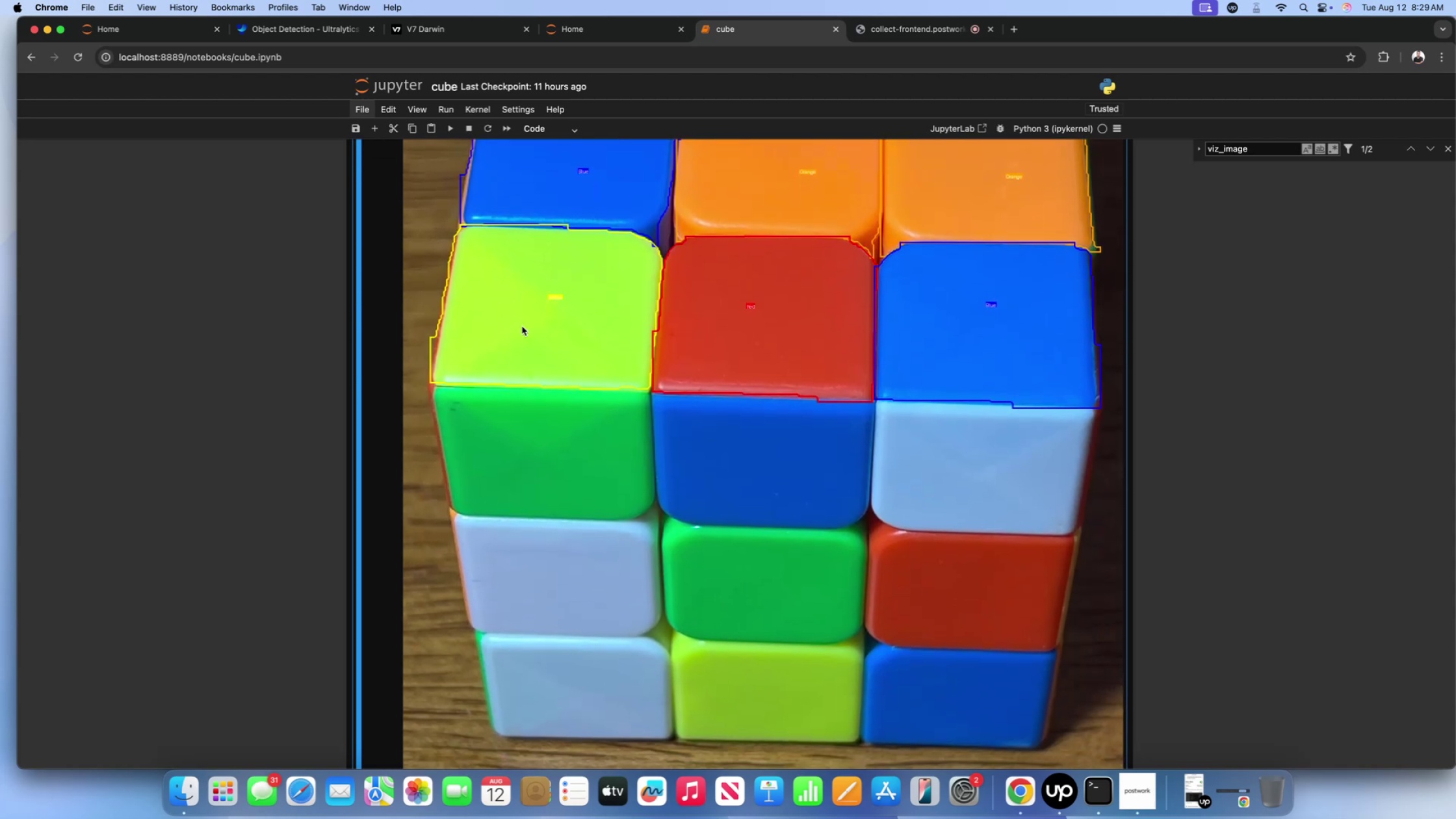 
scroll: coordinate [524, 326], scroll_direction: up, amount: 57.0
 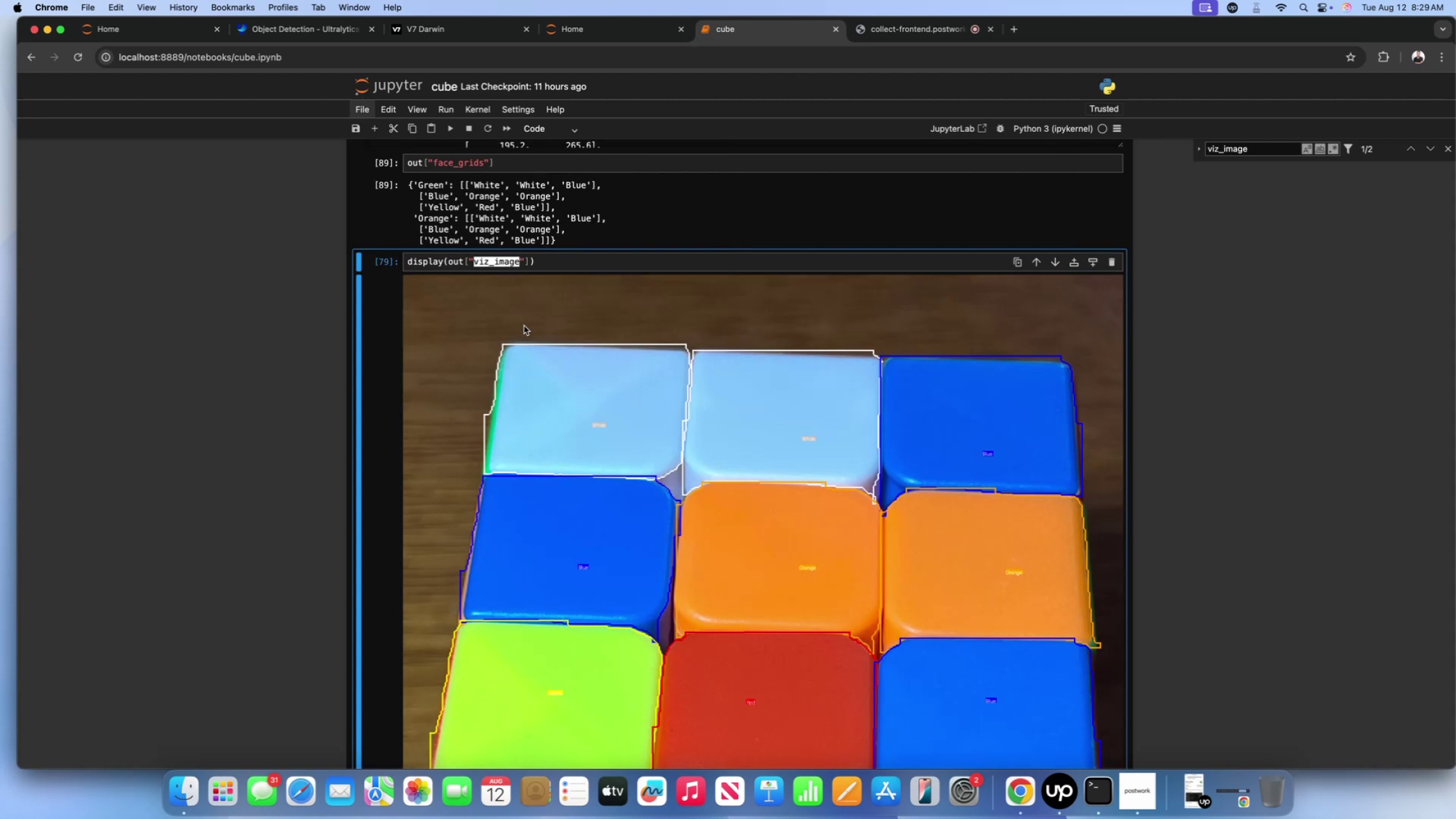 
scroll: coordinate [524, 326], scroll_direction: down, amount: 52.0
 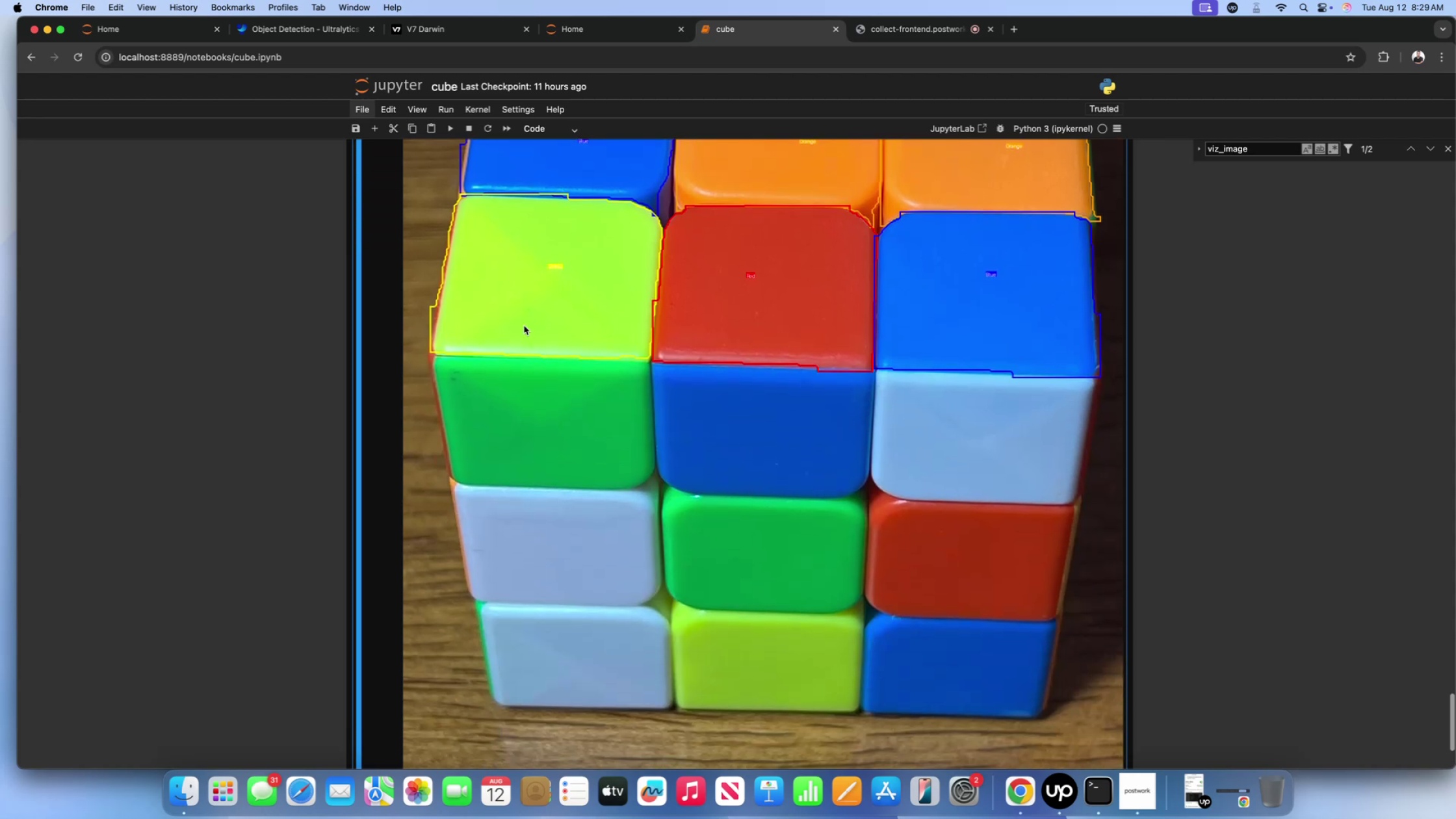 
scroll: coordinate [524, 326], scroll_direction: up, amount: 47.0
 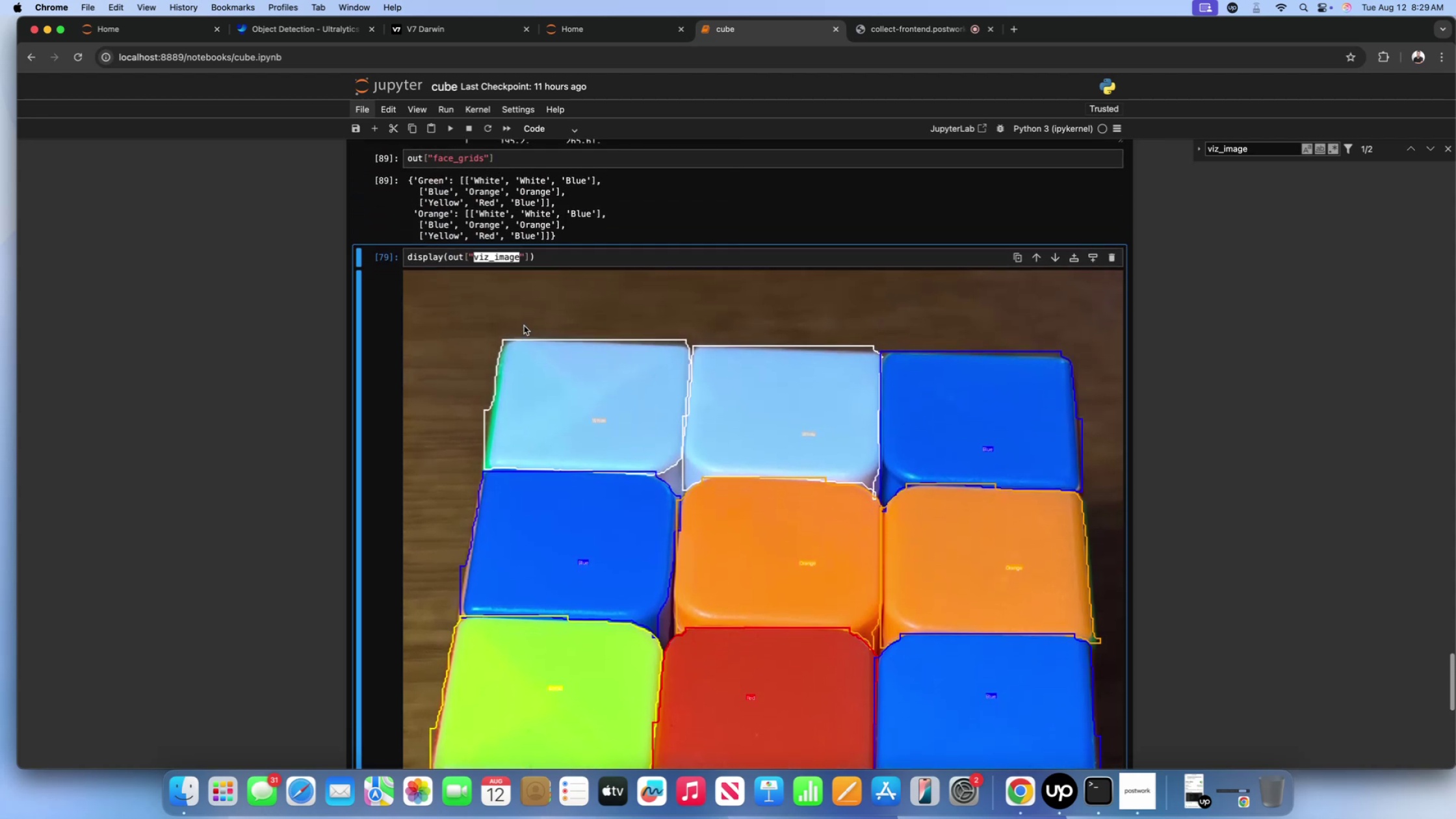 
scroll: coordinate [524, 326], scroll_direction: down, amount: 3.0
 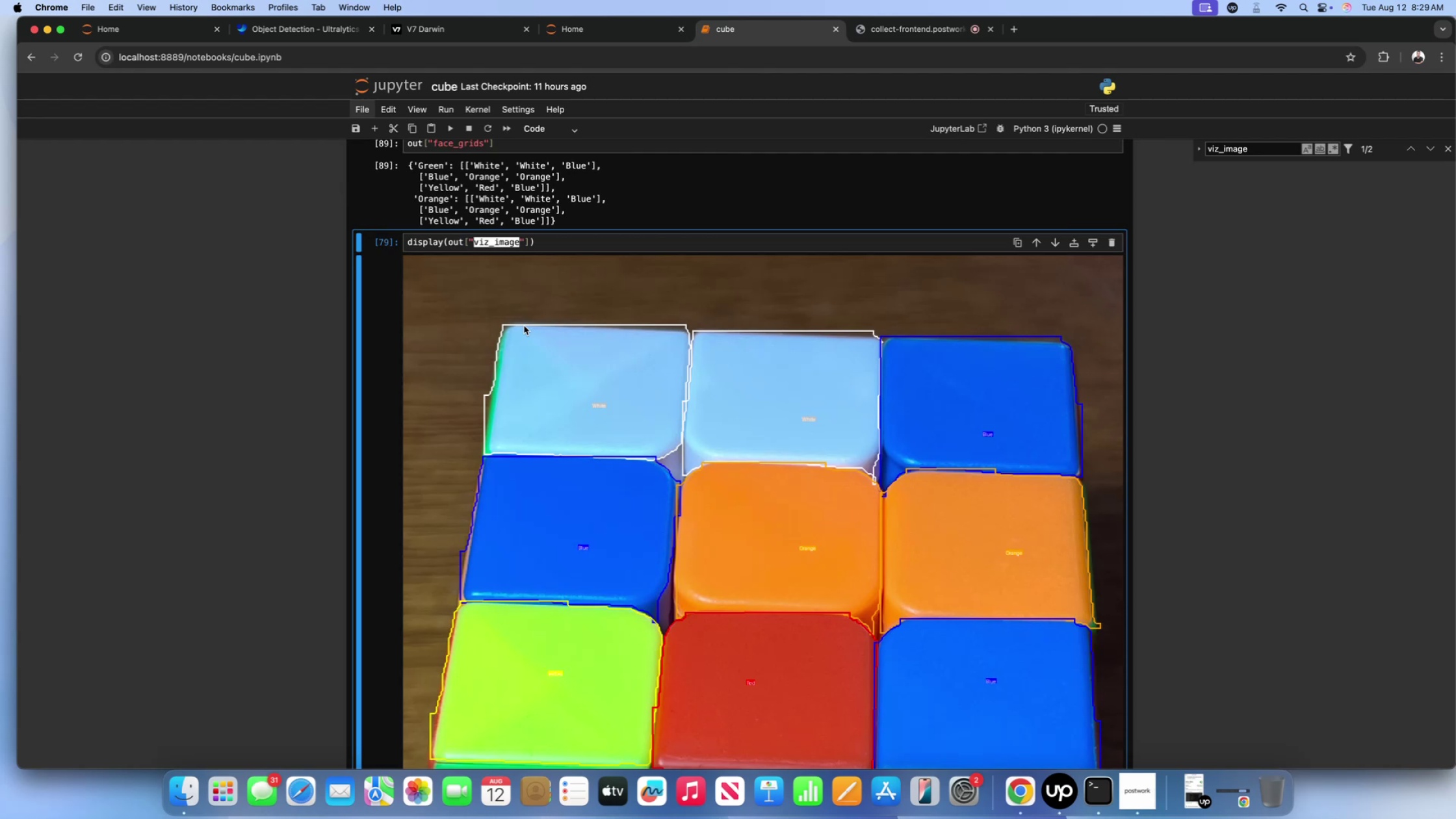 
wait(11.93)
 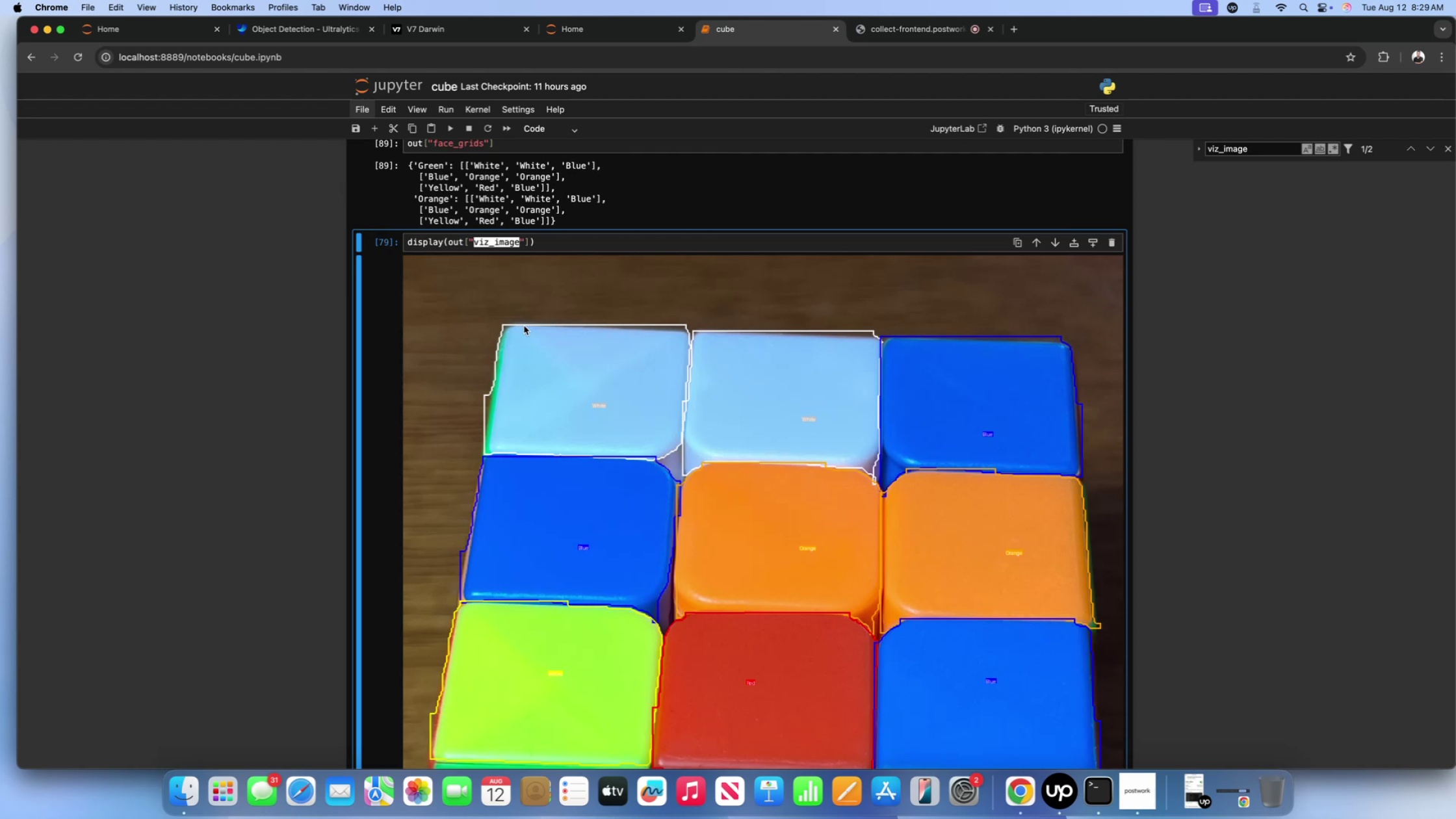 
scroll: coordinate [524, 326], scroll_direction: up, amount: 1.0
 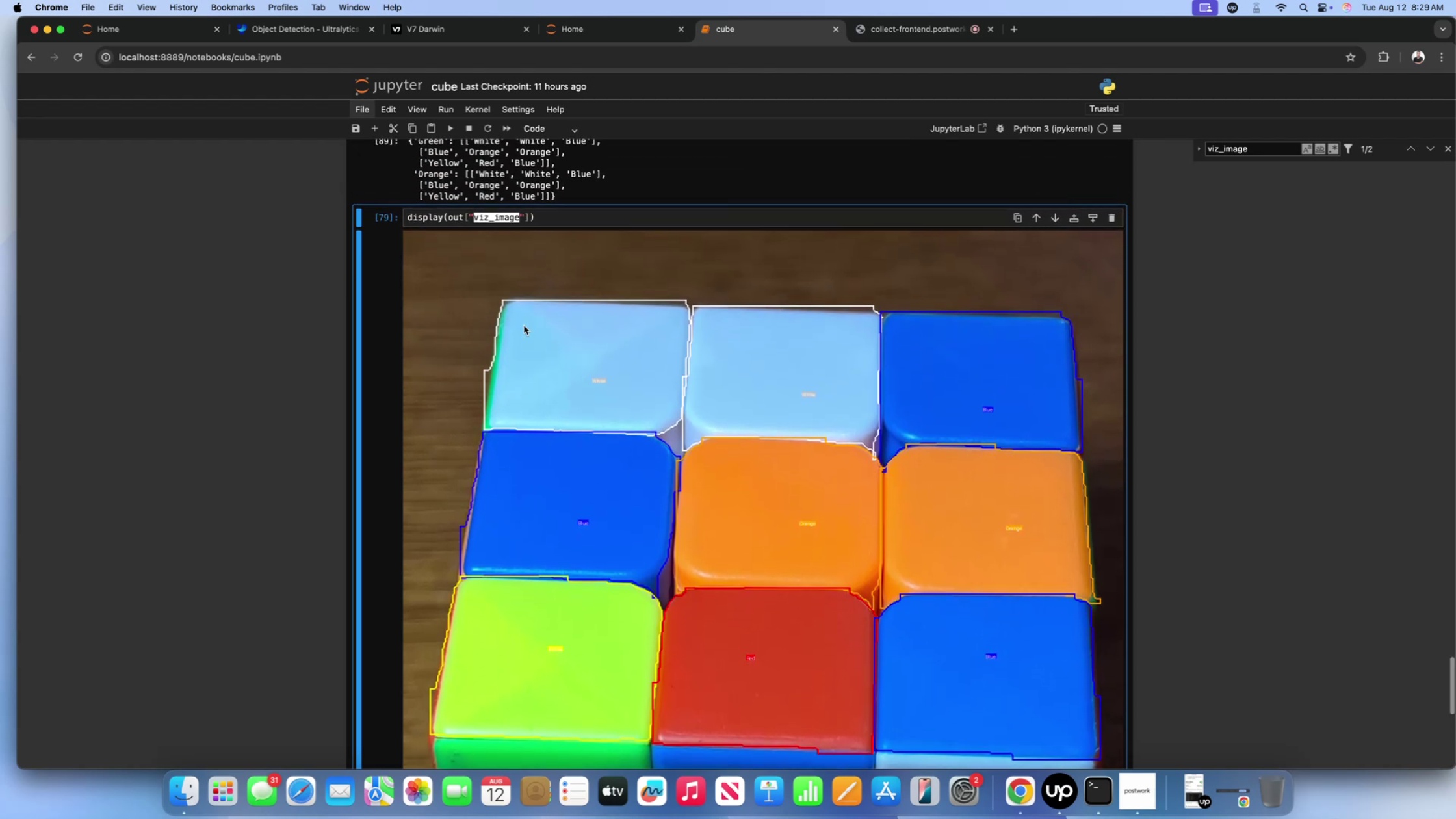 
scroll: coordinate [524, 326], scroll_direction: down, amount: 57.0
 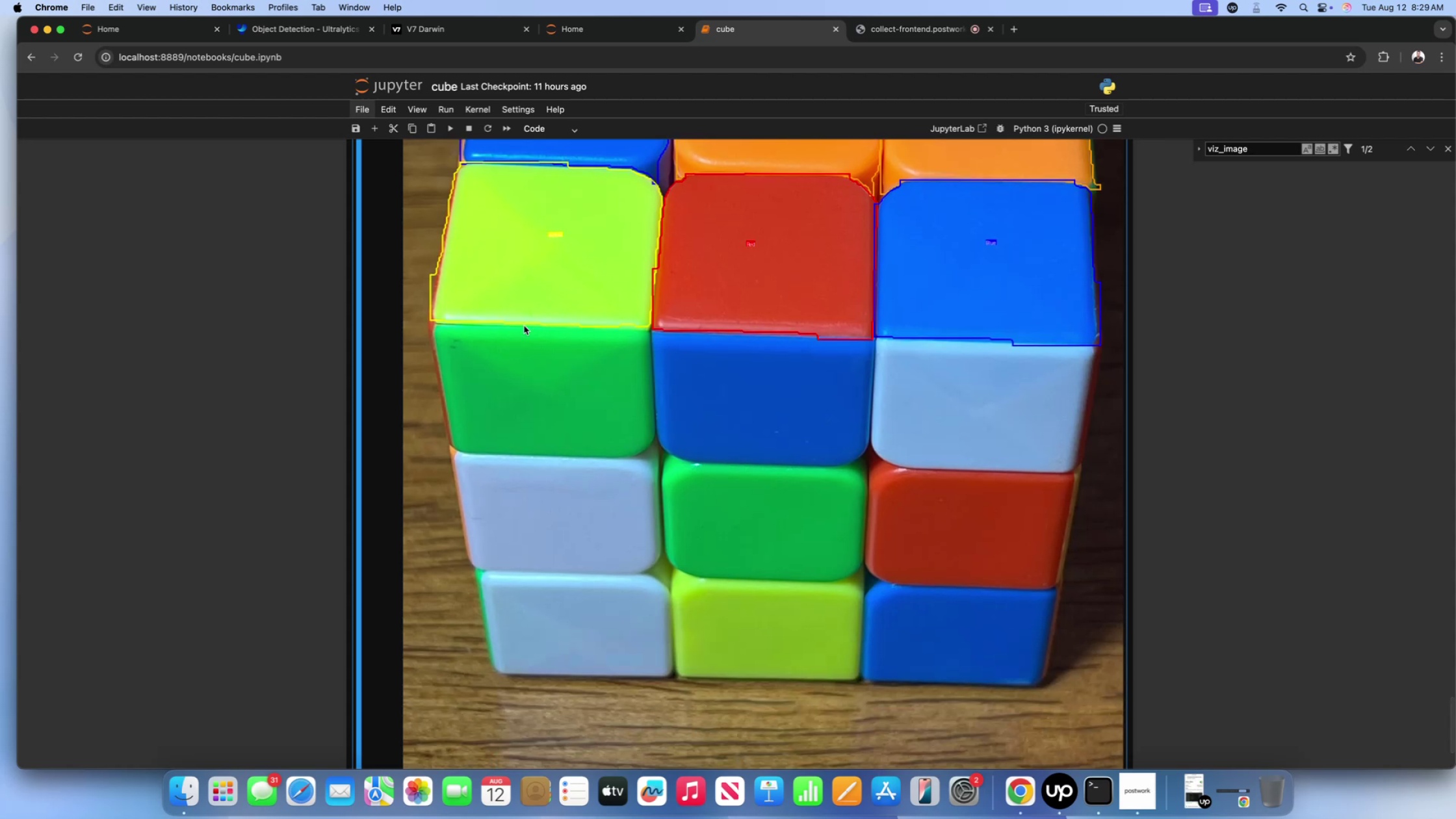 
scroll: coordinate [524, 326], scroll_direction: up, amount: 84.0
 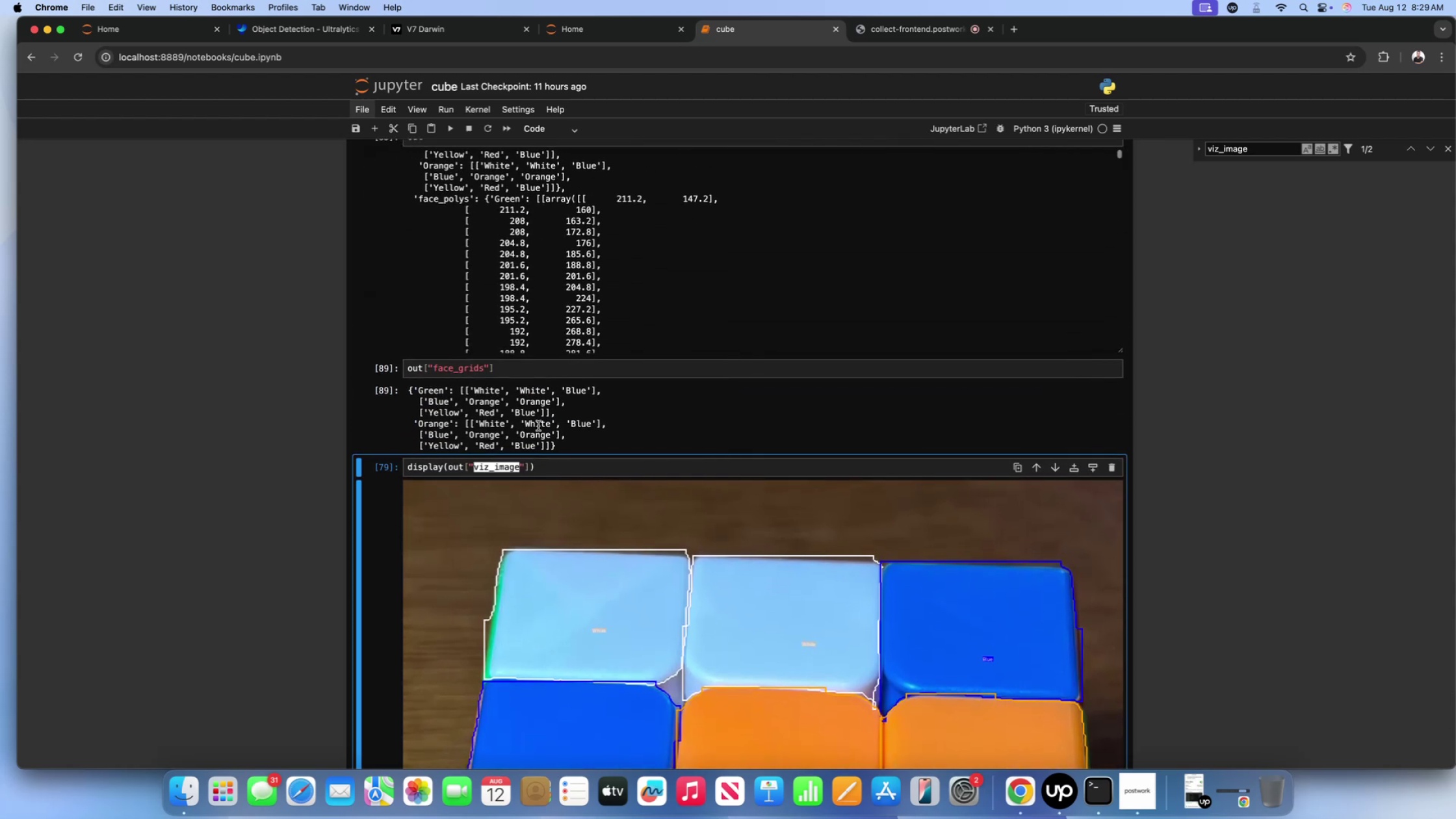 
scroll: coordinate [555, 443], scroll_direction: down, amount: 26.0
 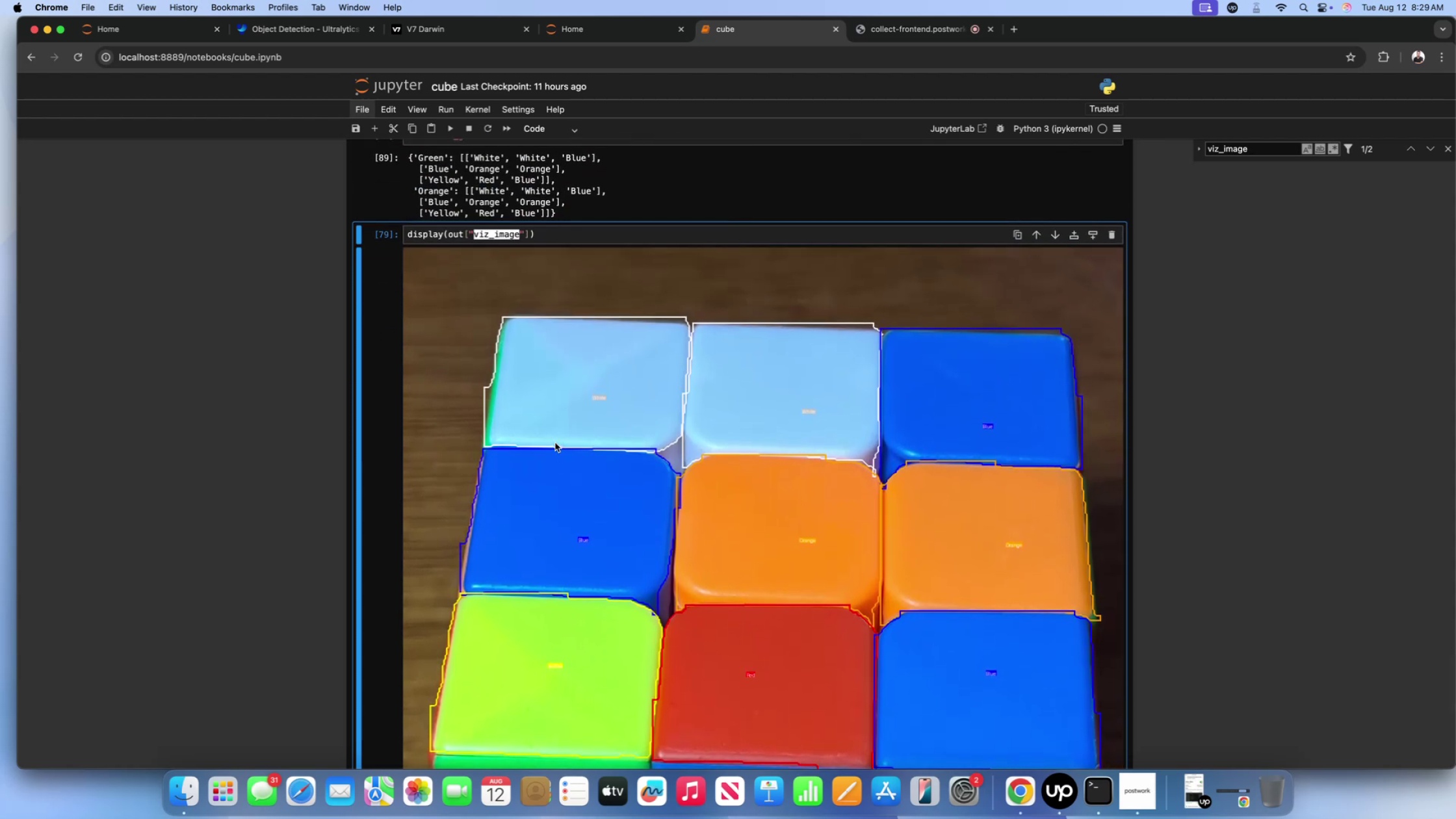 
scroll: coordinate [555, 443], scroll_direction: up, amount: 15.0
 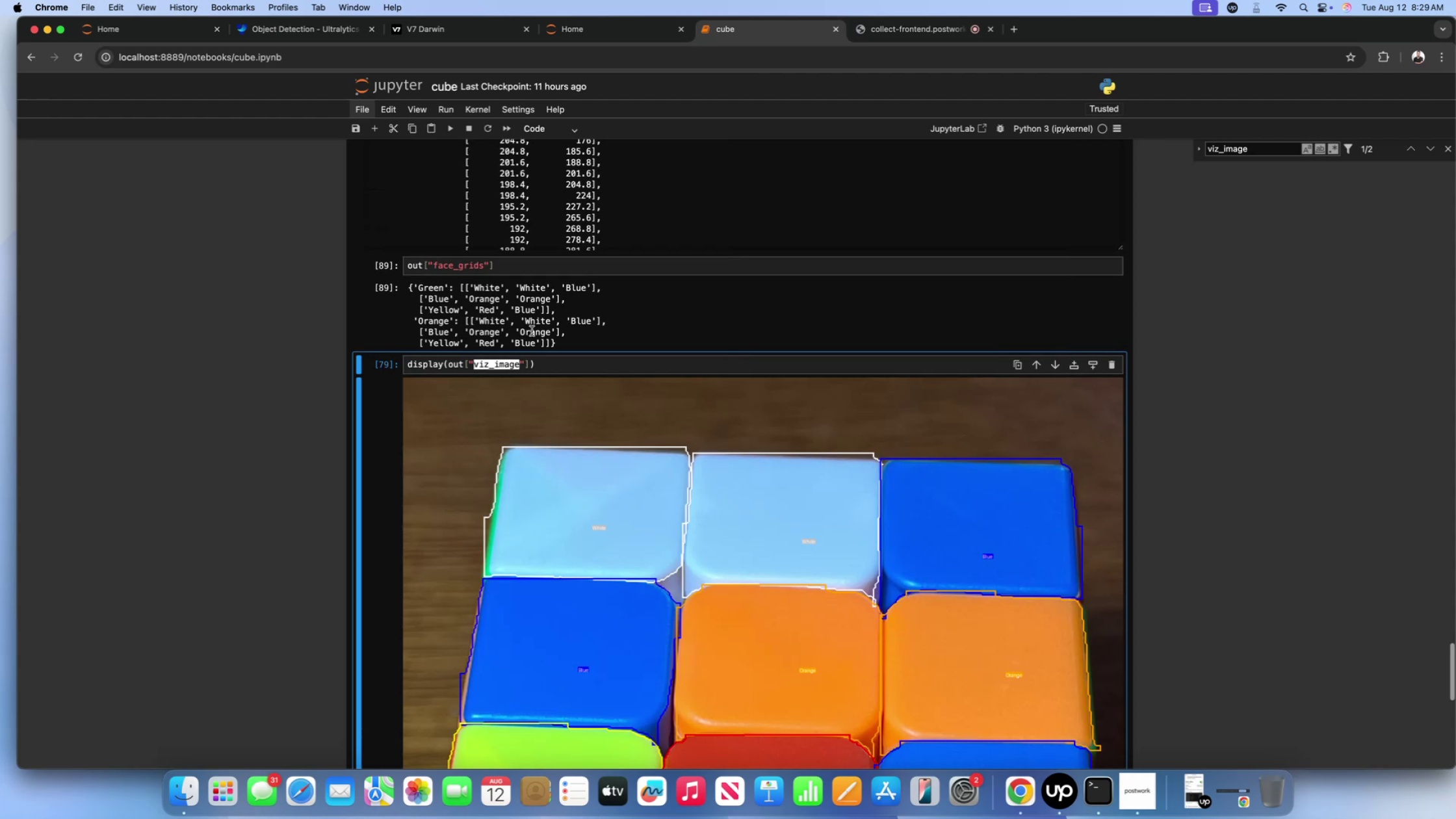 
scroll: coordinate [526, 324], scroll_direction: down, amount: 8.0
 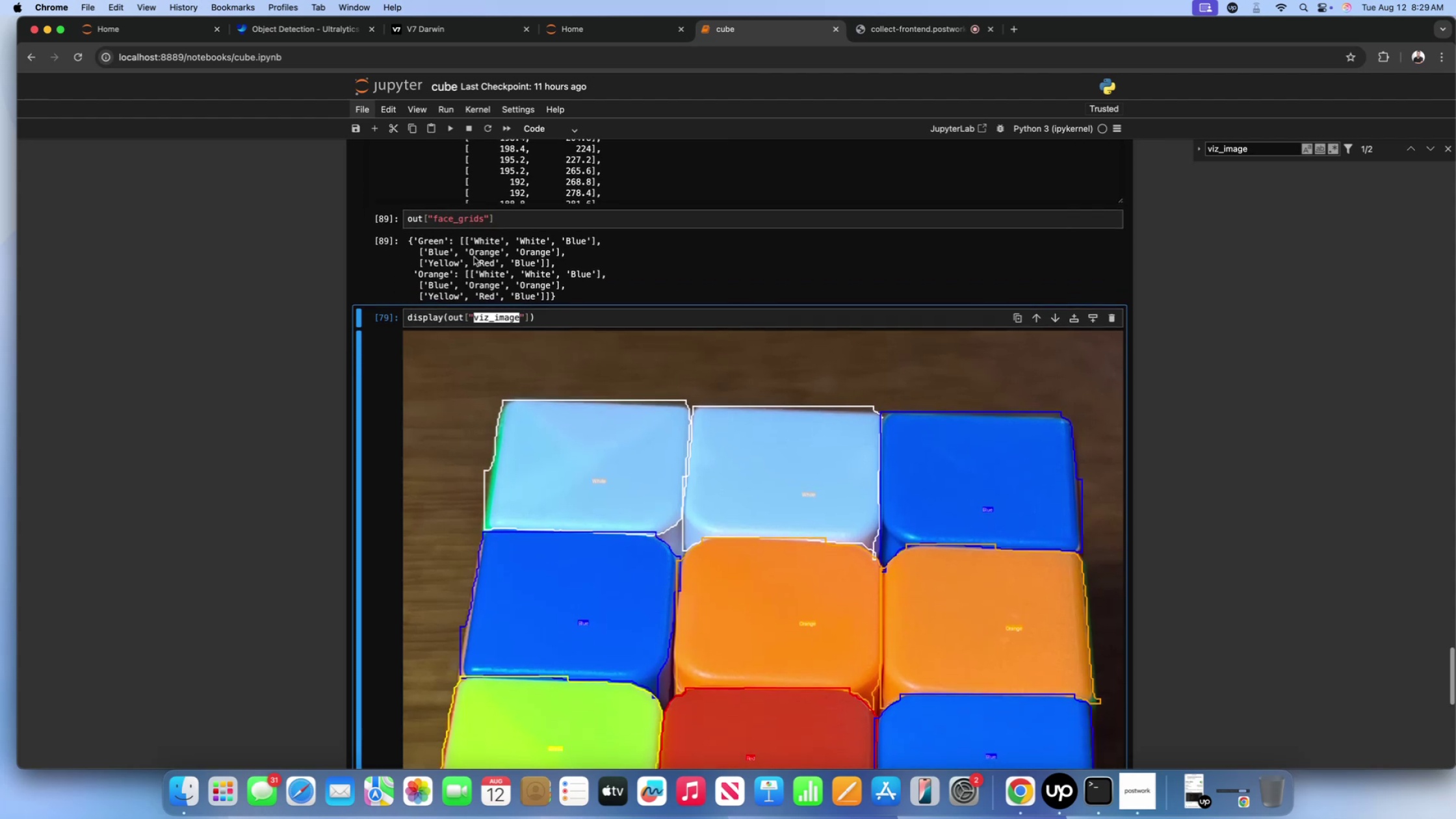 
left_click([474, 257])
 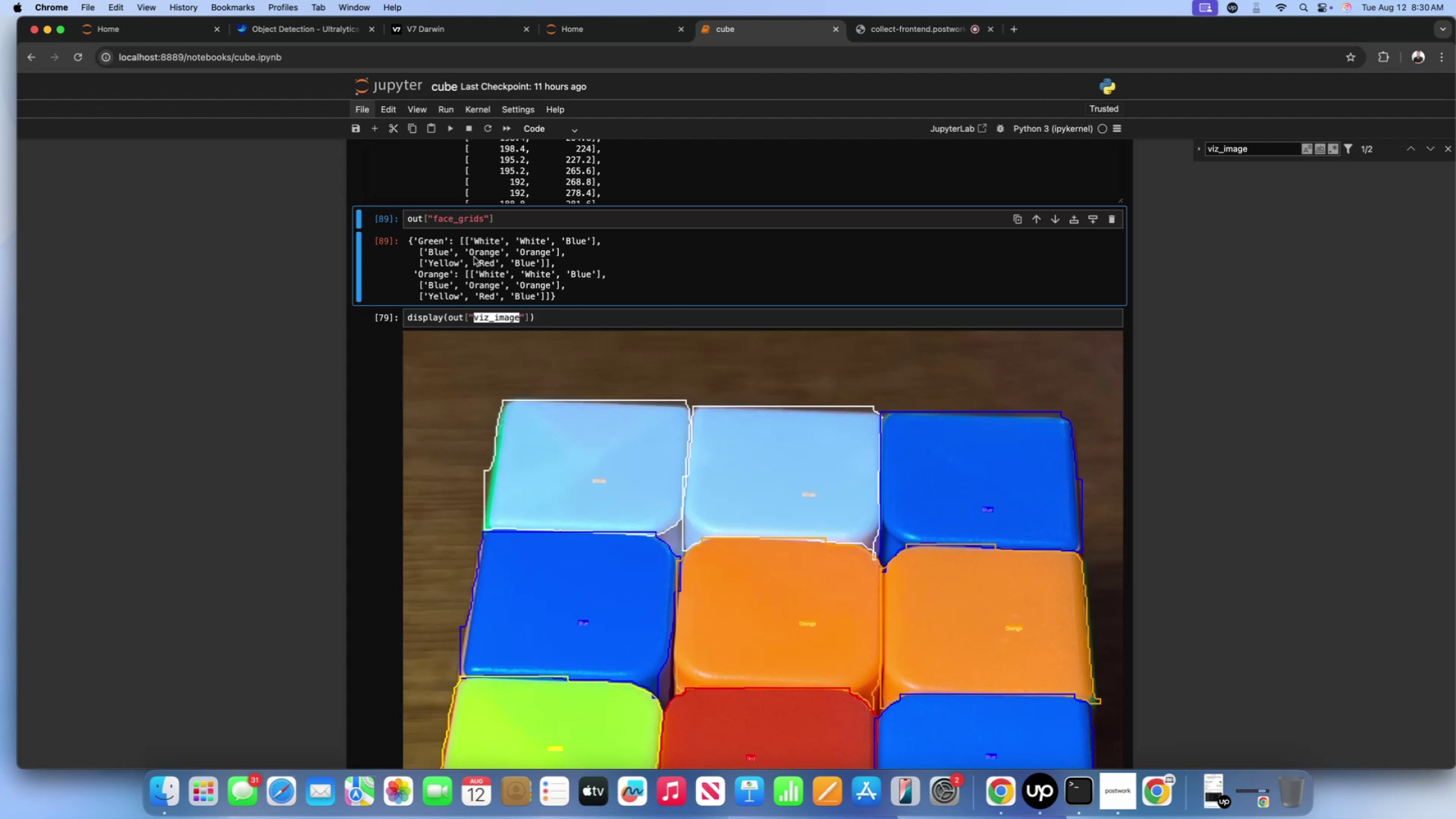 
wait(19.62)
 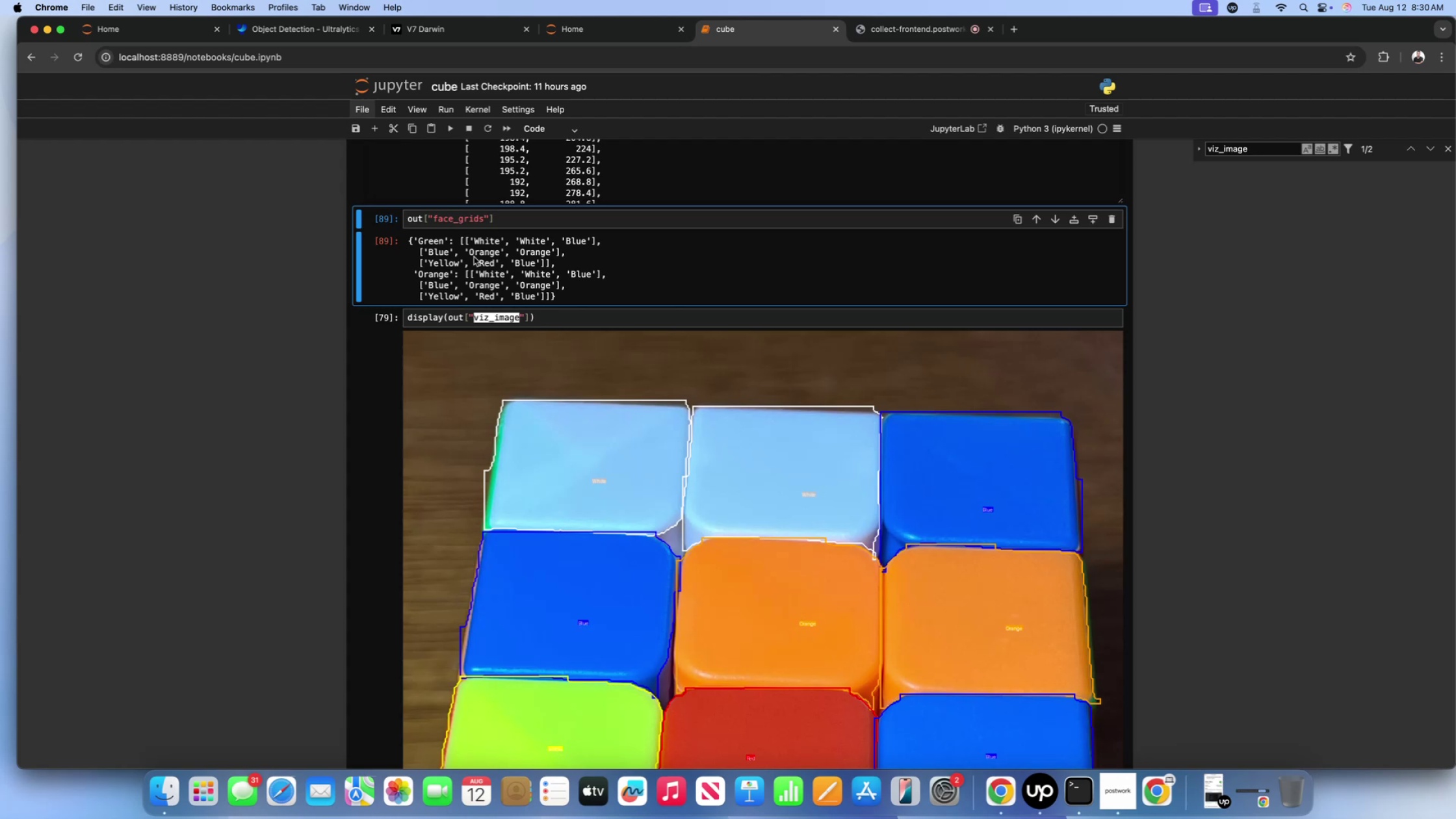 
scroll: coordinate [313, 257], scroll_direction: down, amount: 16.0
 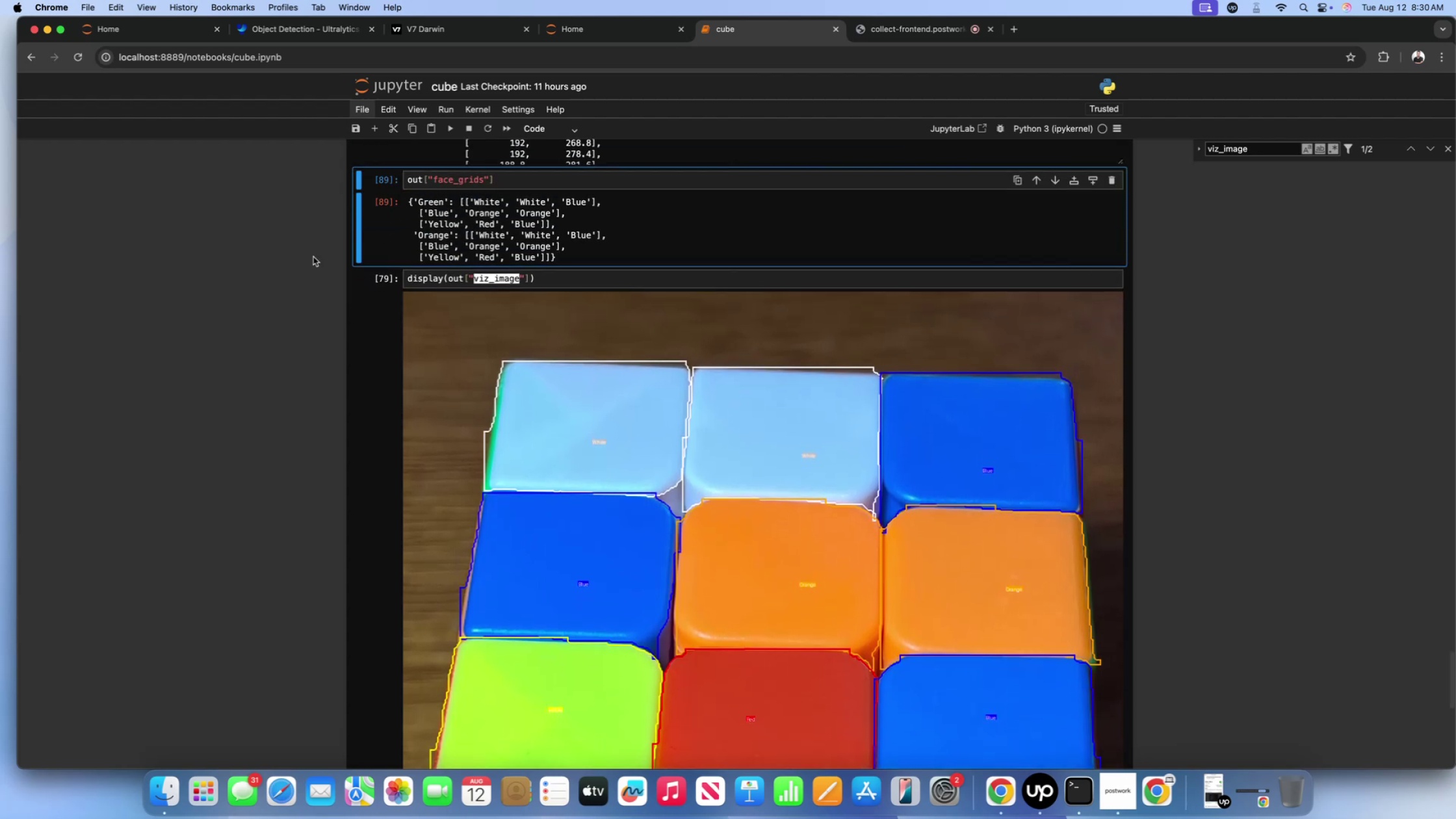 
scroll: coordinate [313, 257], scroll_direction: up, amount: 488.0
 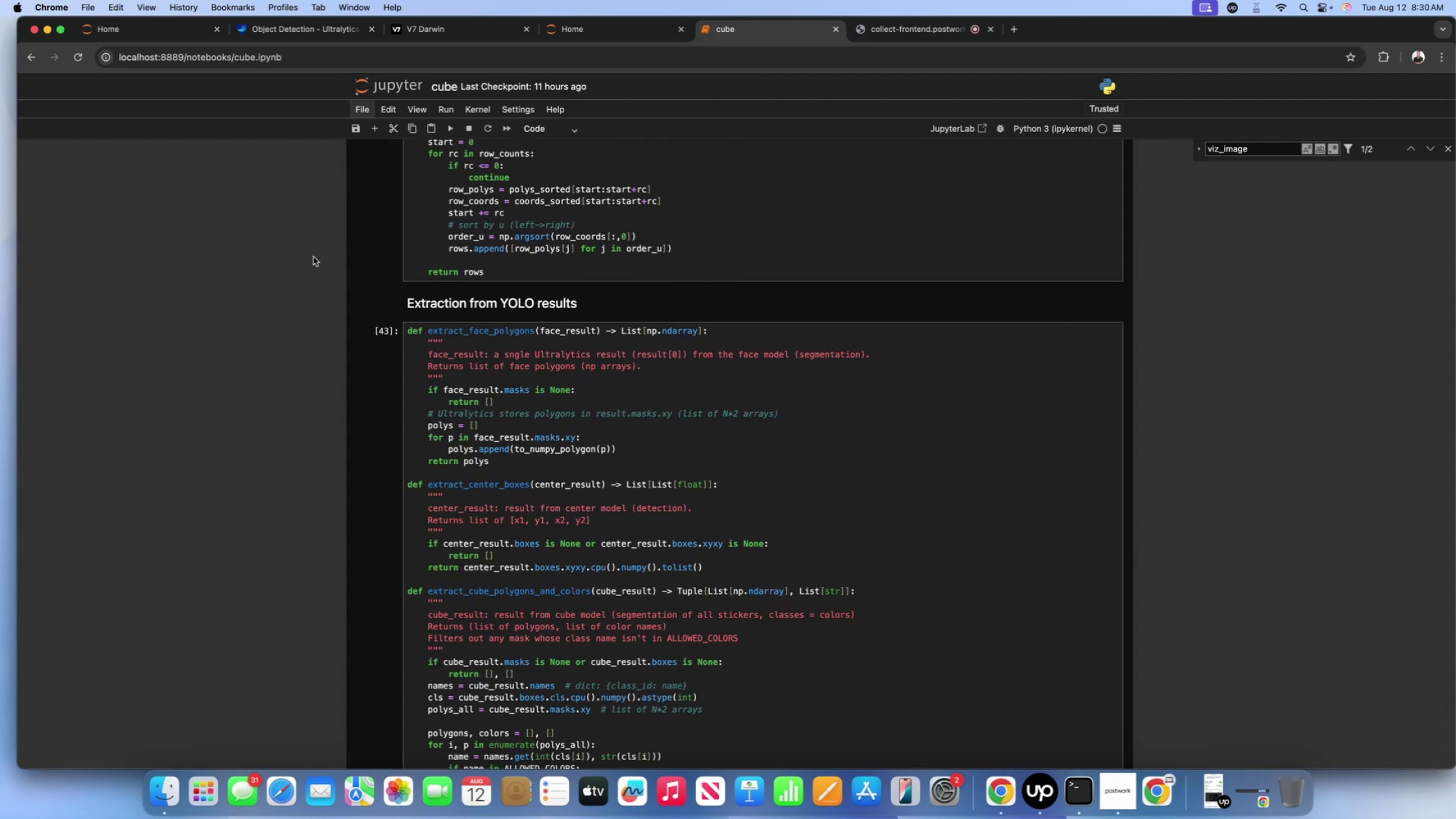 
wait(40.02)
 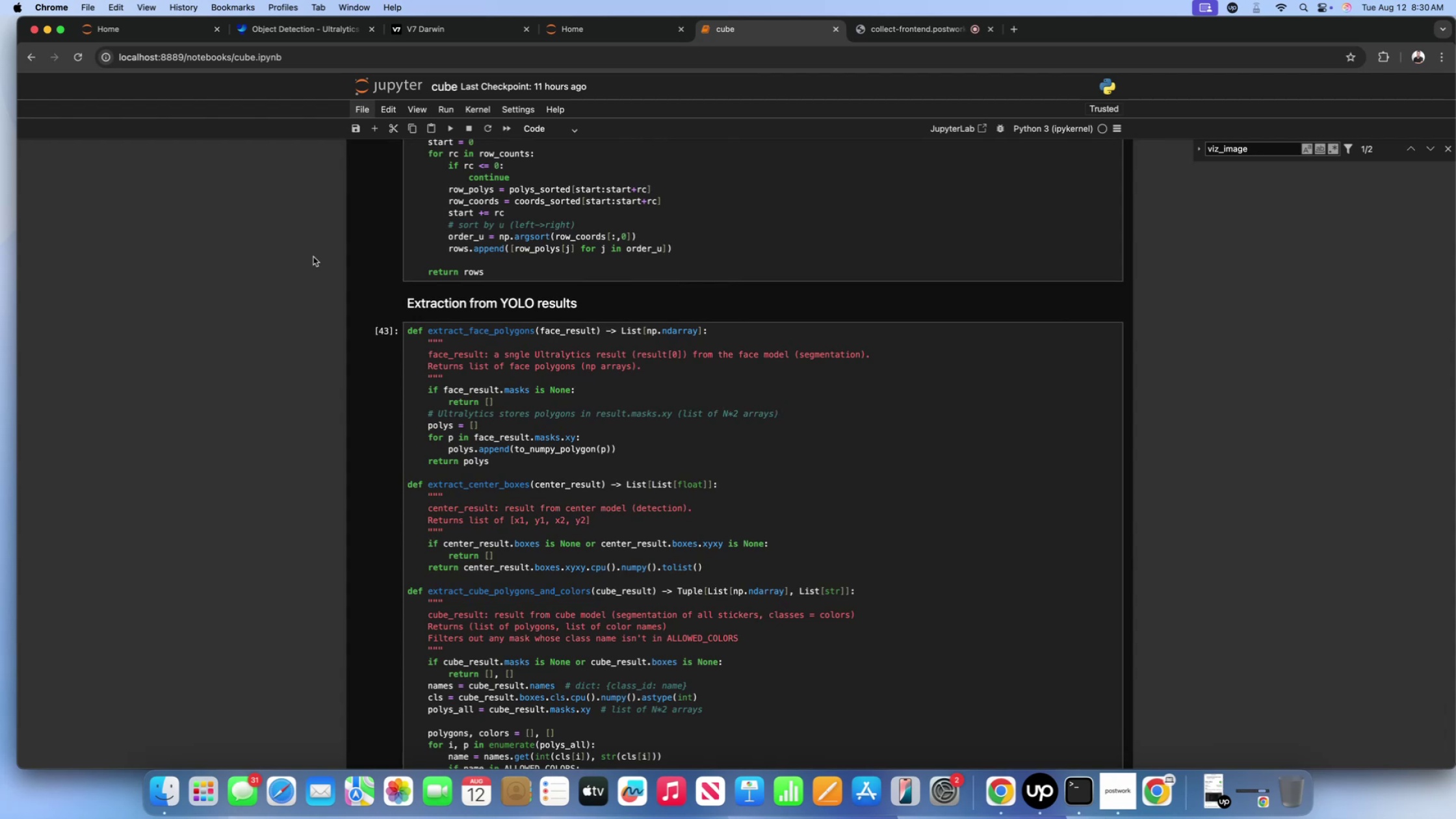 
scroll: coordinate [557, 384], scroll_direction: down, amount: 211.0
 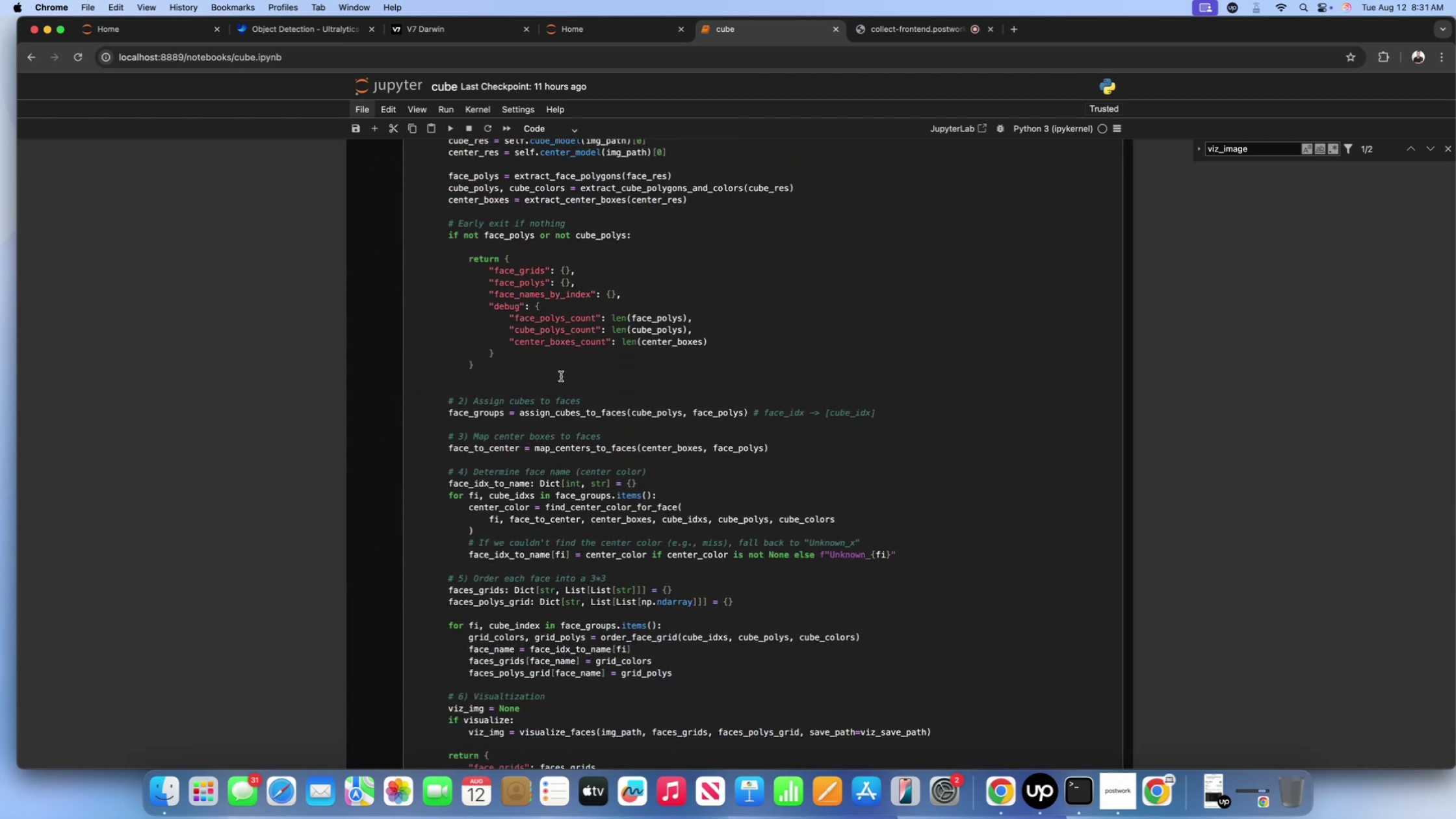 
scroll: coordinate [561, 376], scroll_direction: up, amount: 546.0
 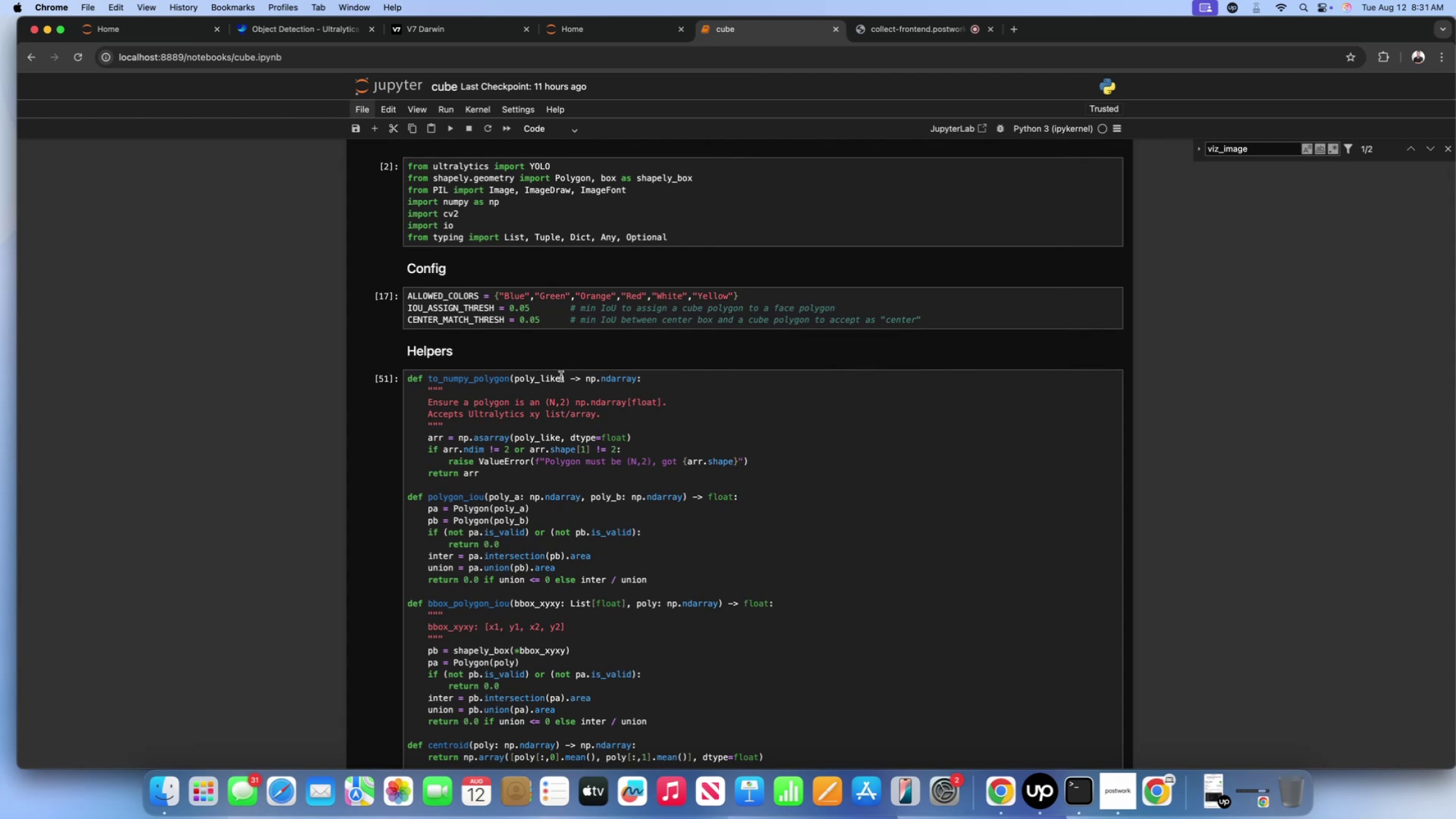 
wait(23.55)
 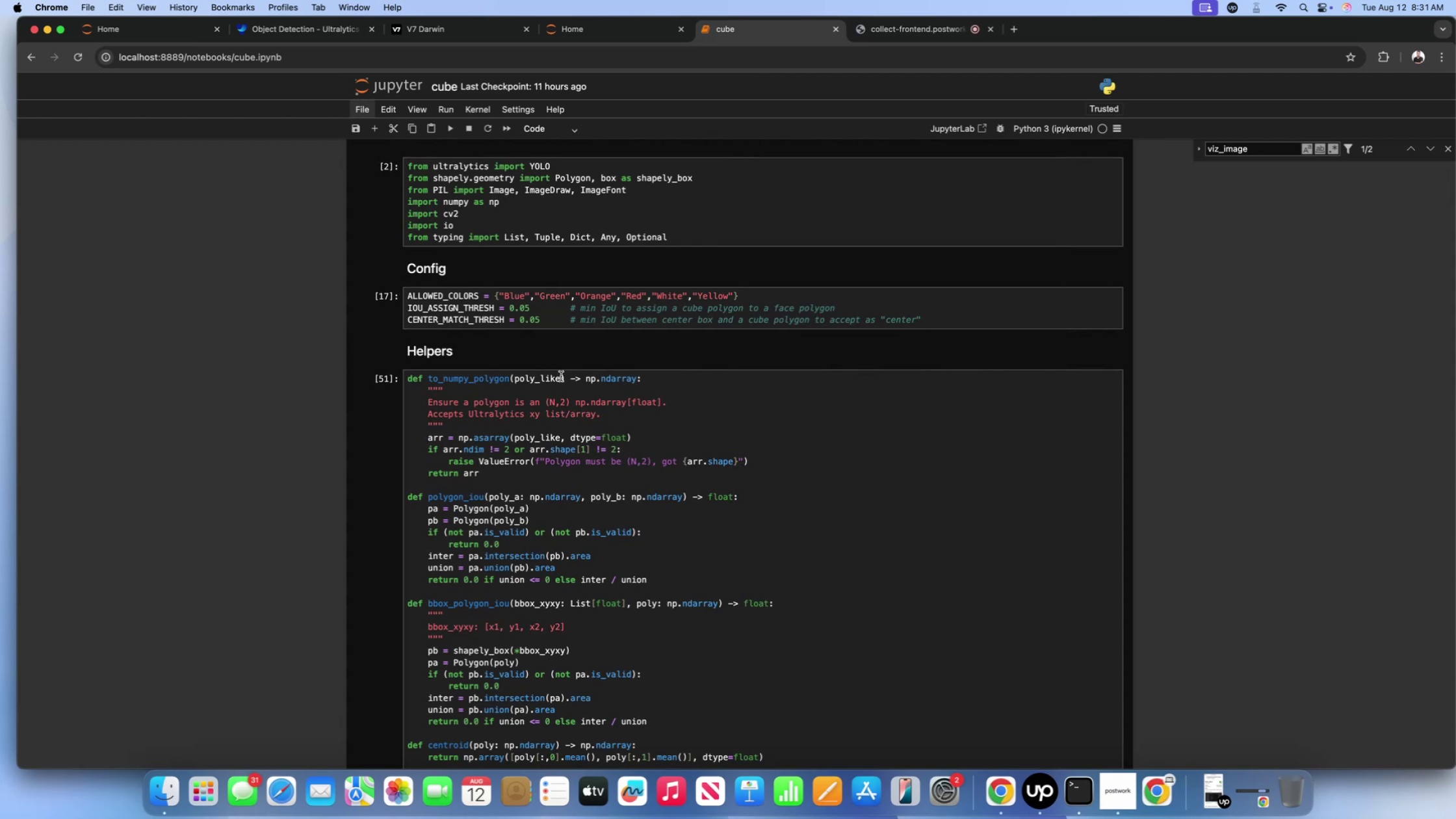 
left_click([538, 389])
 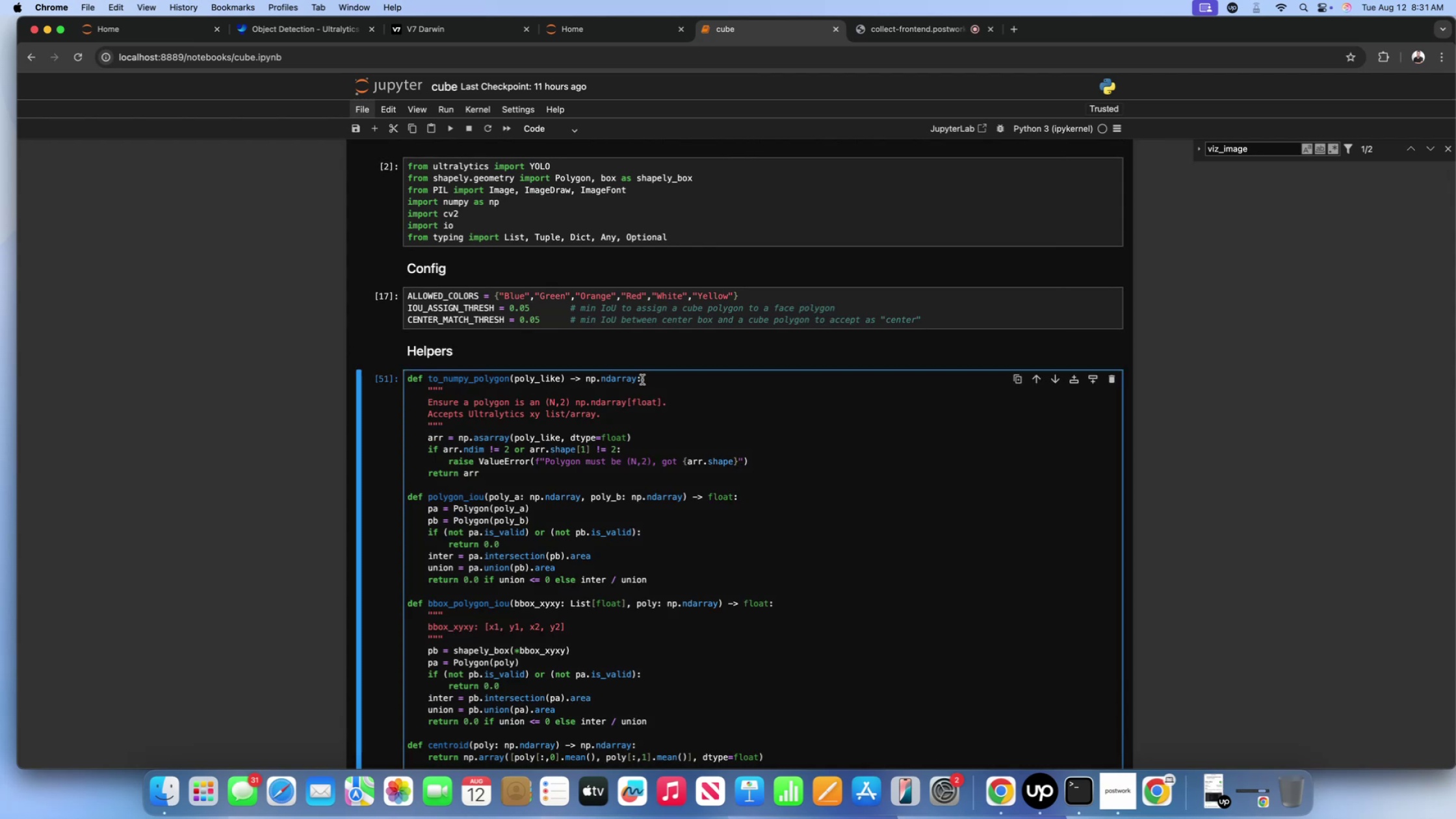 
left_click([642, 380])
 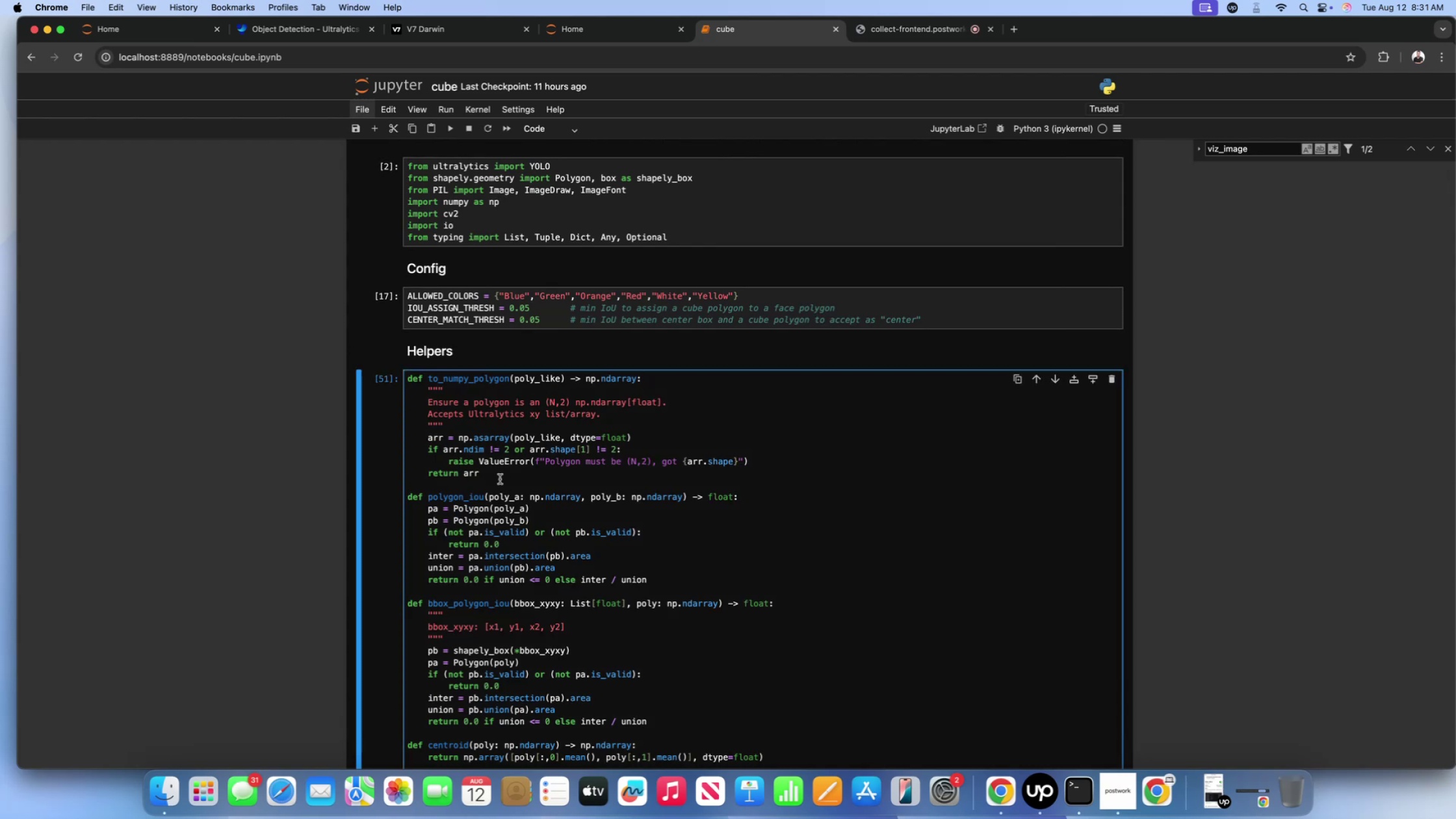 
left_click([501, 476])
 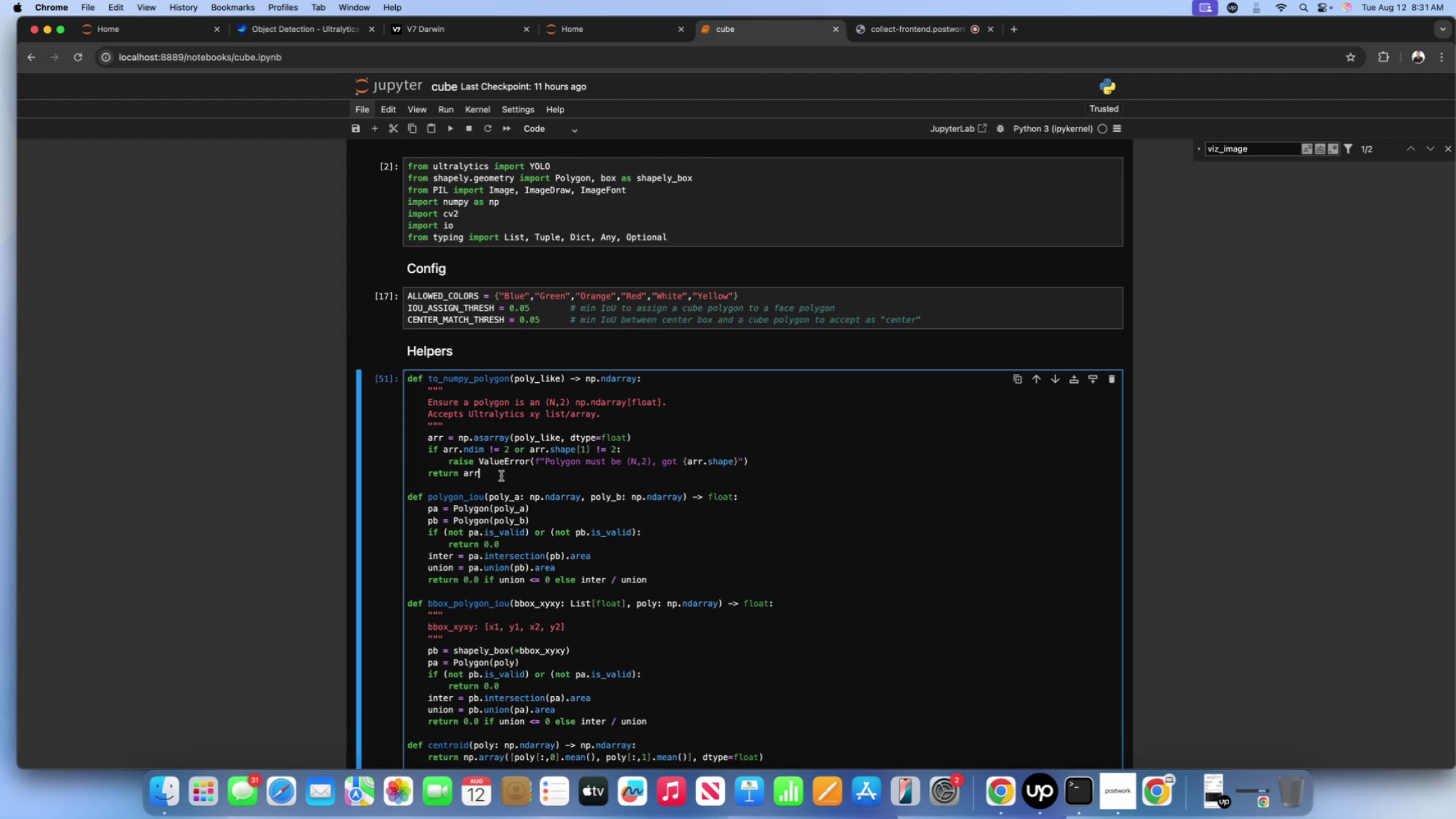 
wait(13.31)
 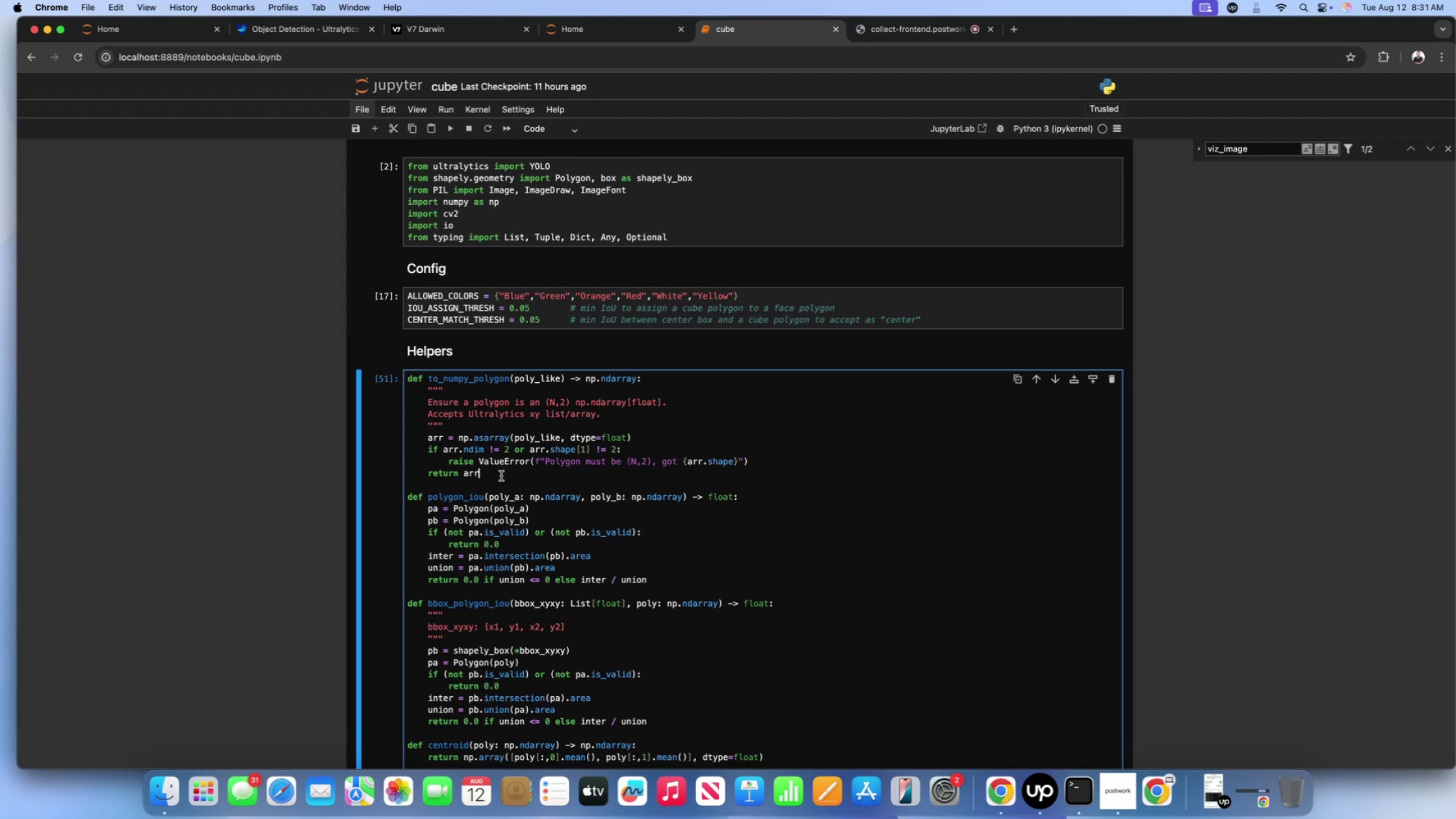 
left_click_drag(start_coordinate=[490, 475], to_coordinate=[400, 380])
 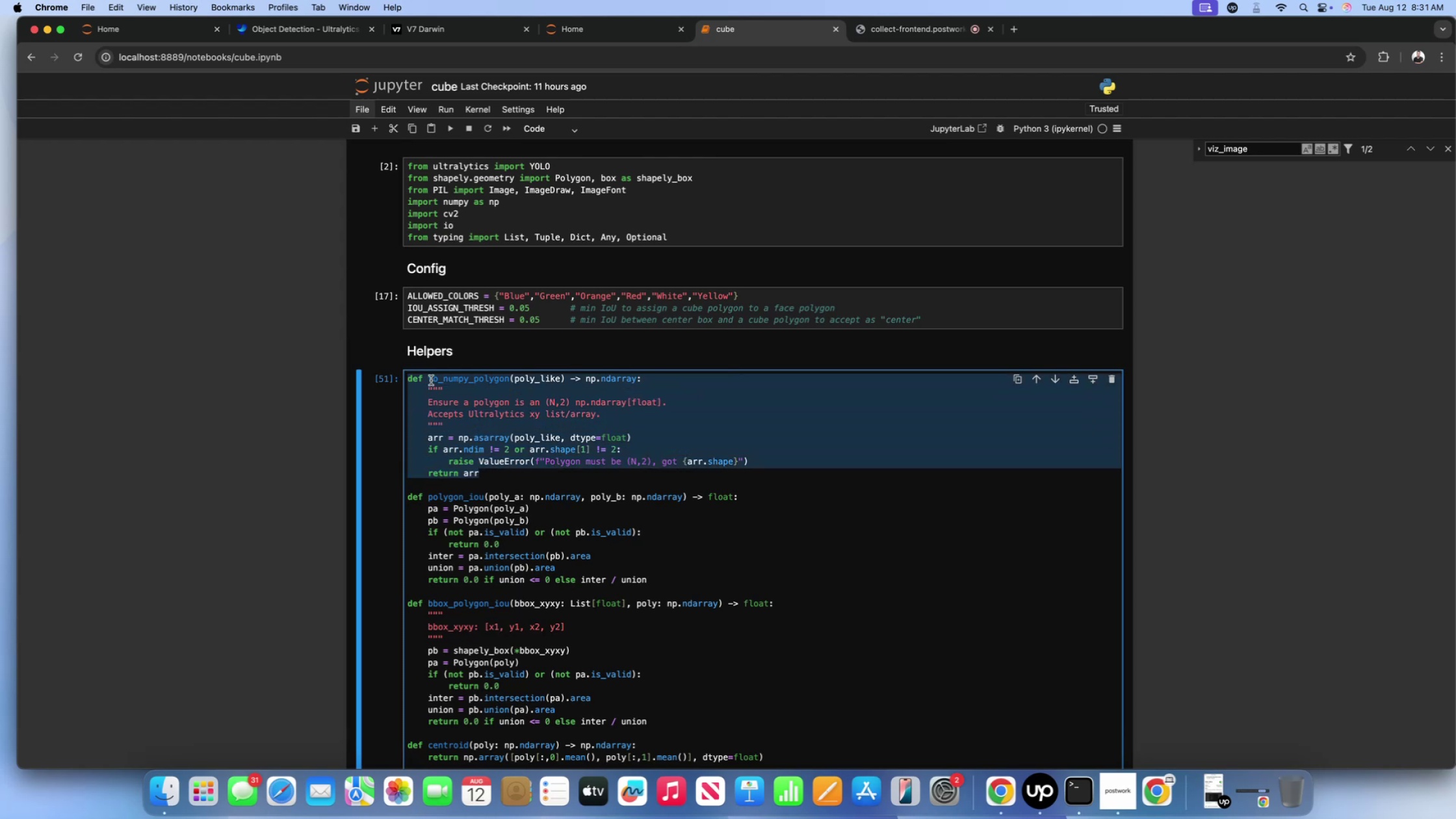 
left_click([431, 380])
 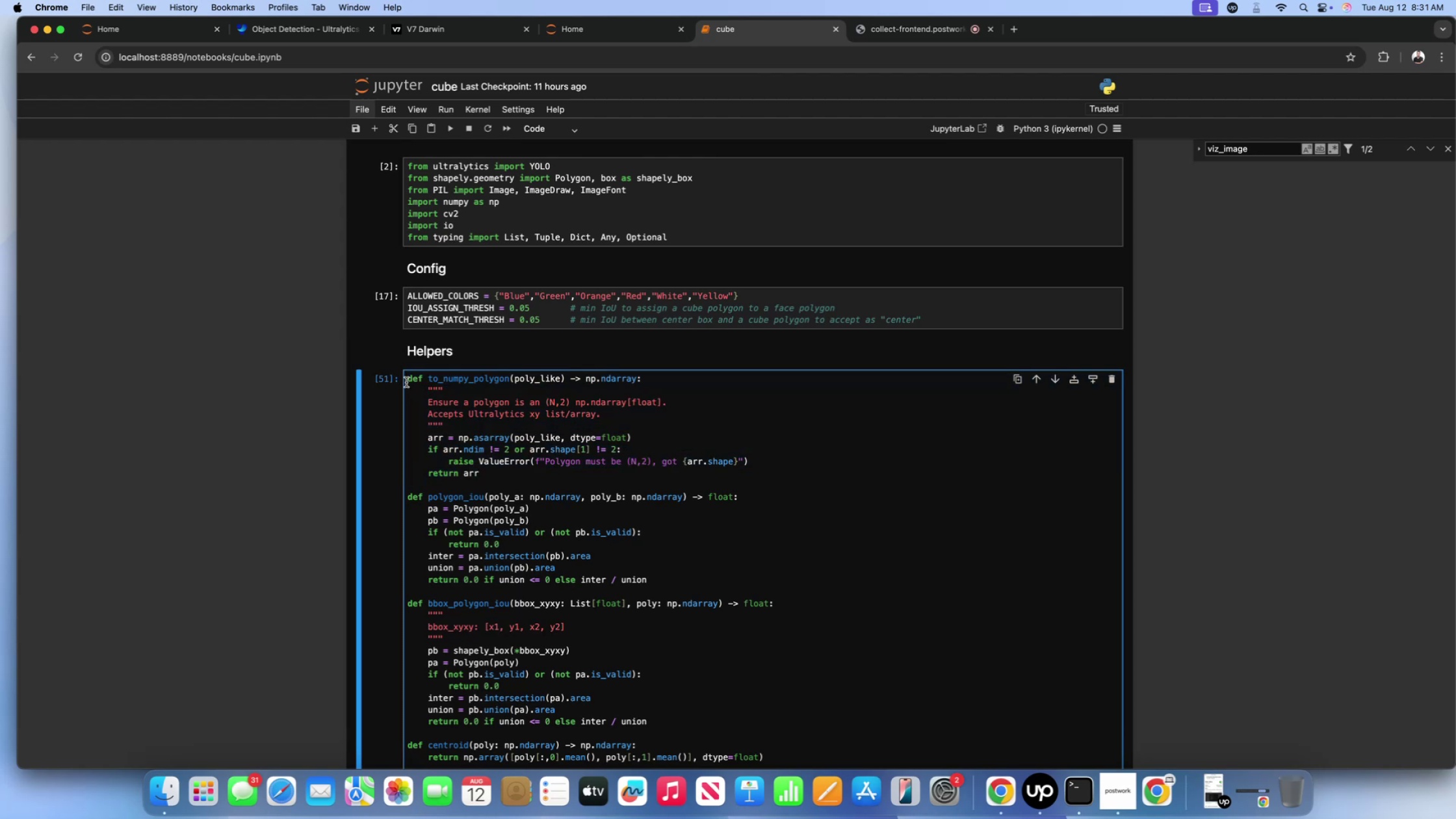 
left_click_drag(start_coordinate=[406, 382], to_coordinate=[534, 470])
 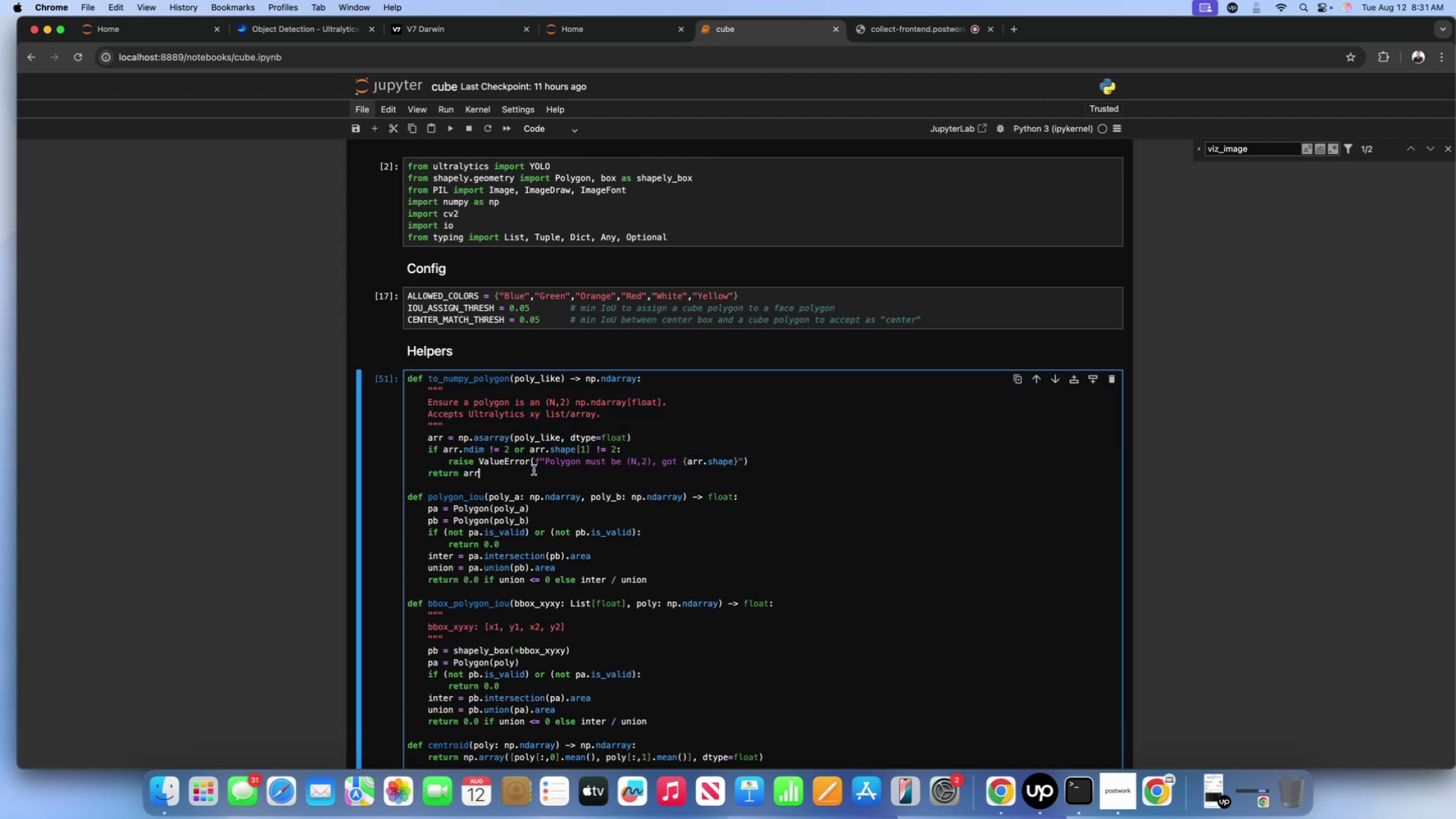 
left_click_drag(start_coordinate=[534, 470], to_coordinate=[374, 380])
 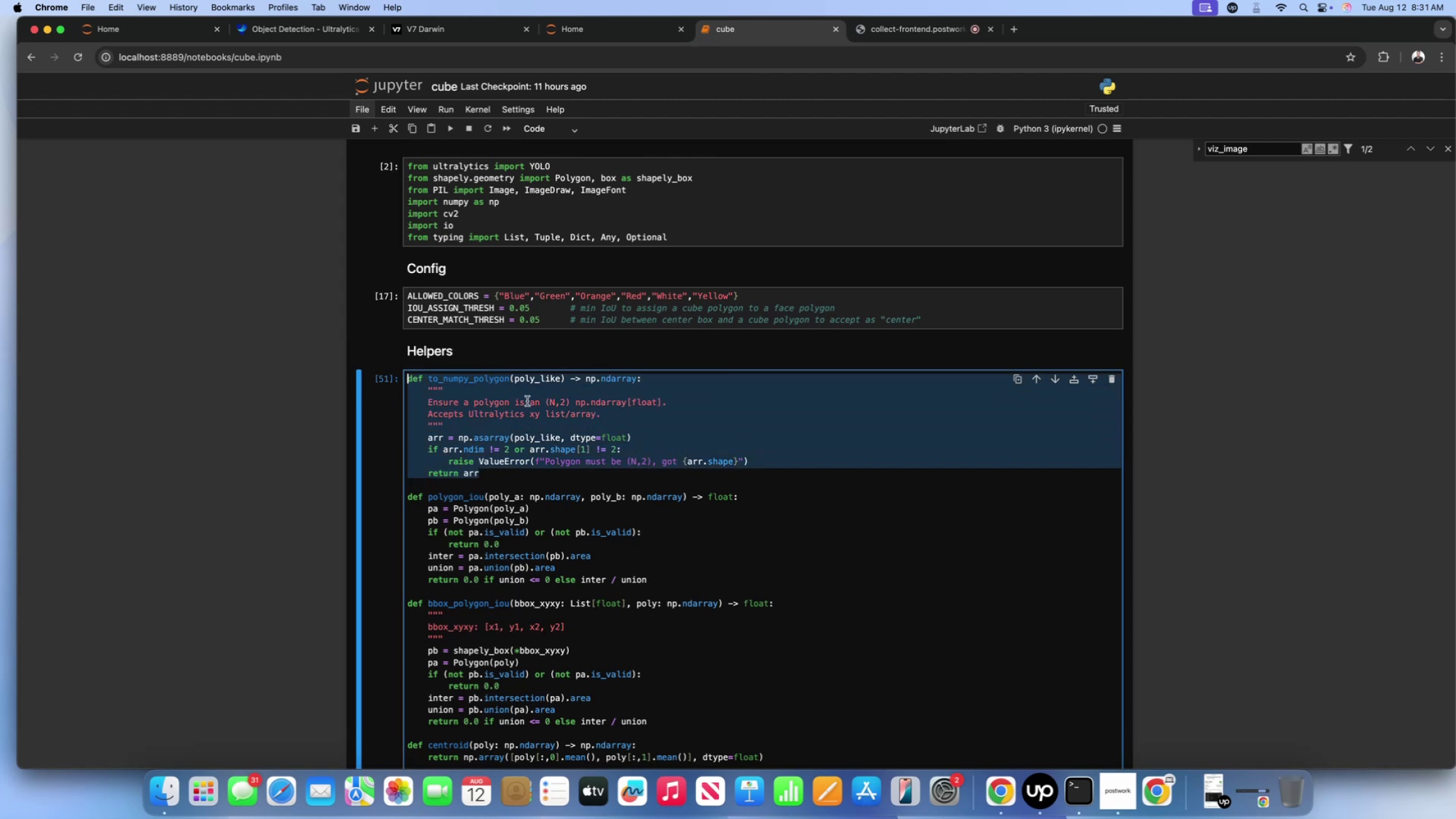 
left_click([527, 401])
 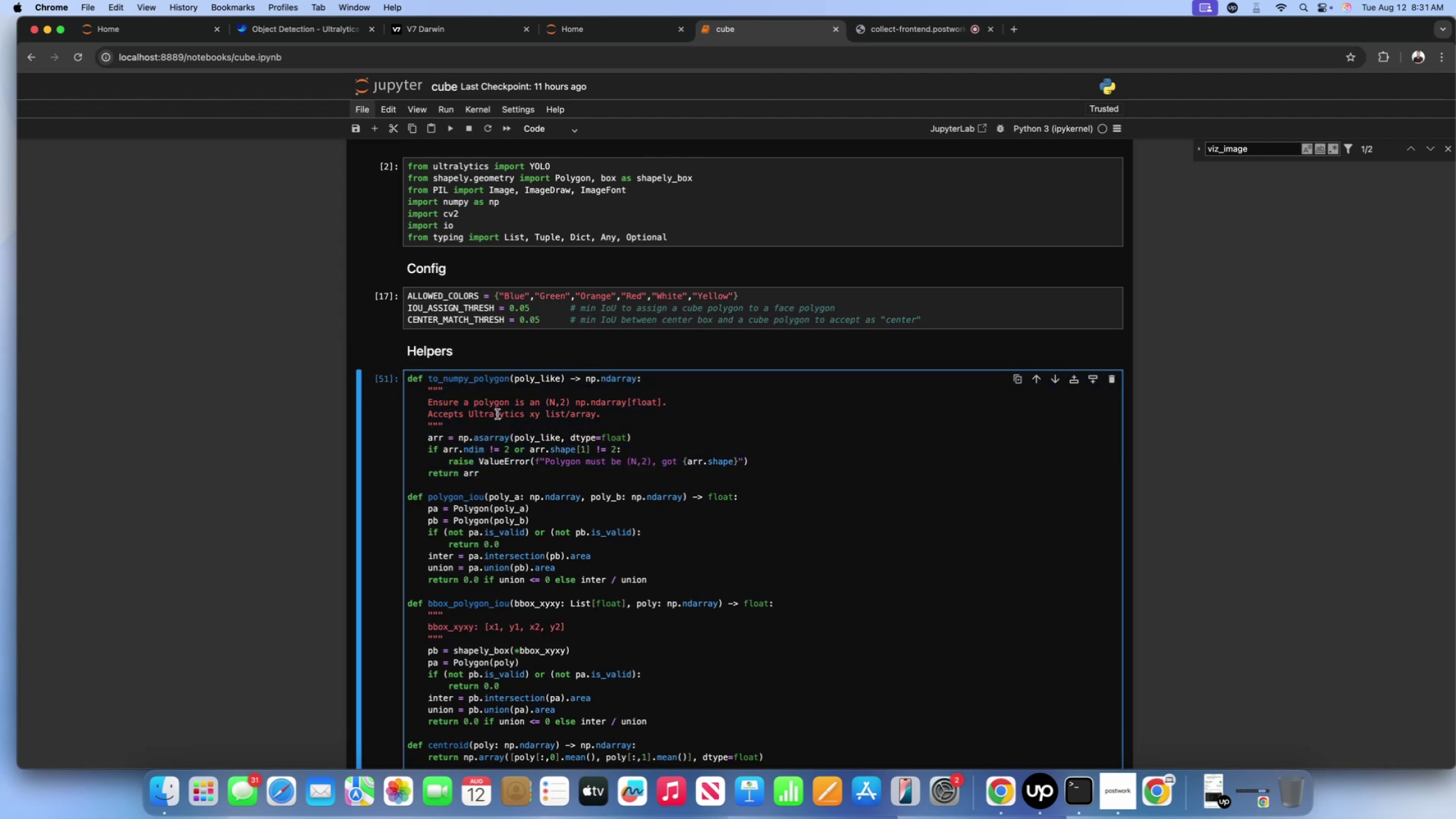 
scroll: coordinate [510, 465], scroll_direction: down, amount: 74.0
 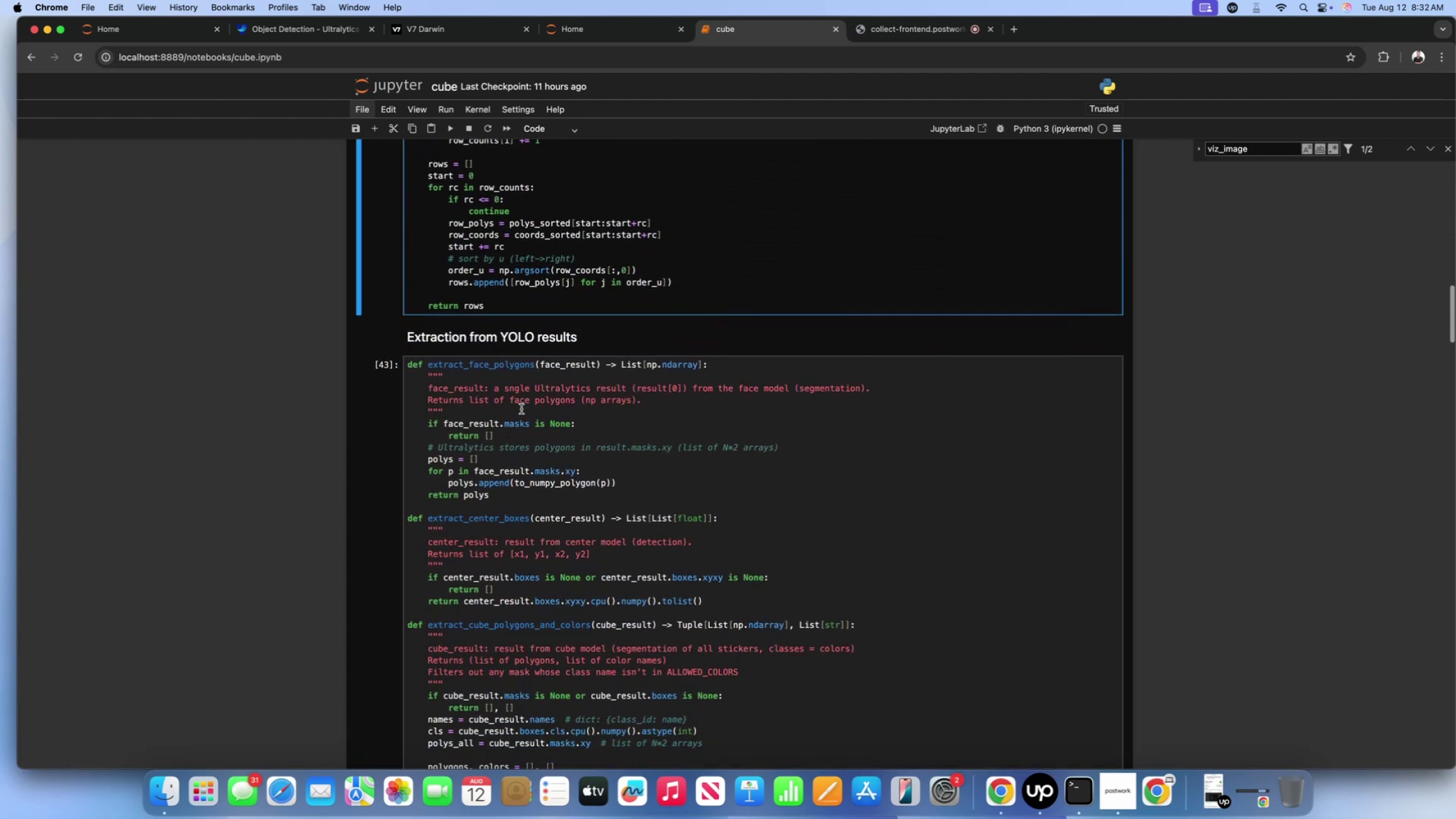 
left_click([521, 409])
 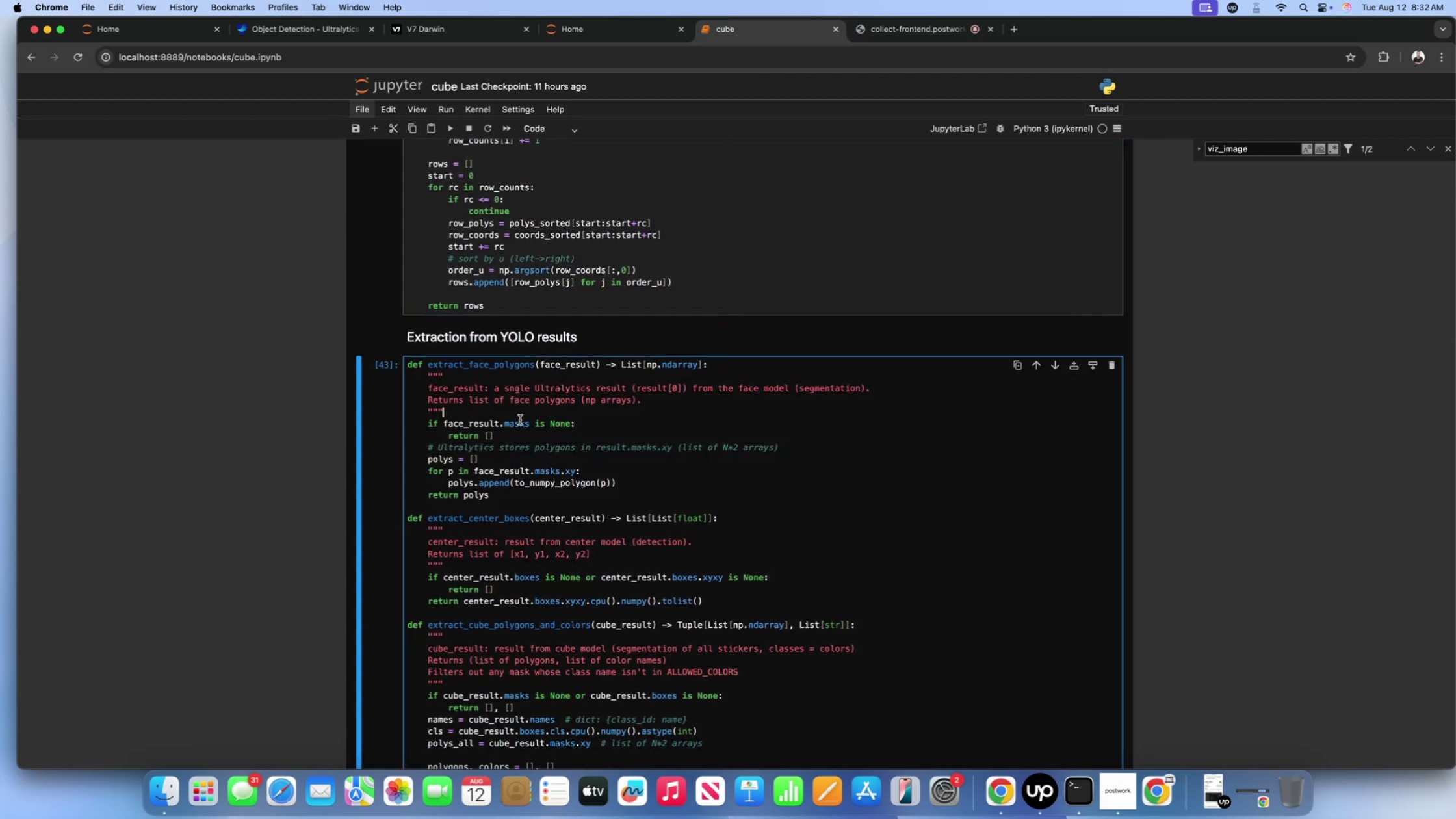 
scroll: coordinate [520, 420], scroll_direction: down, amount: 8.0
 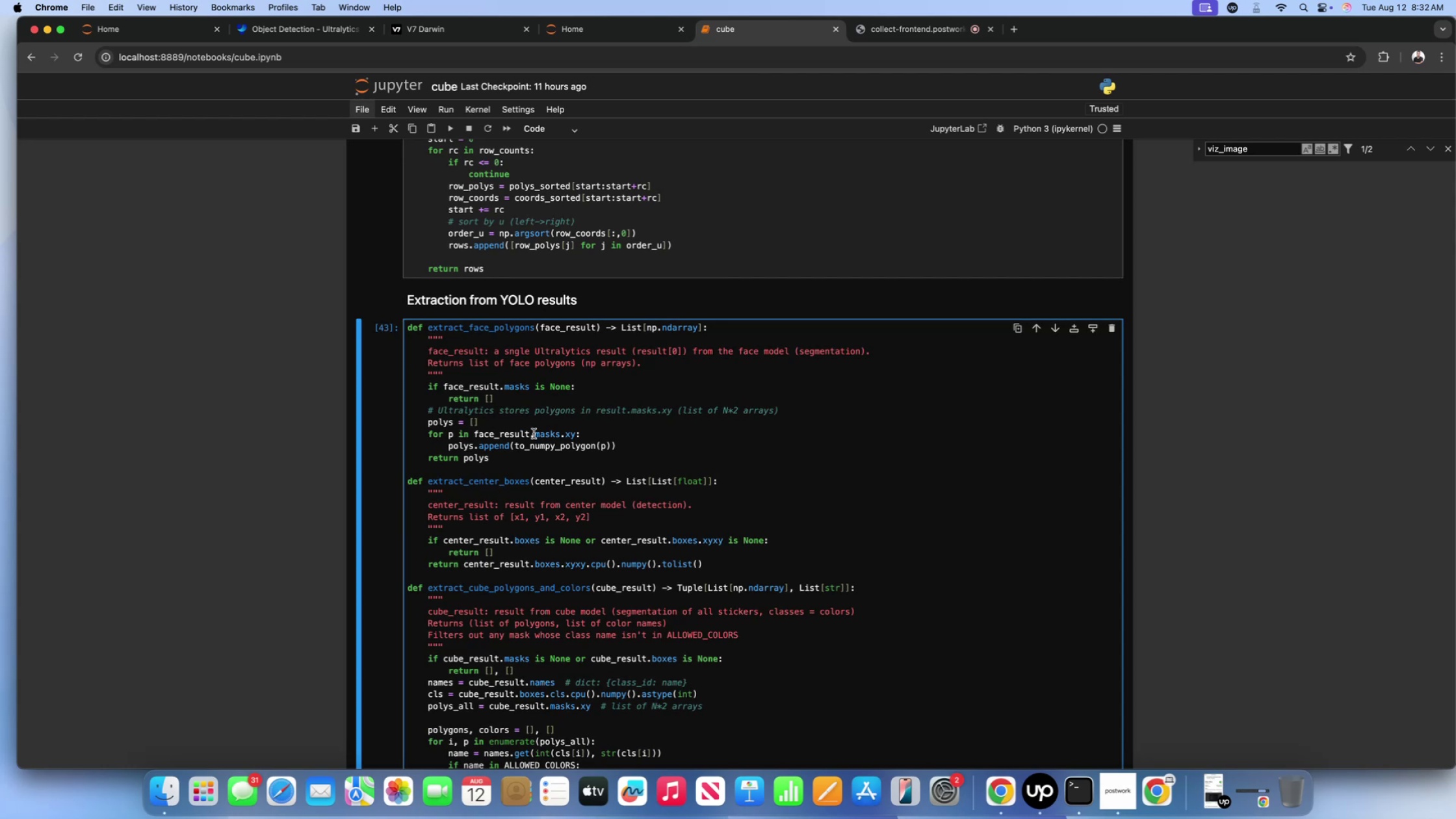 
wait(16.03)
 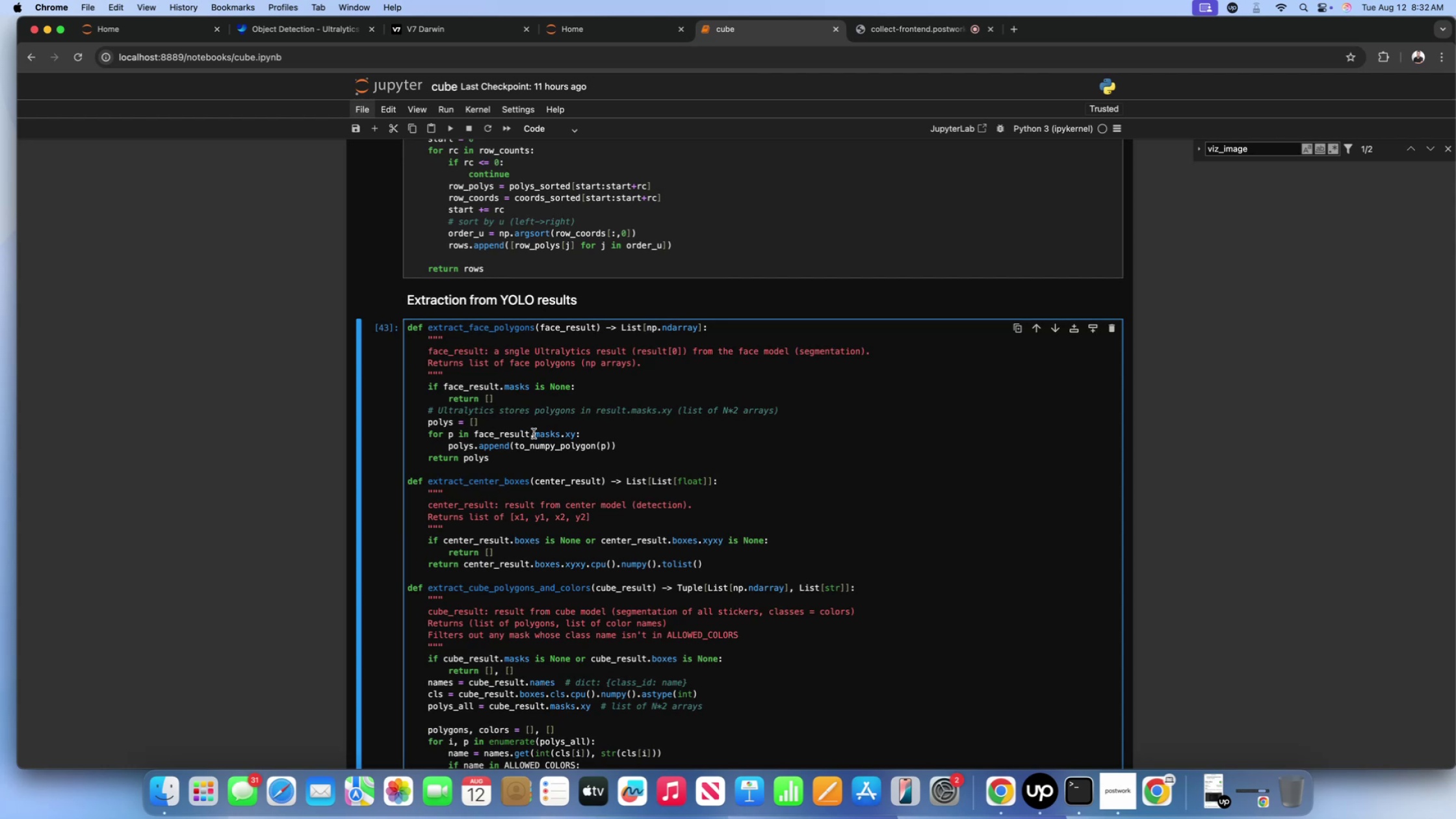 
left_click([535, 456])
 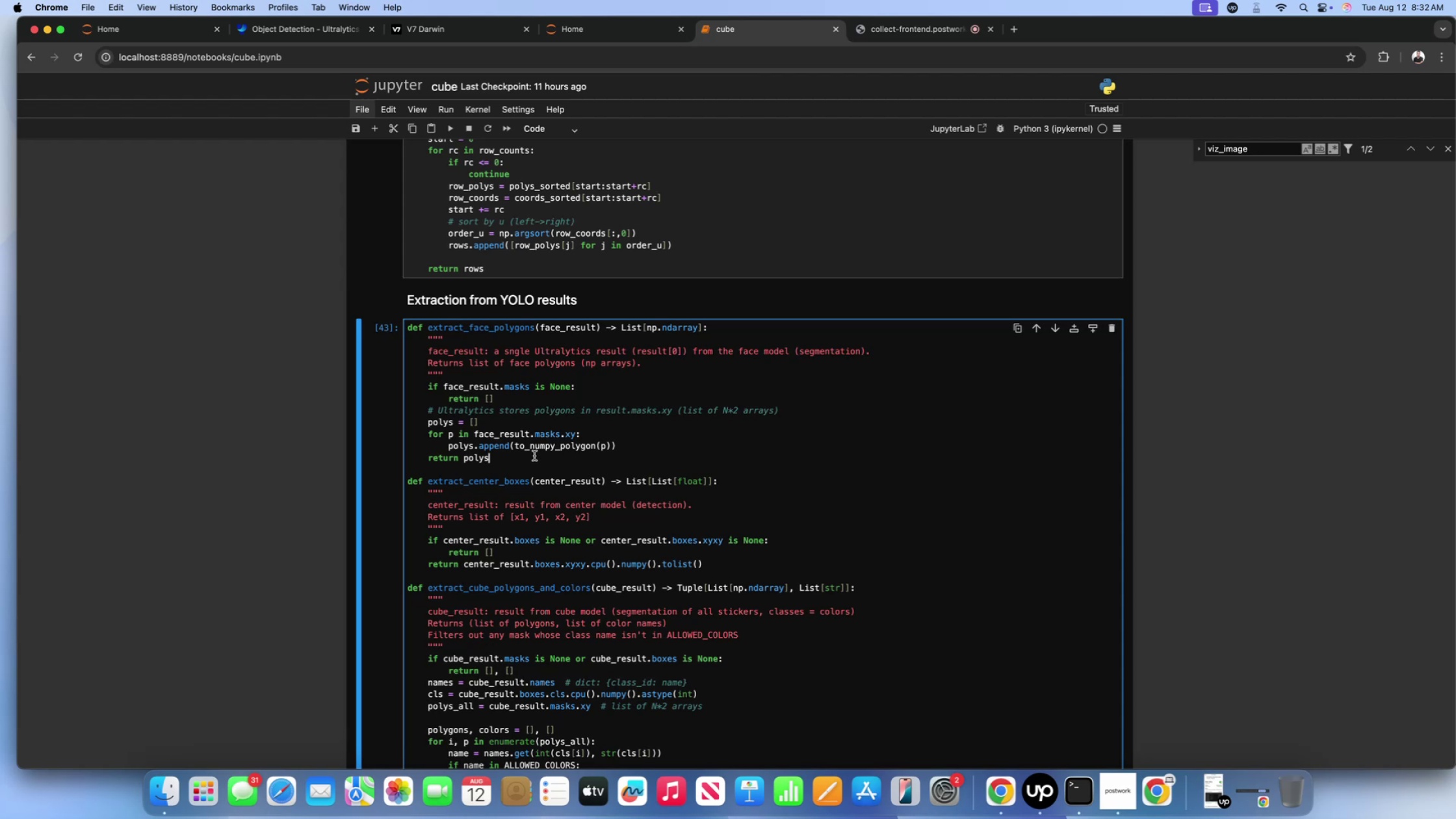 
wait(13.33)
 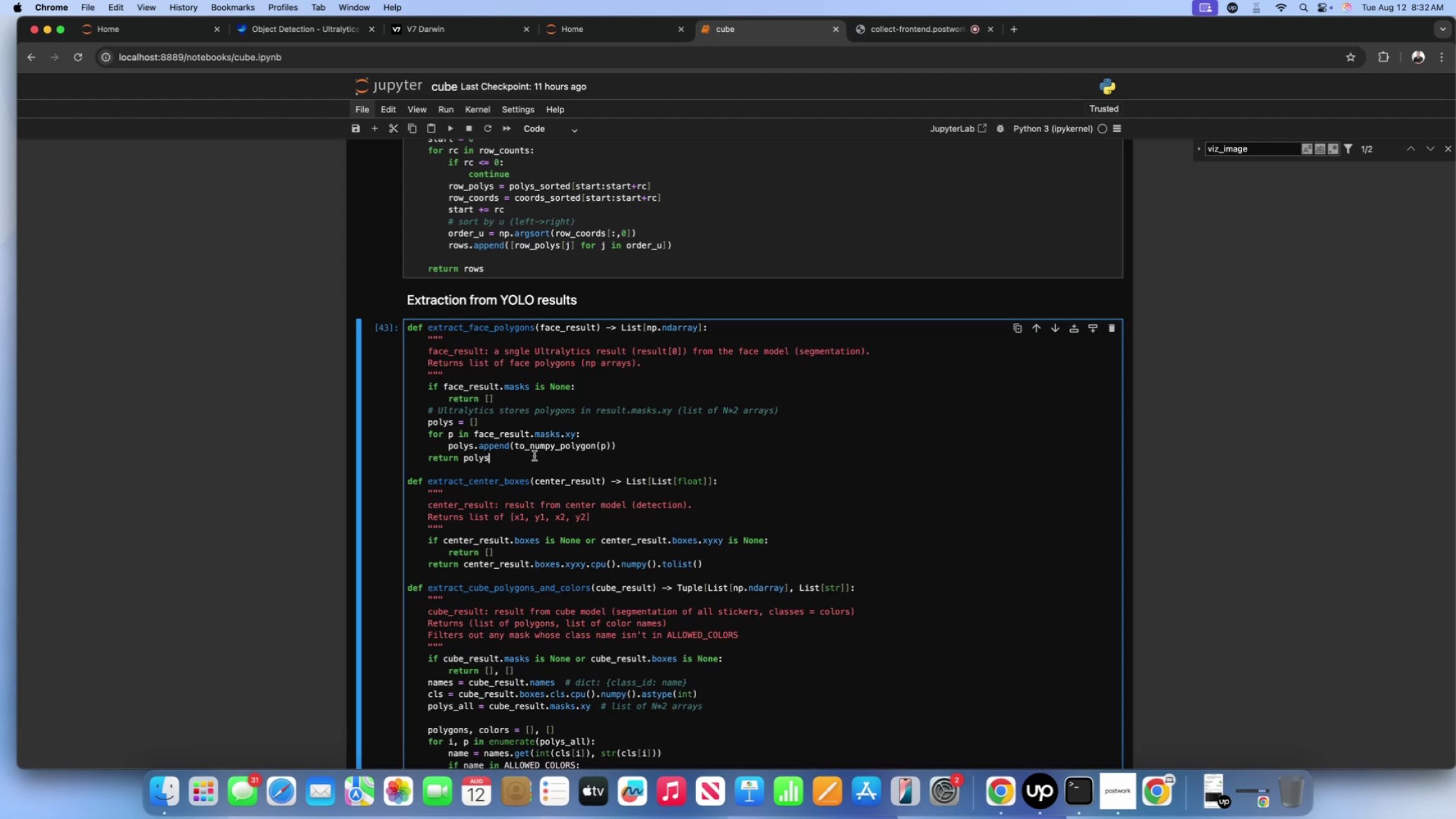 
scroll: coordinate [534, 456], scroll_direction: down, amount: 10.0
 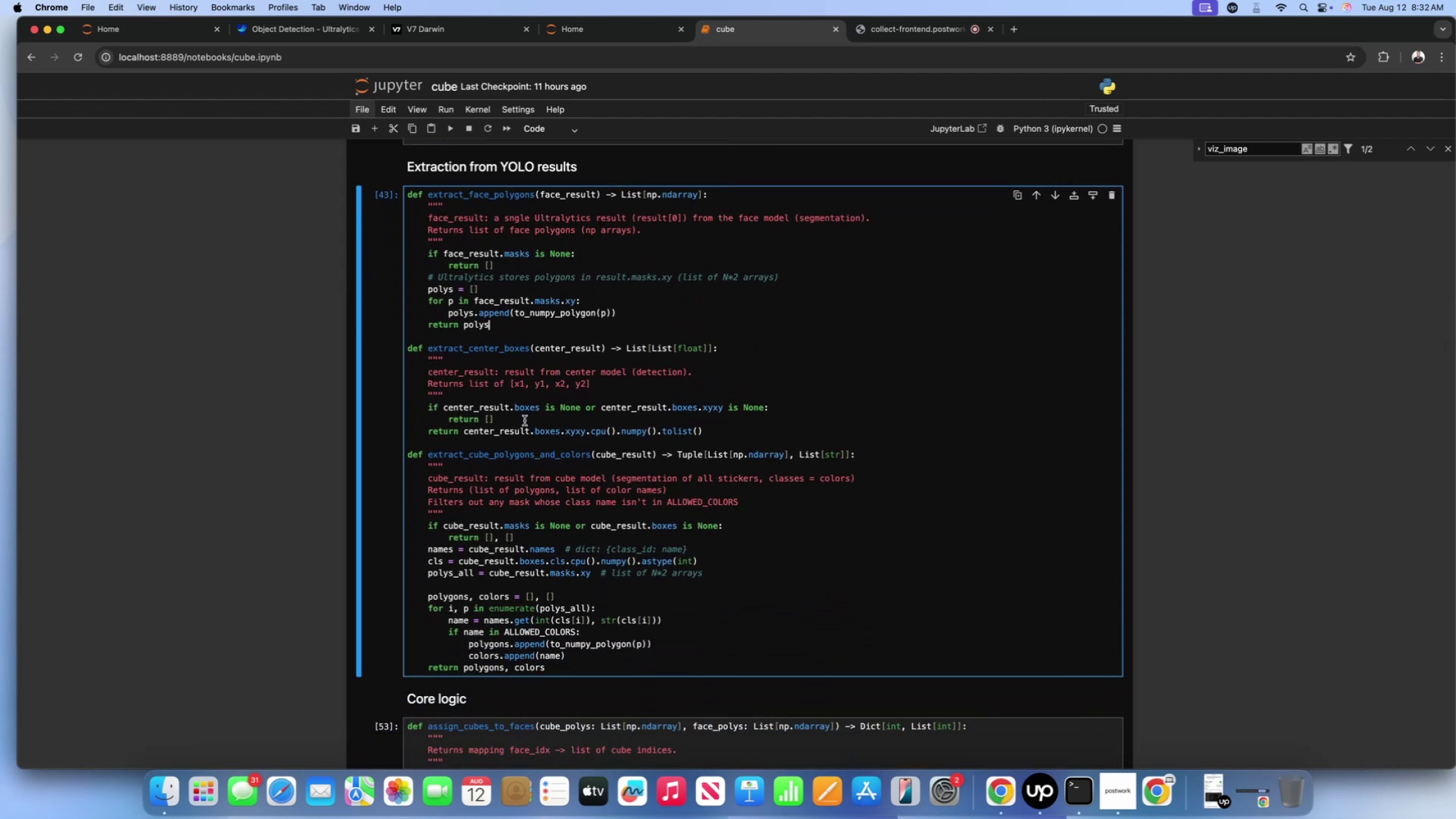 
left_click([525, 421])
 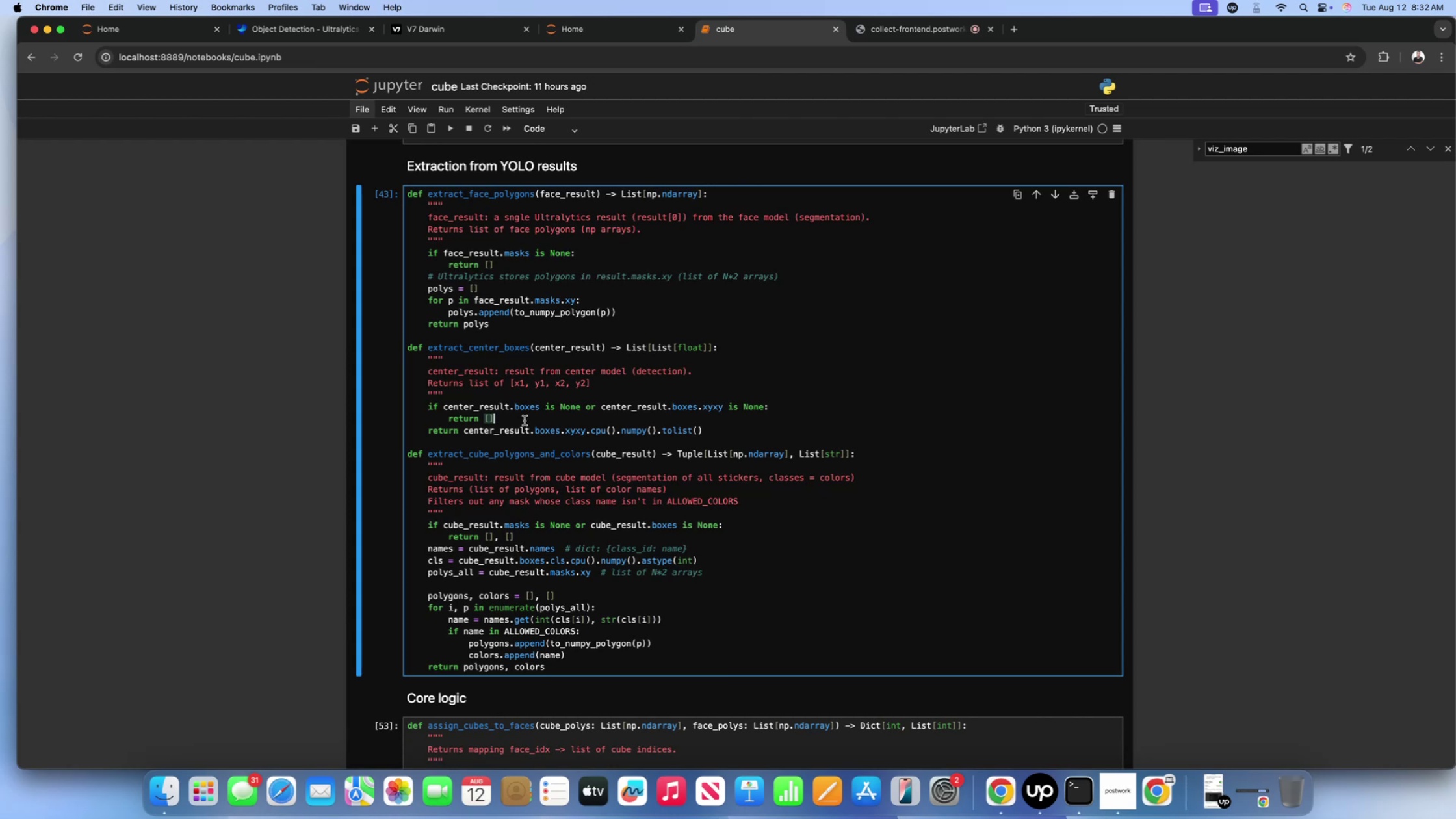 
wait(6.47)
 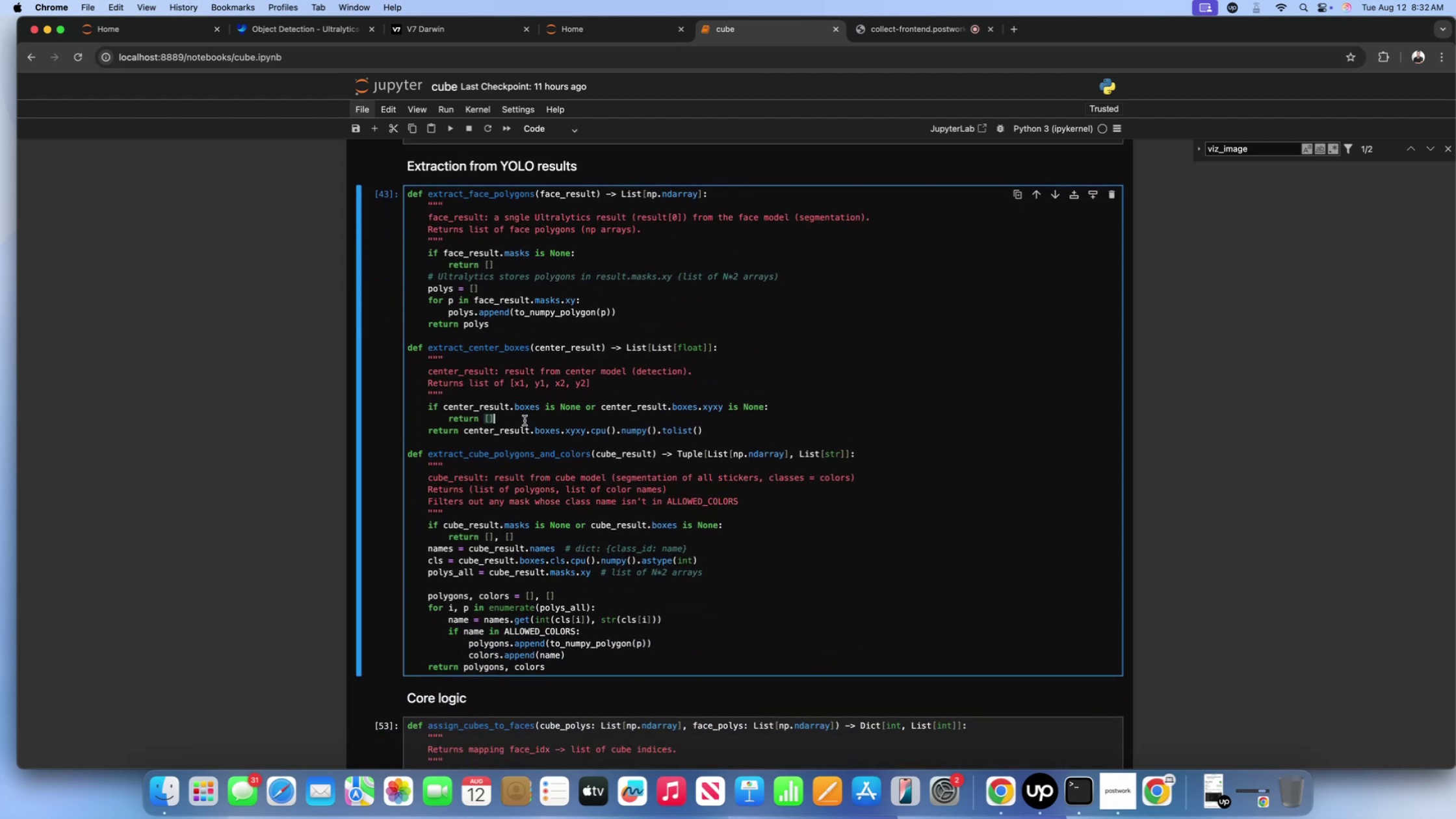 
scroll: coordinate [530, 425], scroll_direction: down, amount: 12.0
 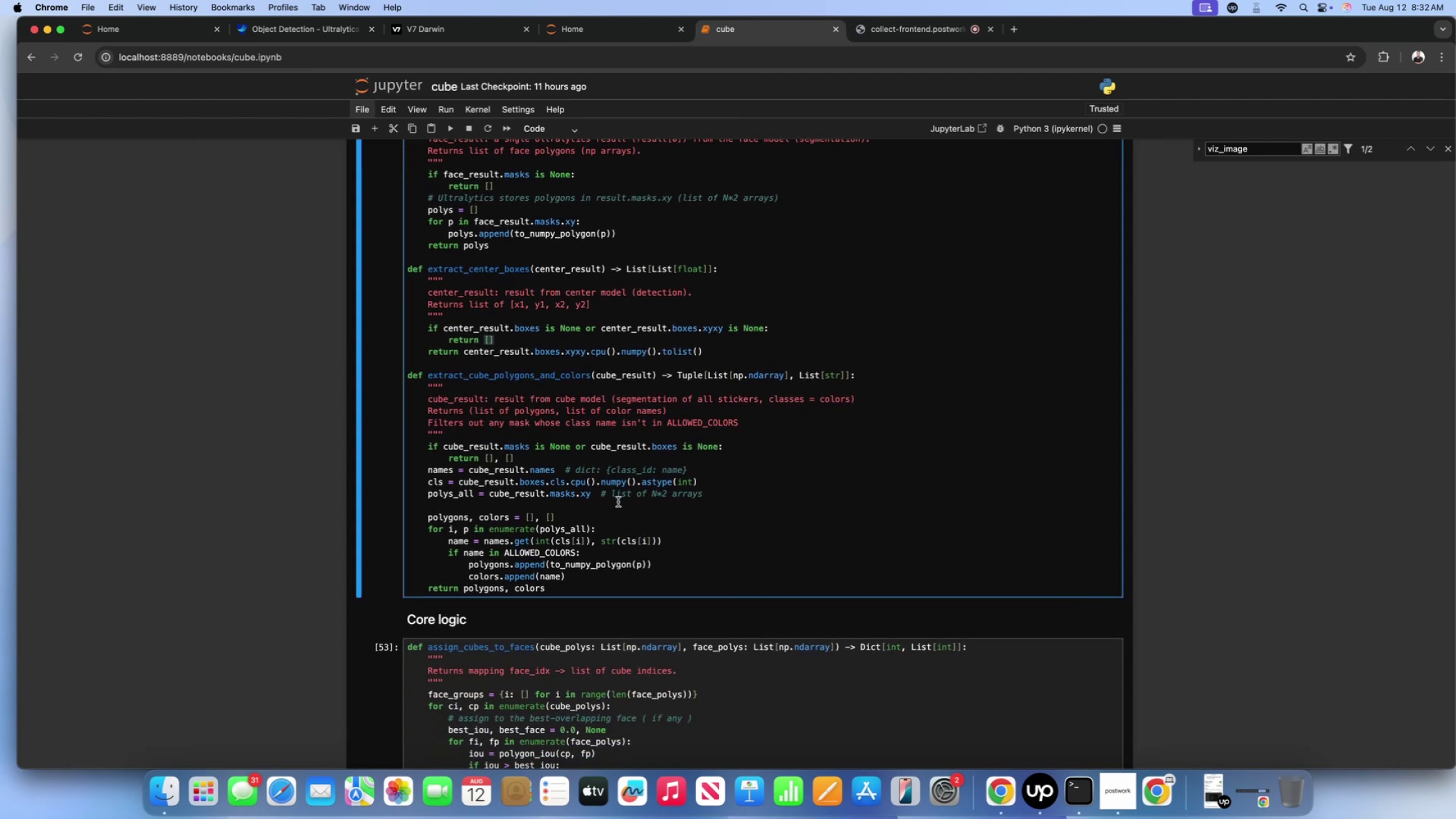 
left_click([632, 515])
 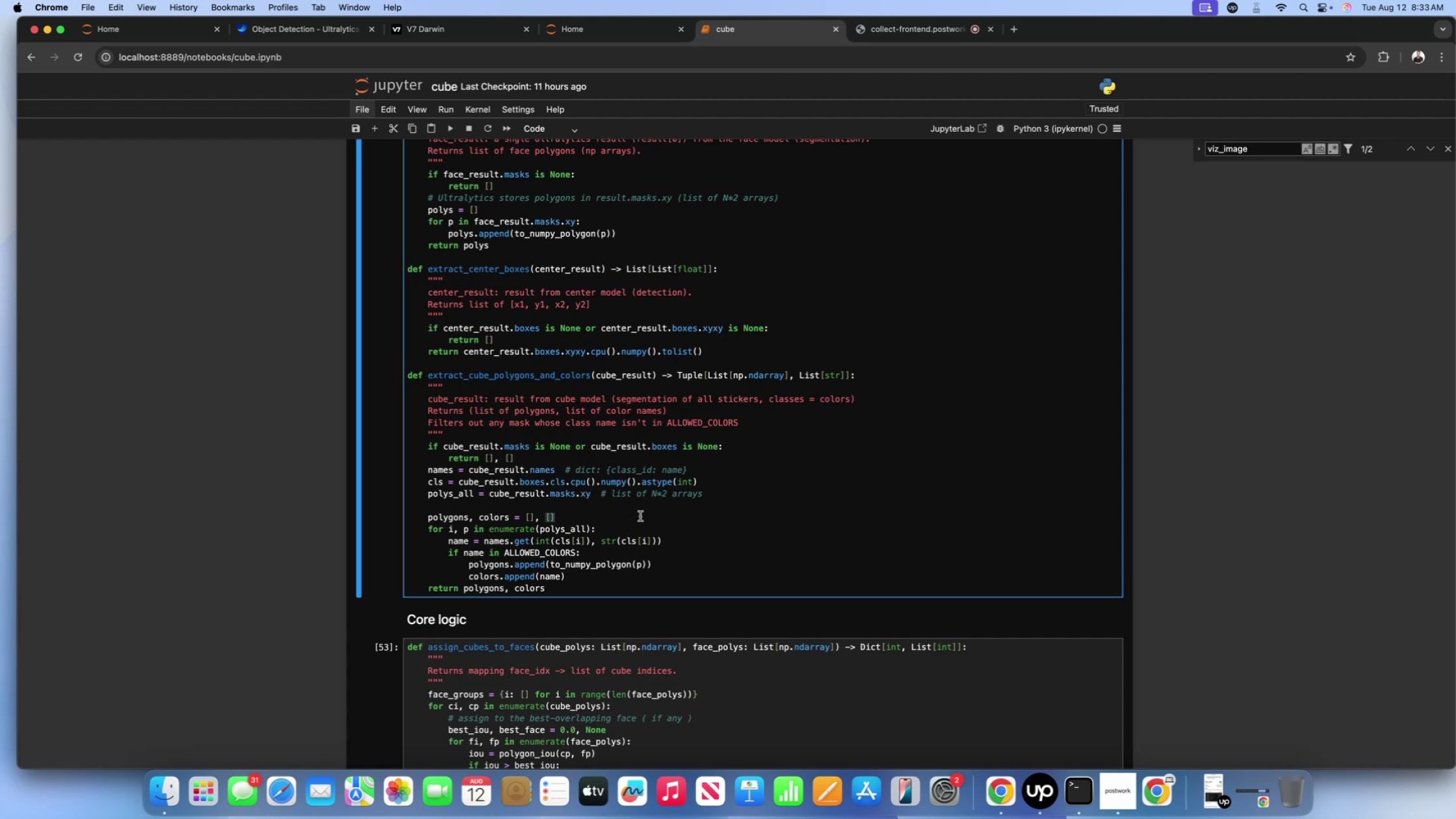 
wait(19.07)
 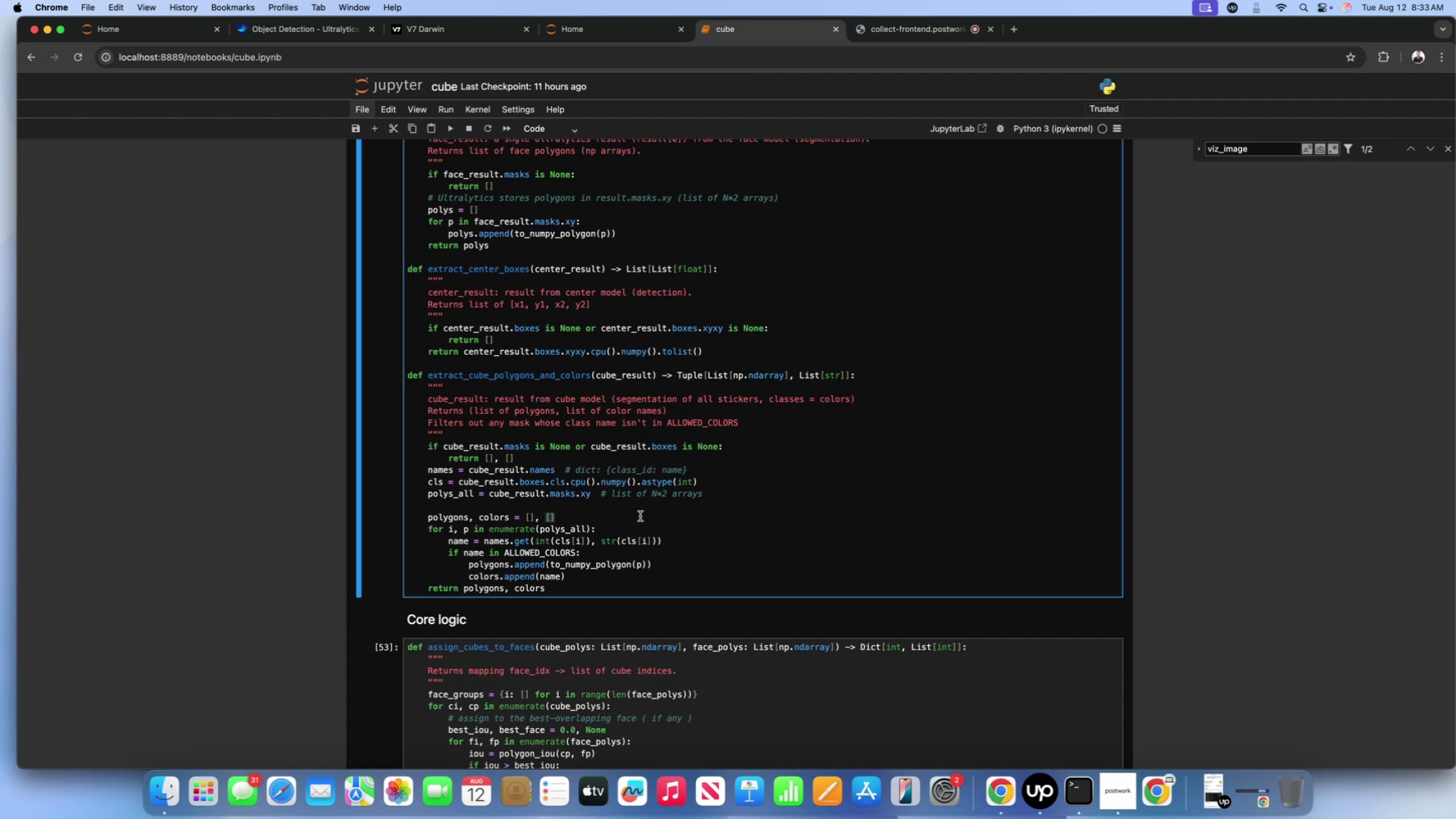 
scroll: coordinate [584, 474], scroll_direction: down, amount: 31.0
 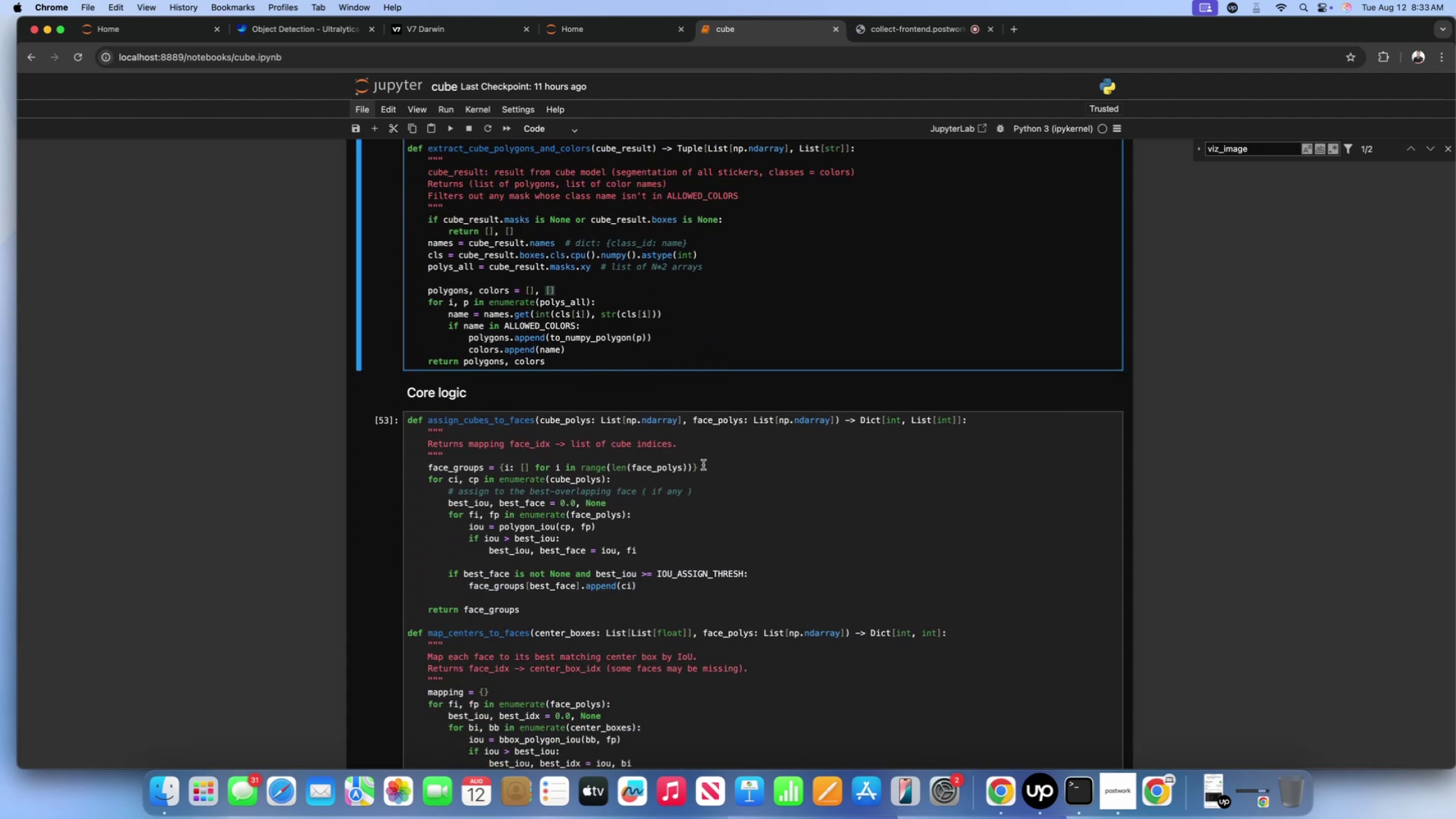 
left_click([712, 465])
 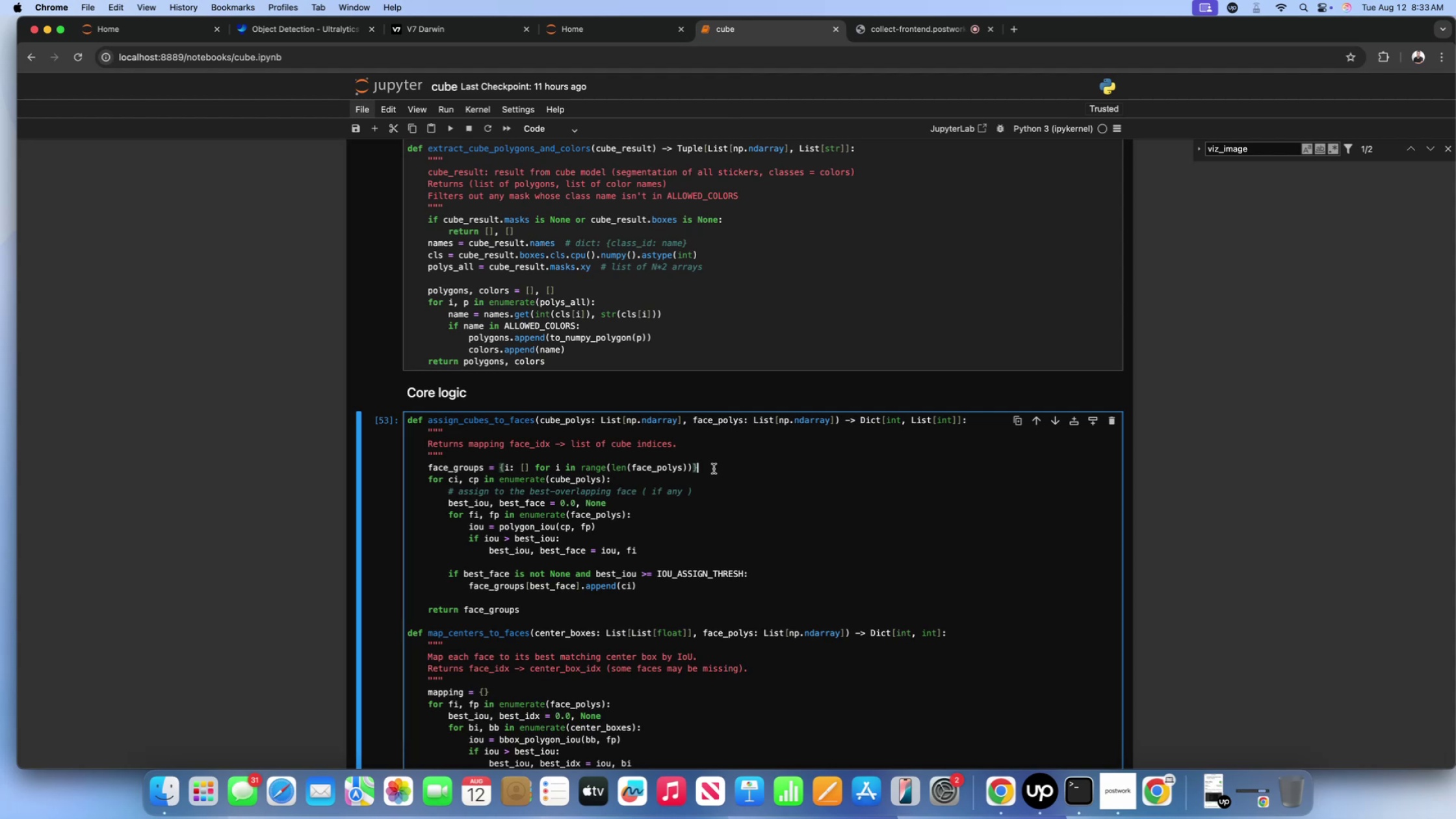 
wait(20.54)
 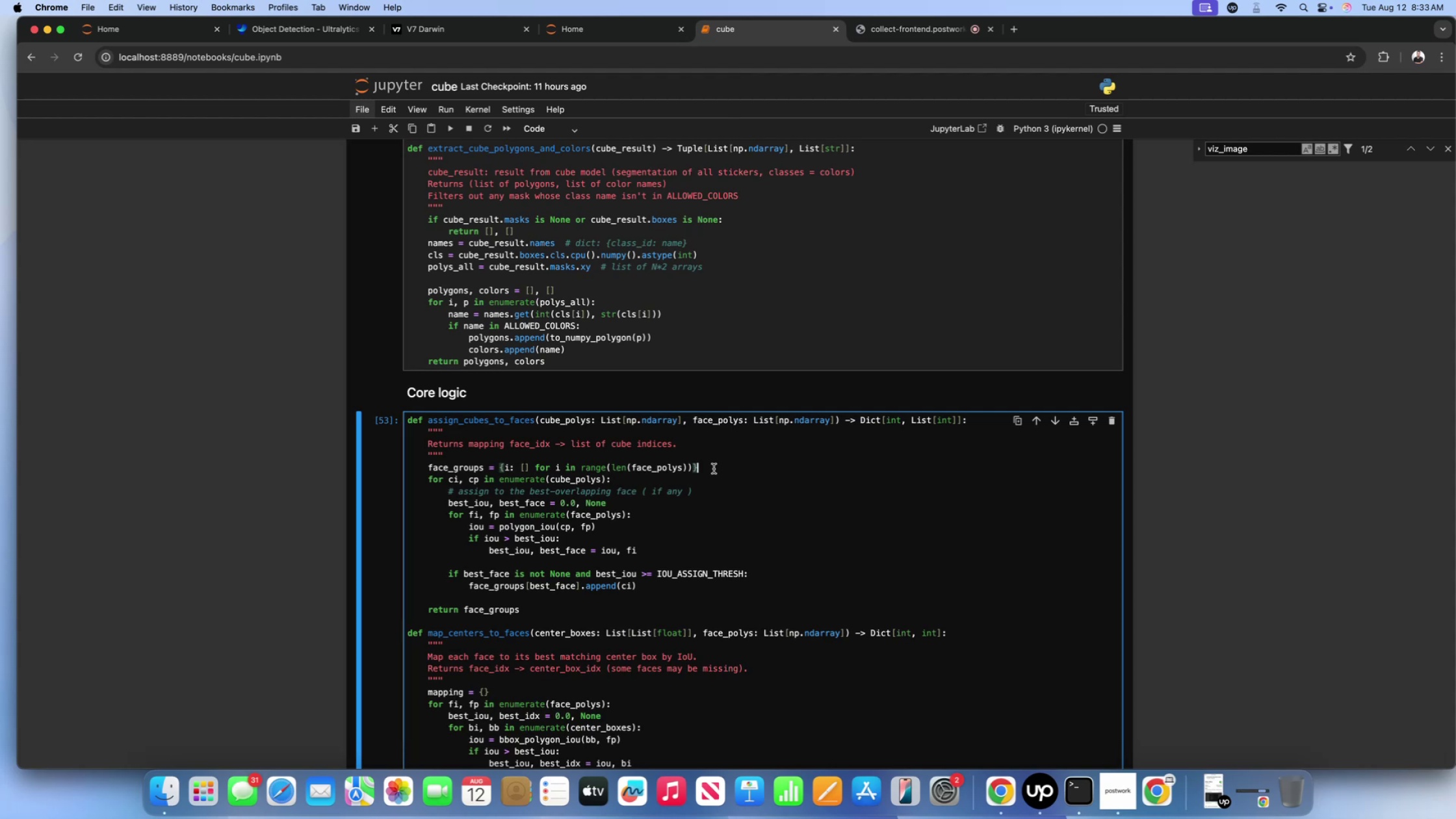 
left_click([514, 521])
 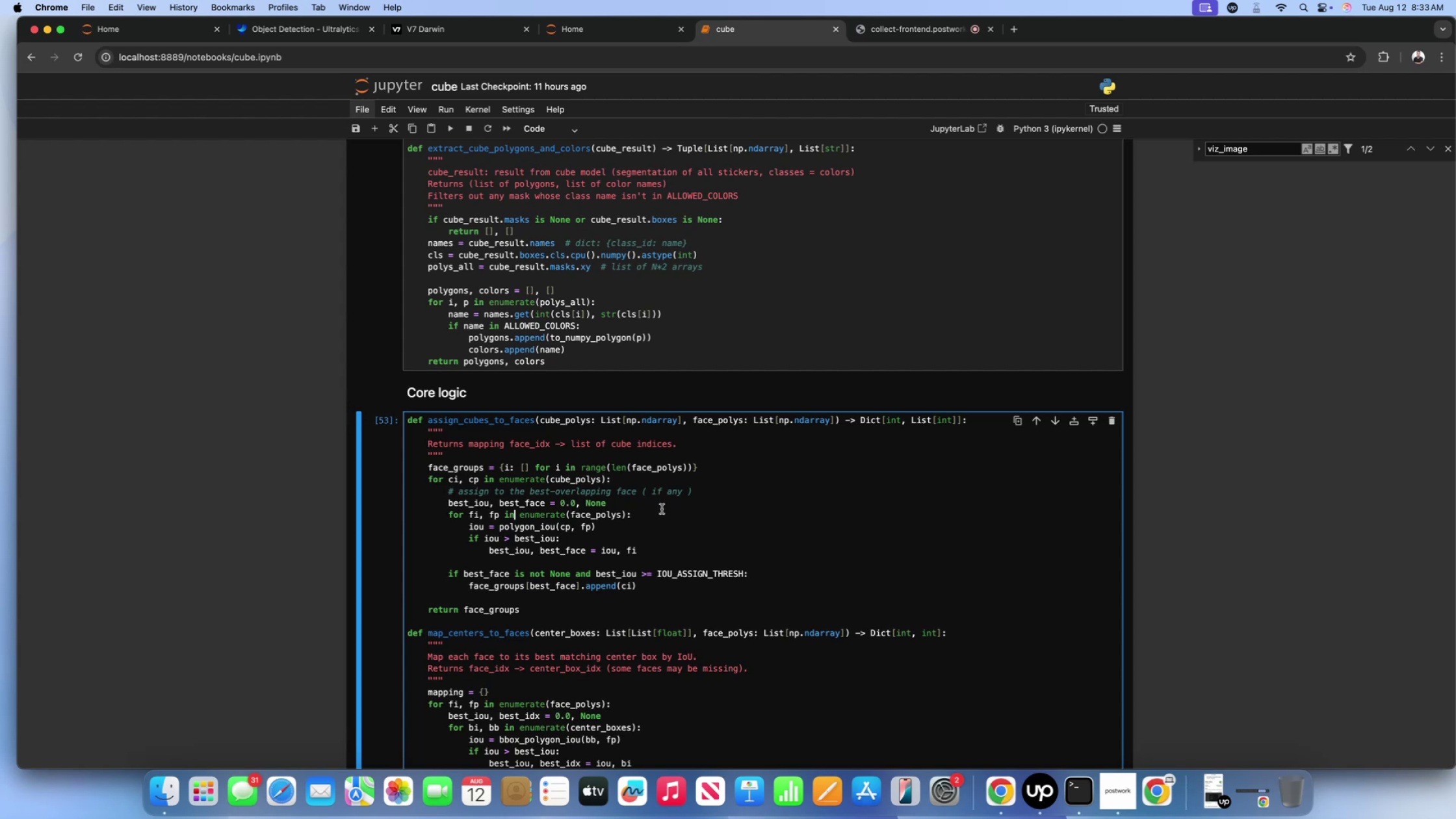 
left_click([662, 509])
 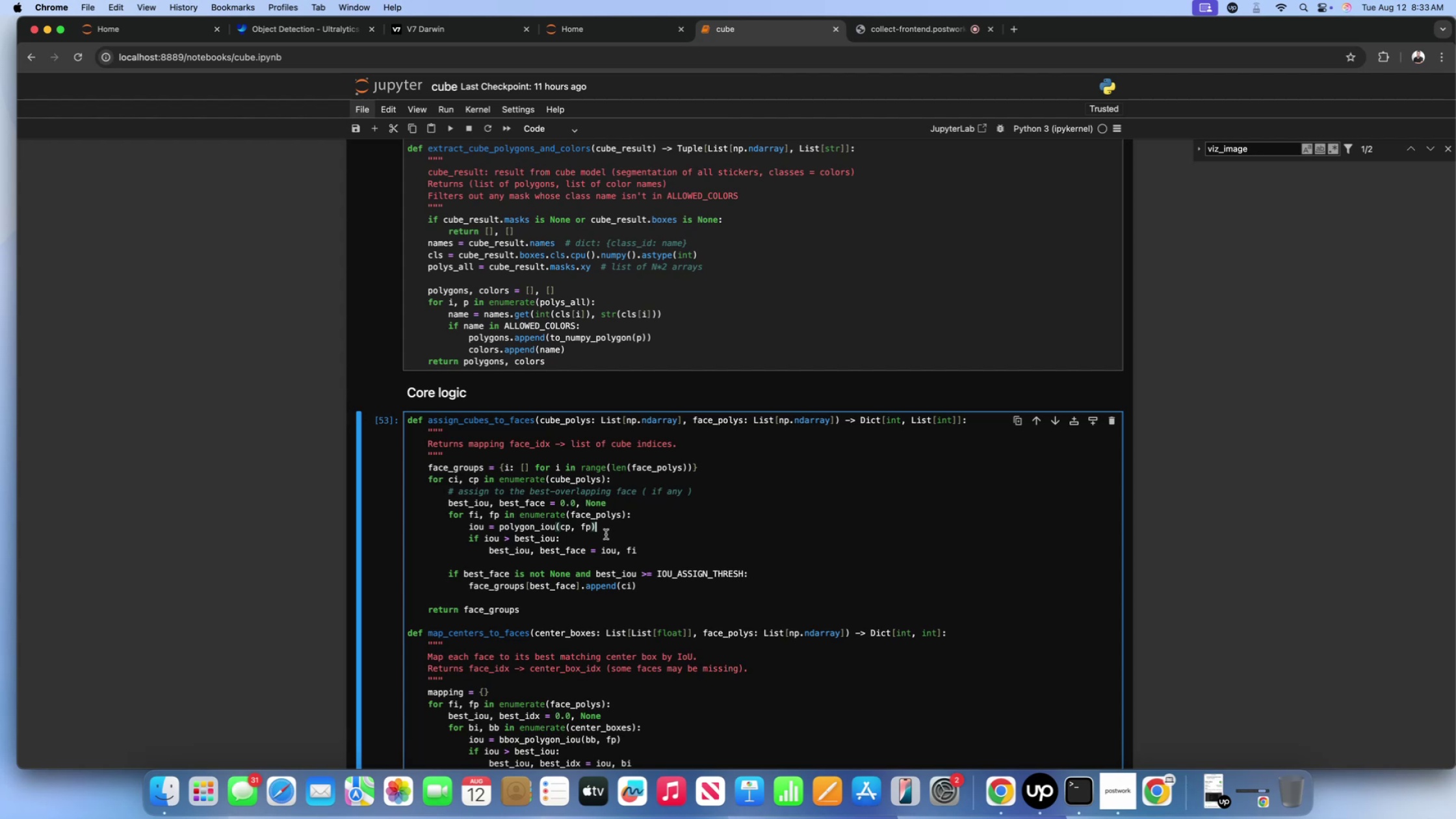 
double_click([606, 534])
 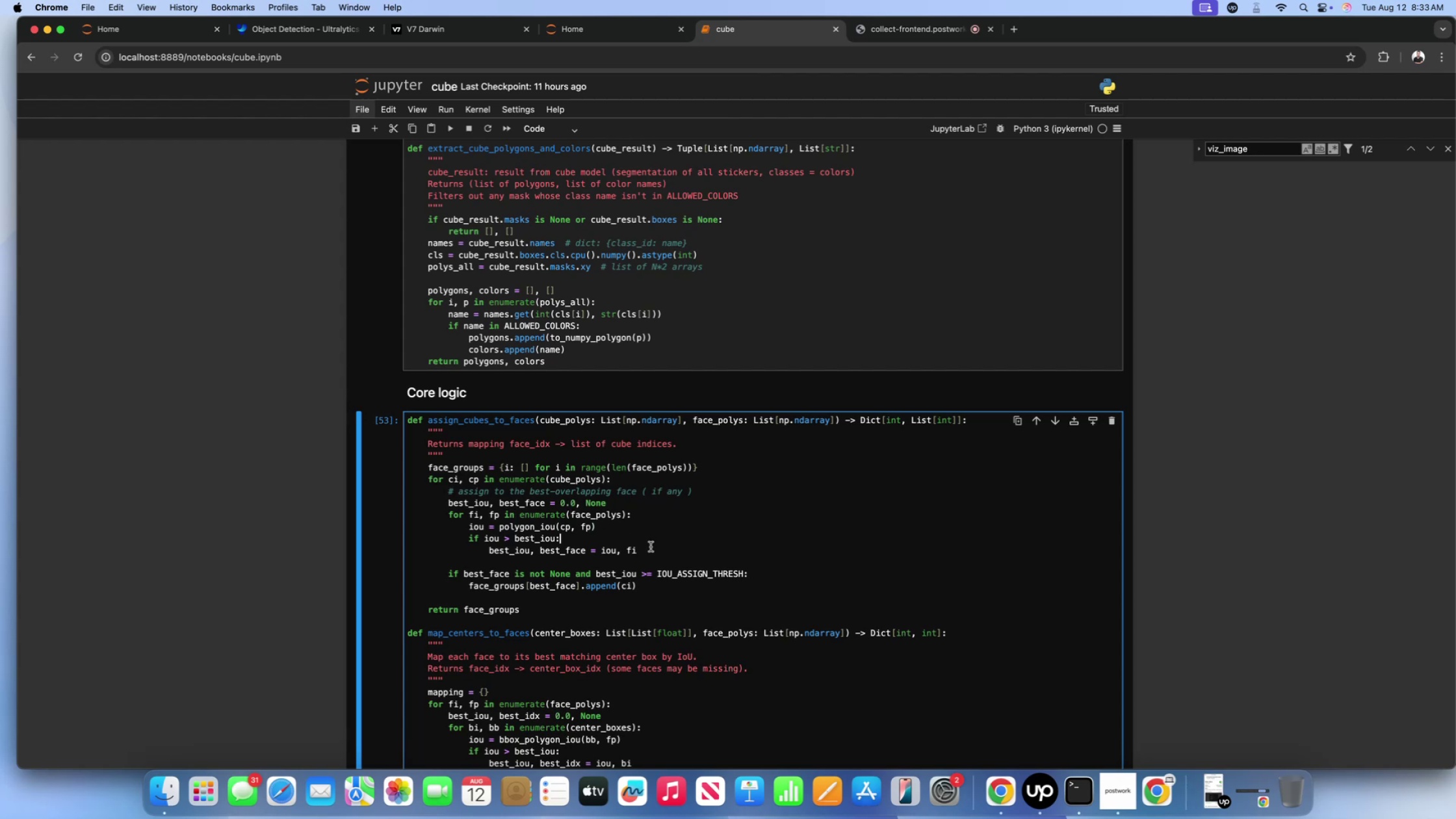 
left_click([651, 547])
 